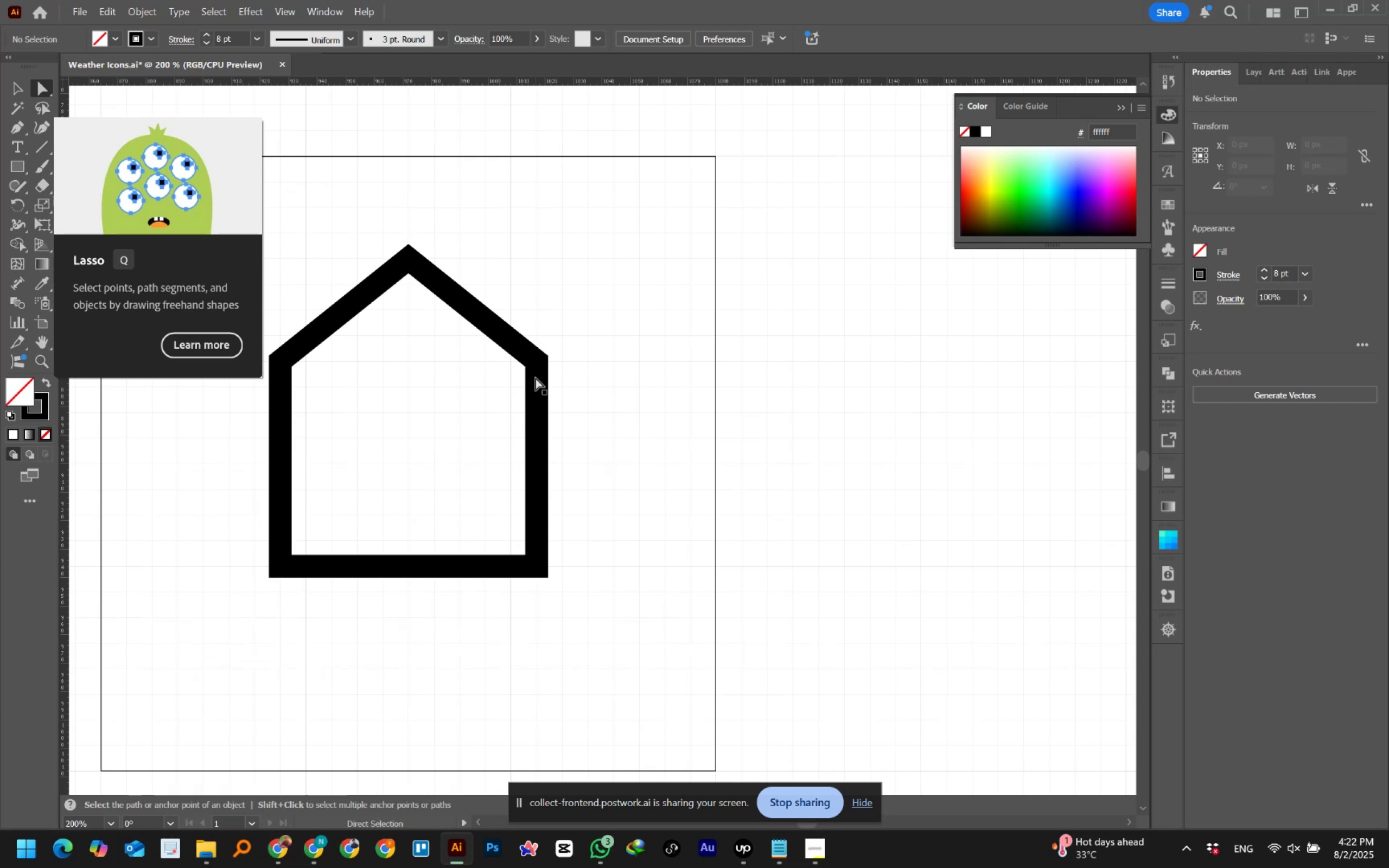 
hold_key(key=Y, duration=0.32)
 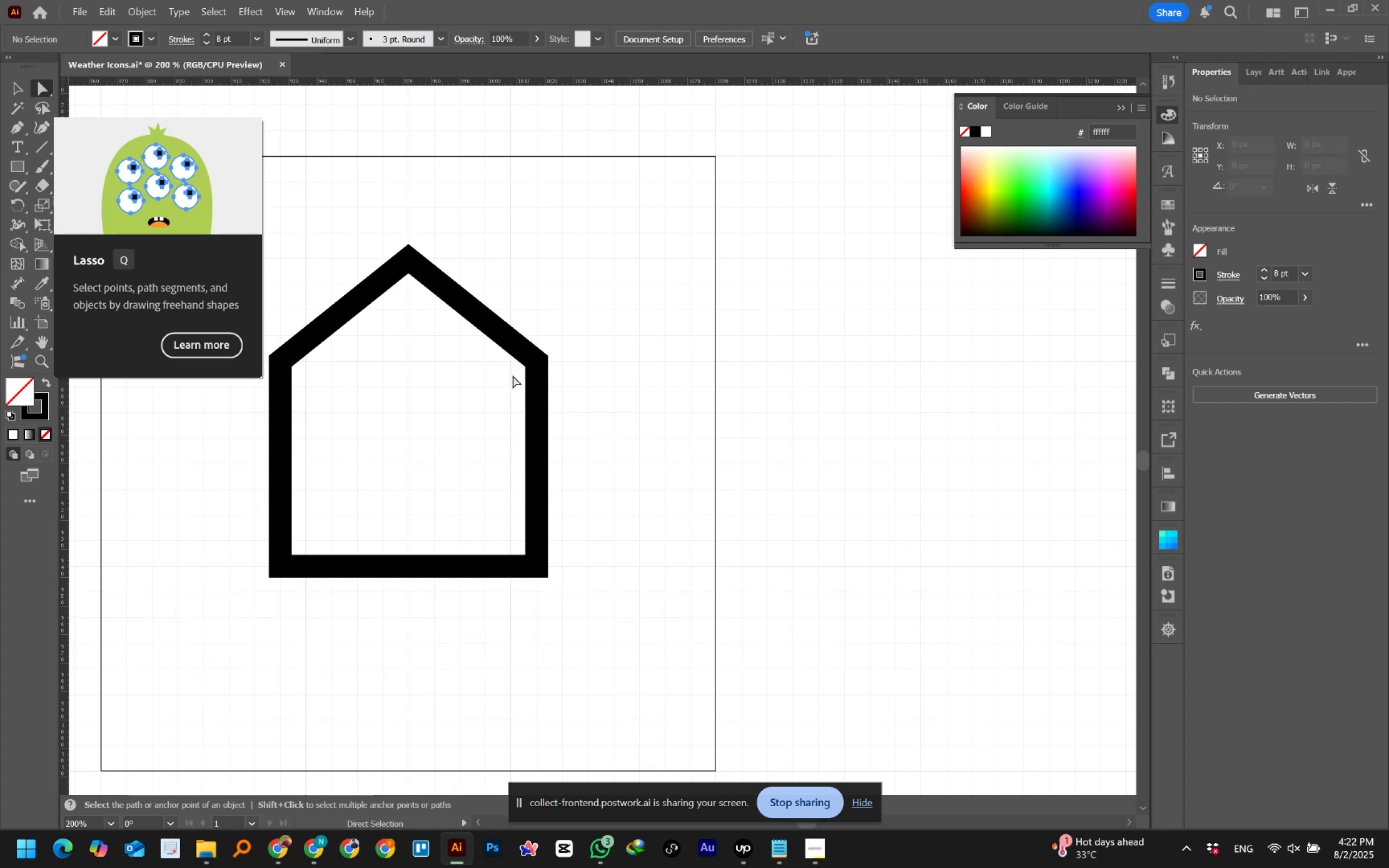 
hold_key(key=ControlLeft, duration=0.57)
scroll: coordinate [603, 411], scroll_direction: up, amount: 4.0
 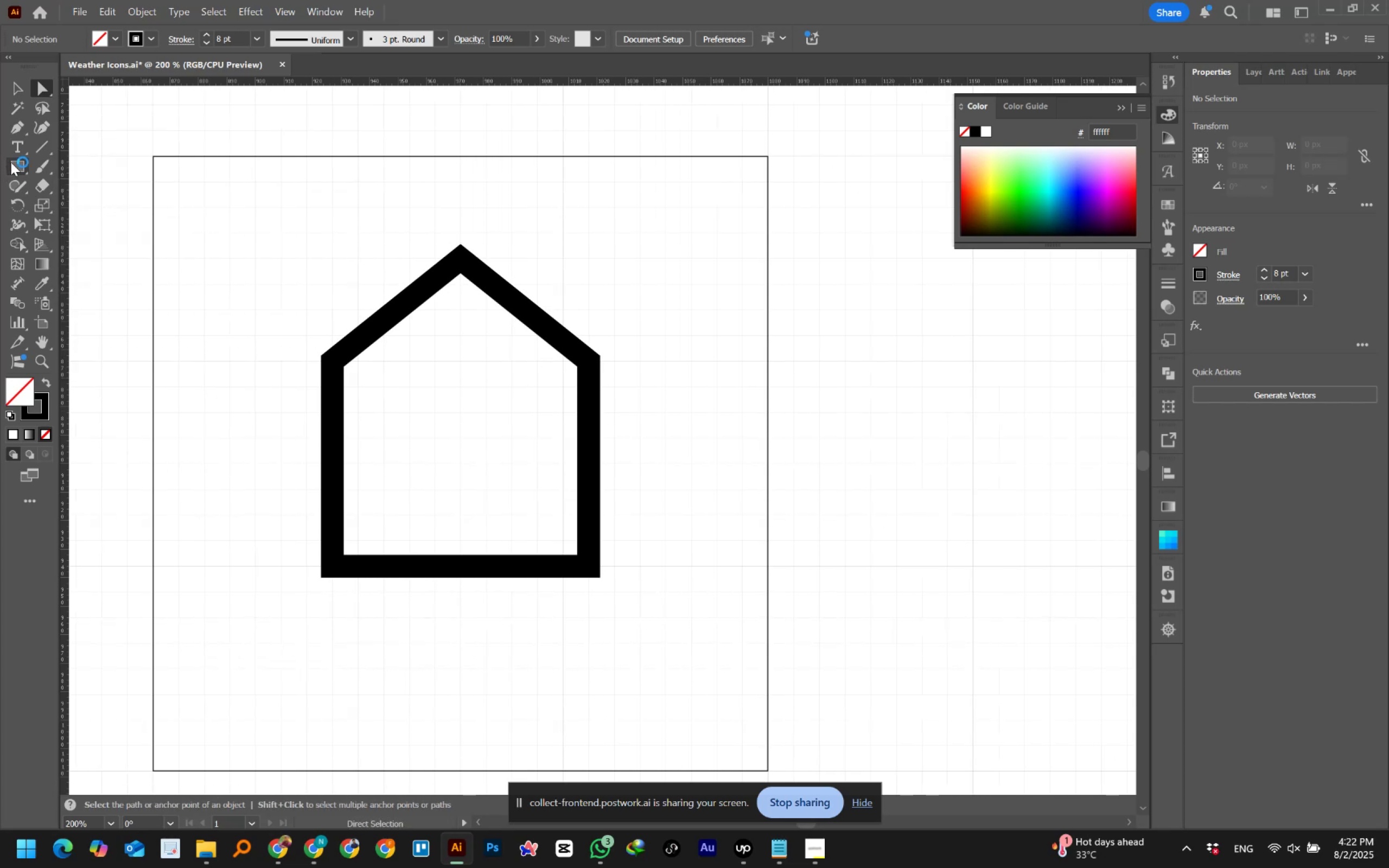 
left_click([11, 162])
 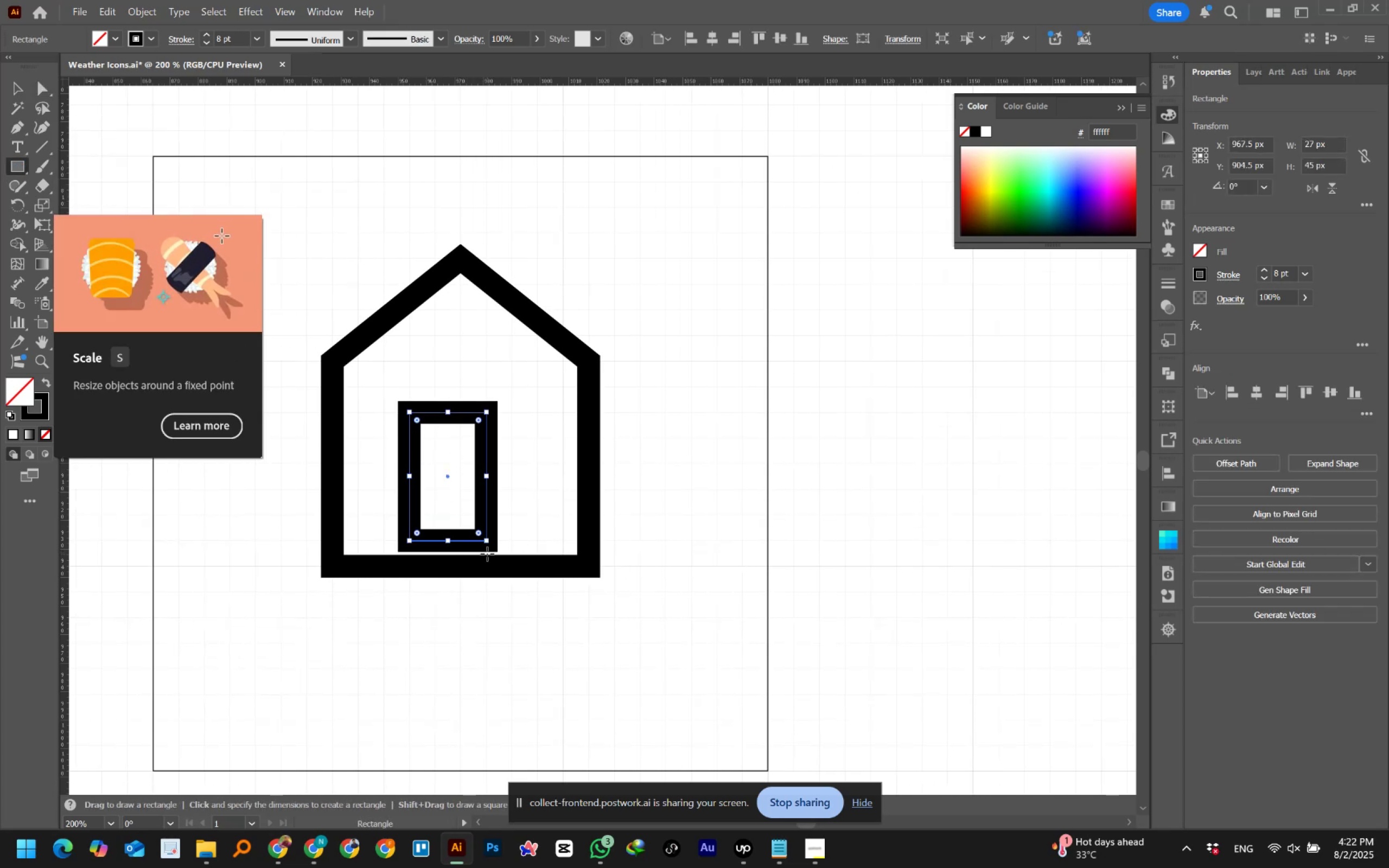 
wait(11.5)
 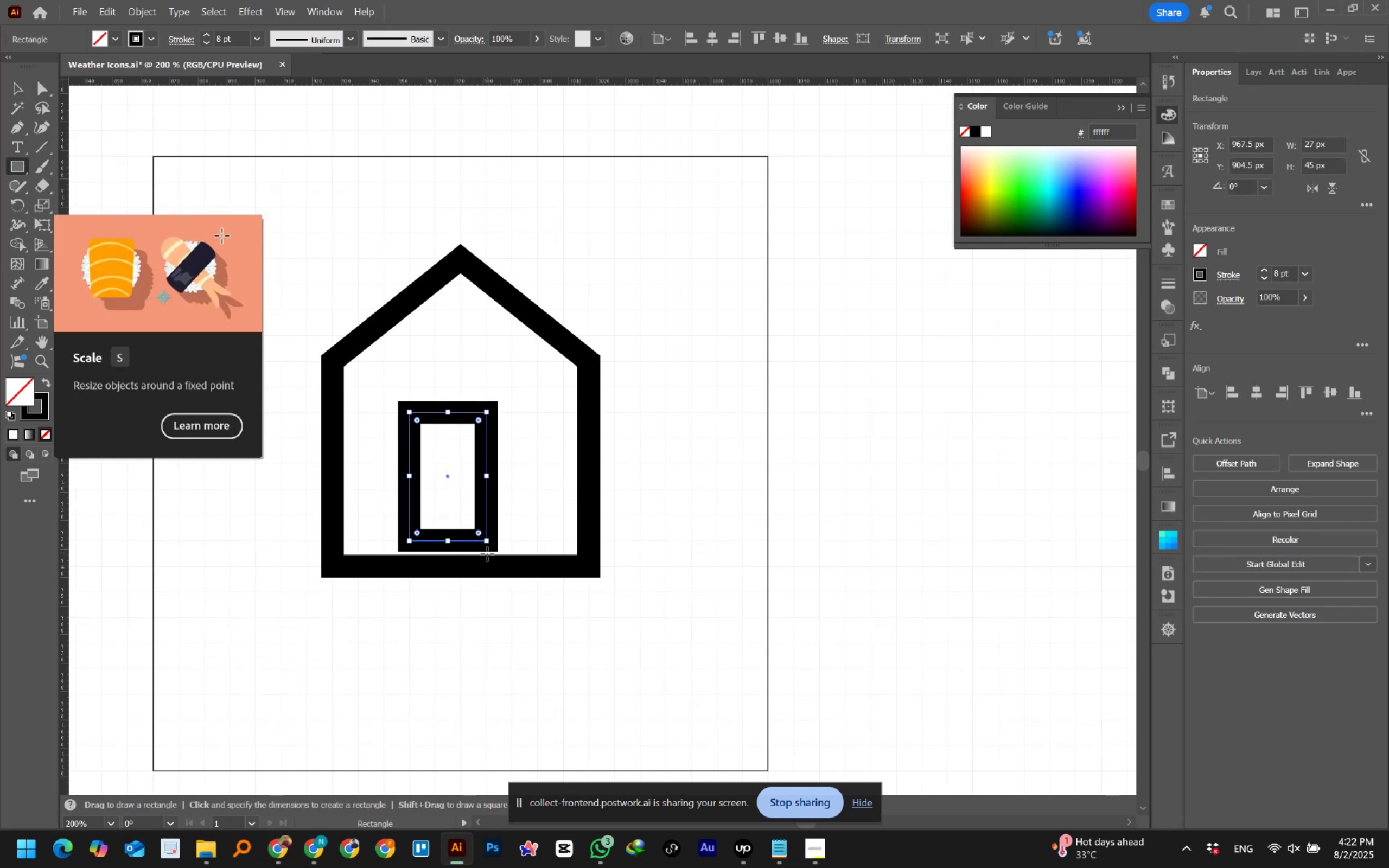 
left_click([20, 91])
 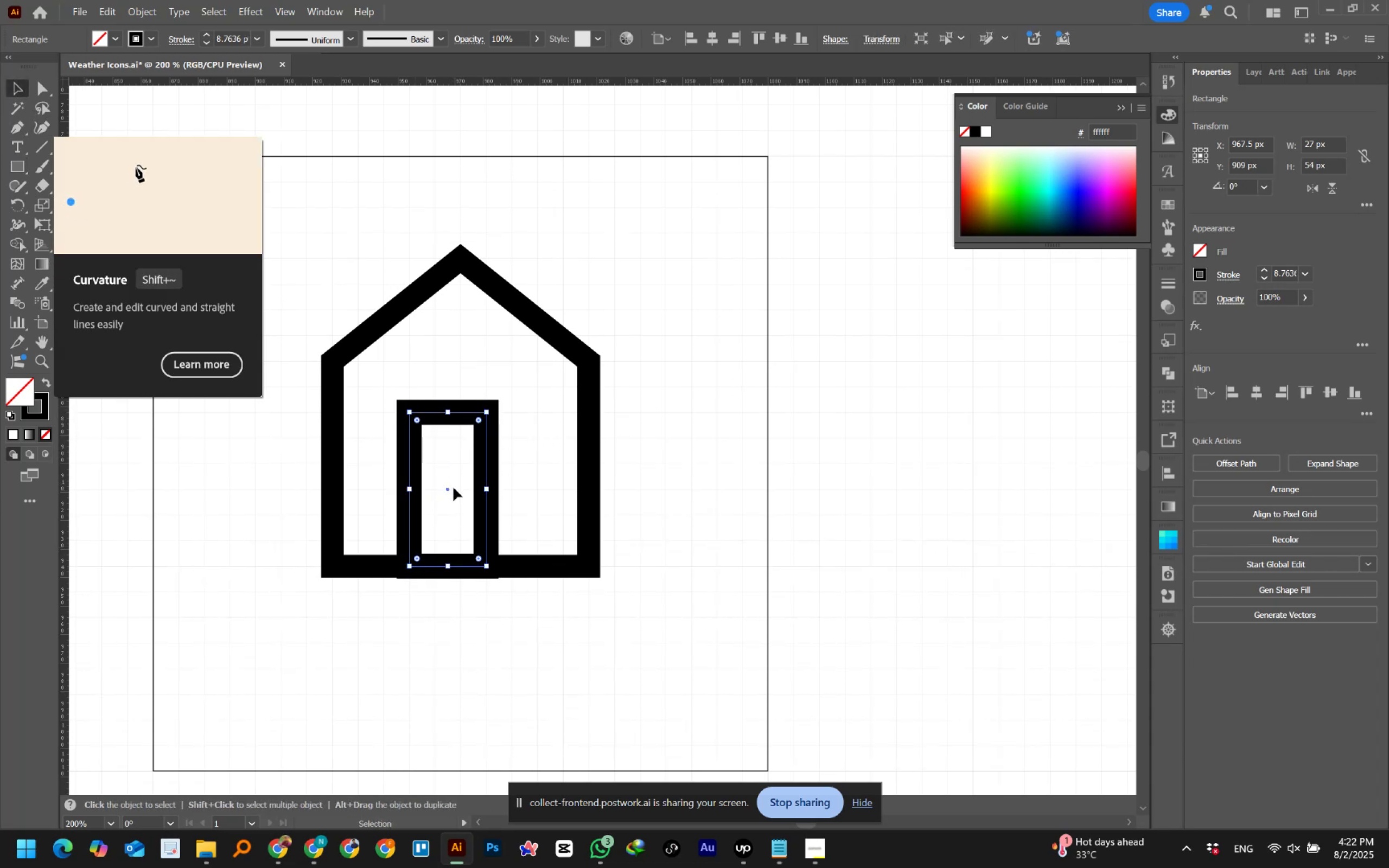 
wait(5.54)
 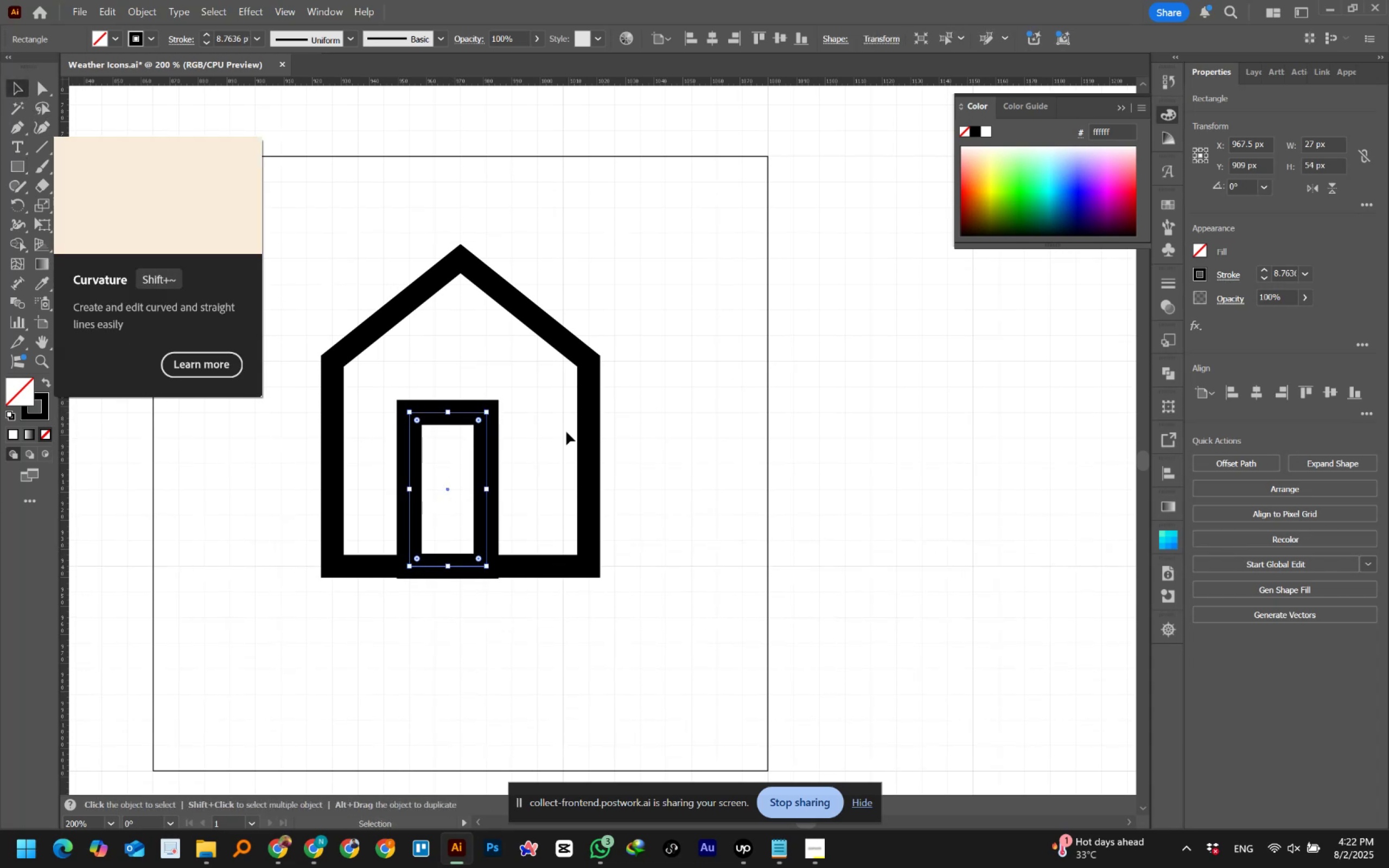 
left_click([362, 235])
 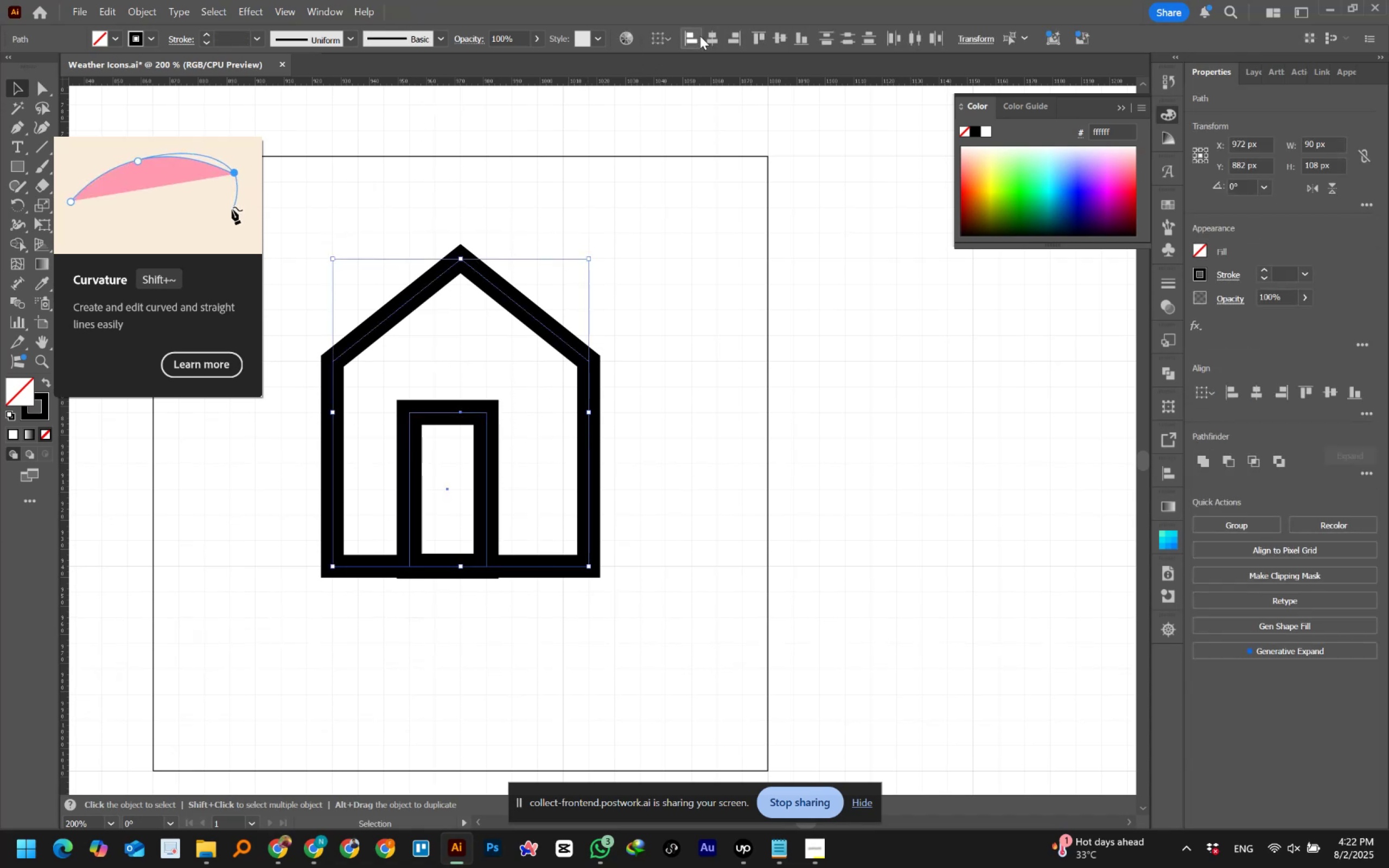 
left_click([712, 39])
 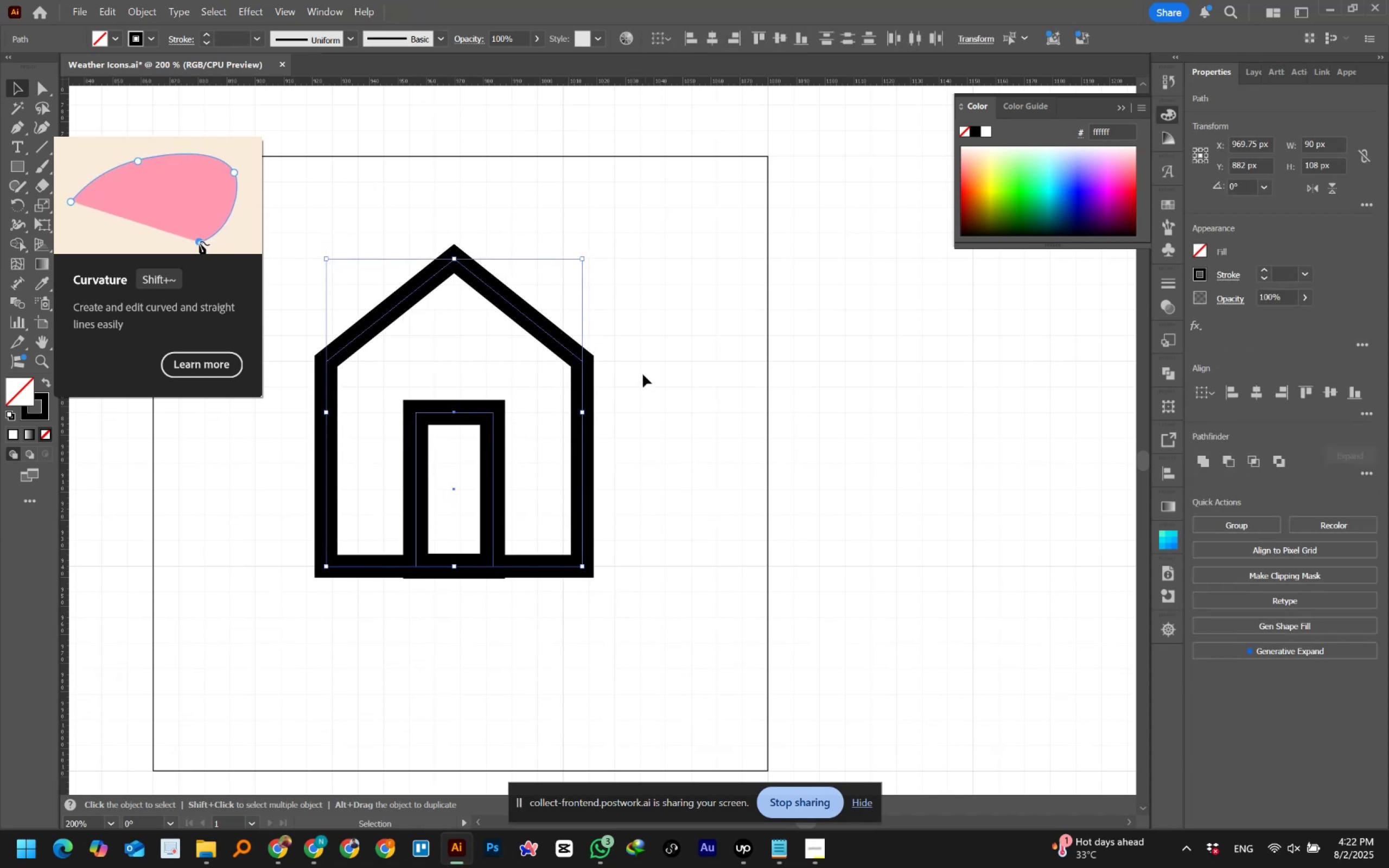 
left_click([636, 409])
 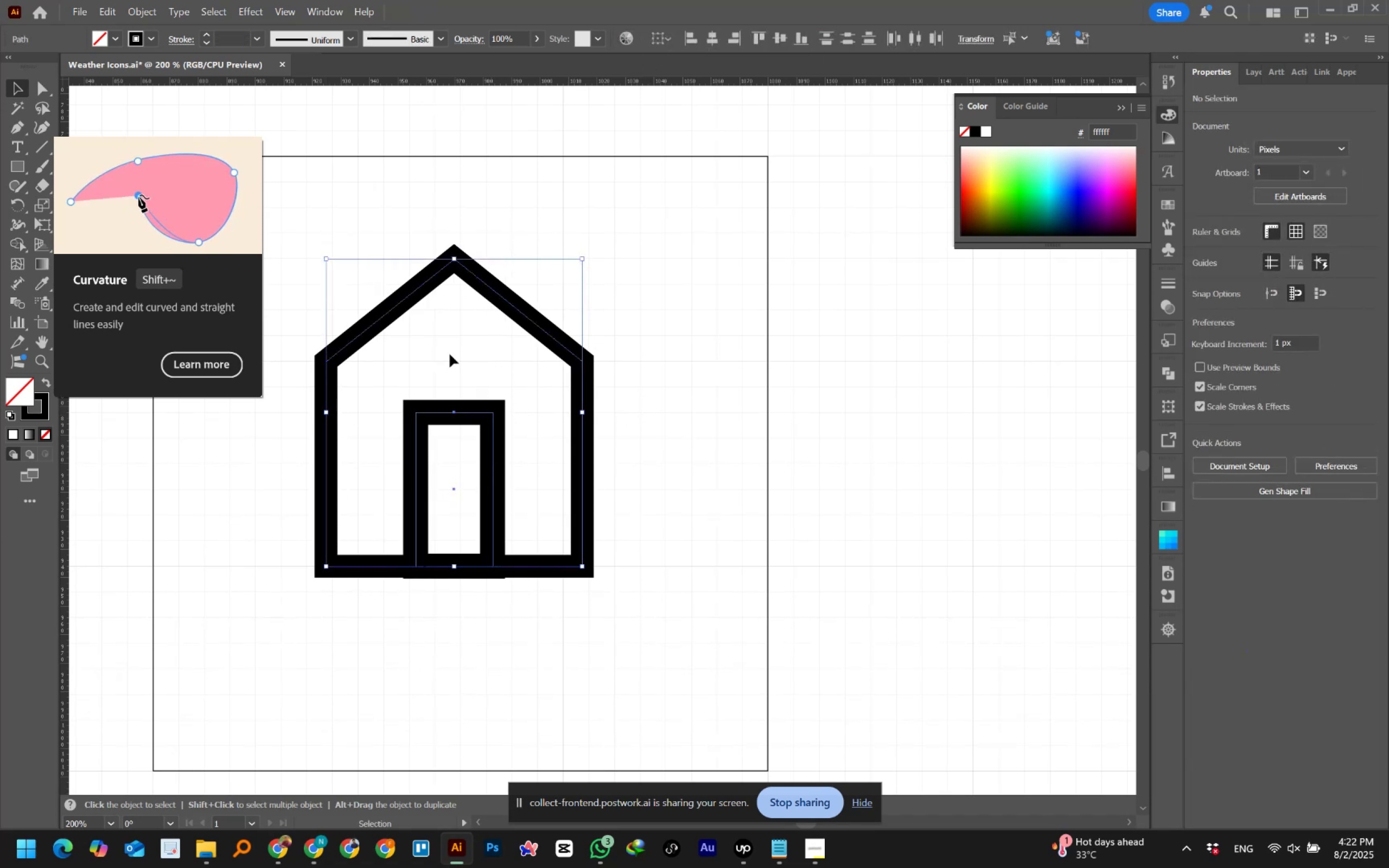 
left_click([230, 41])
 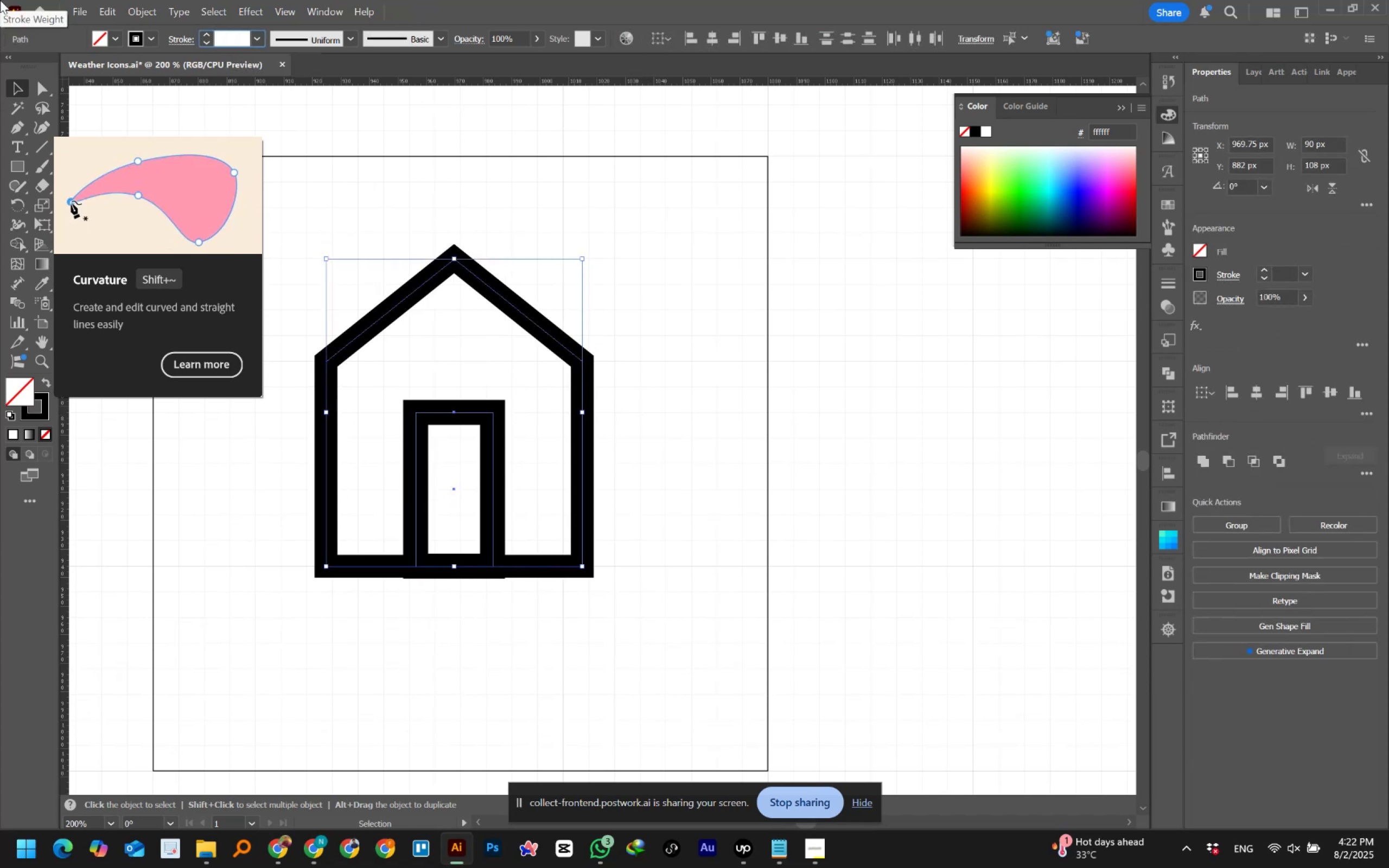 
key(Numpad8)
 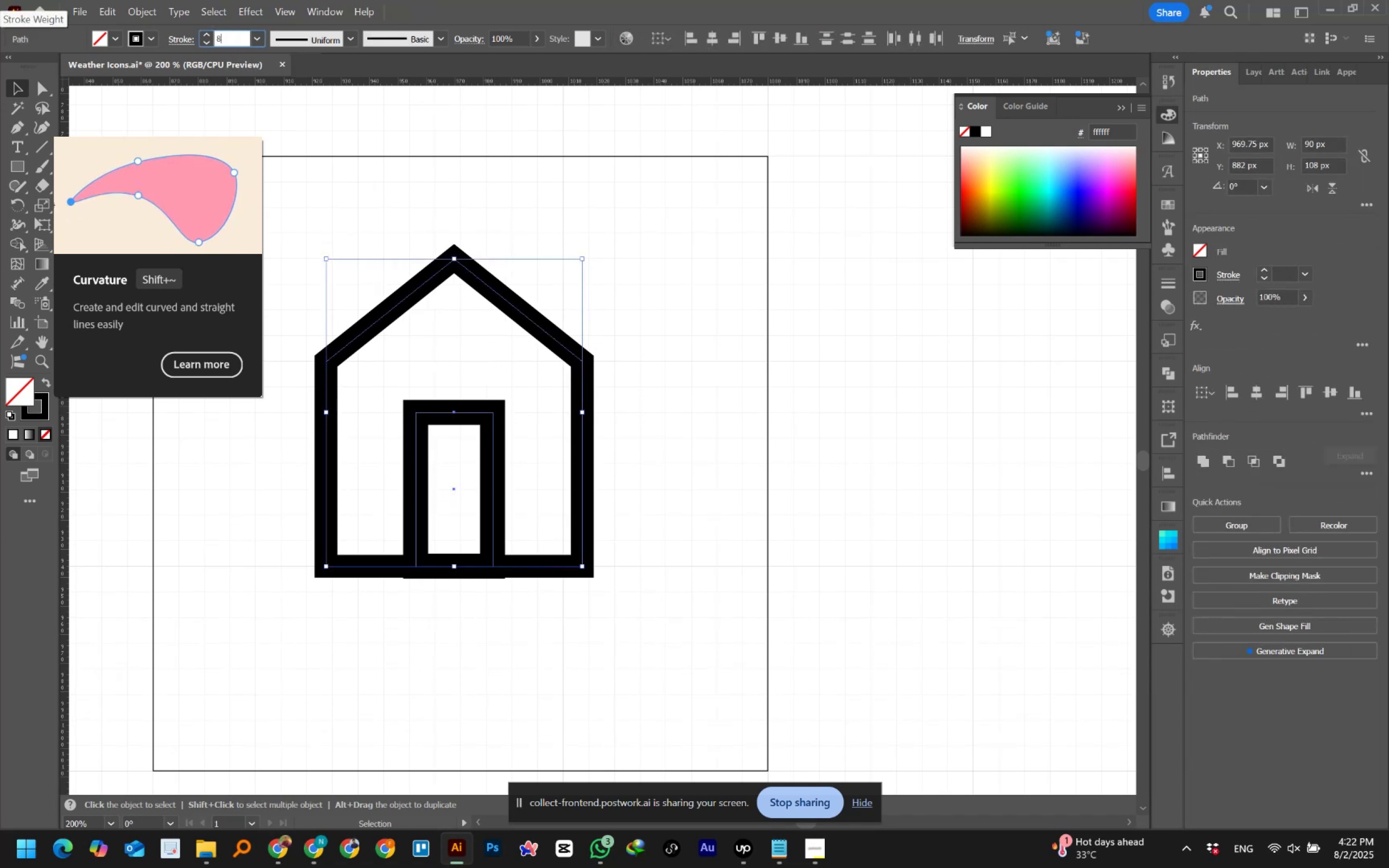 
key(NumpadEnter)
 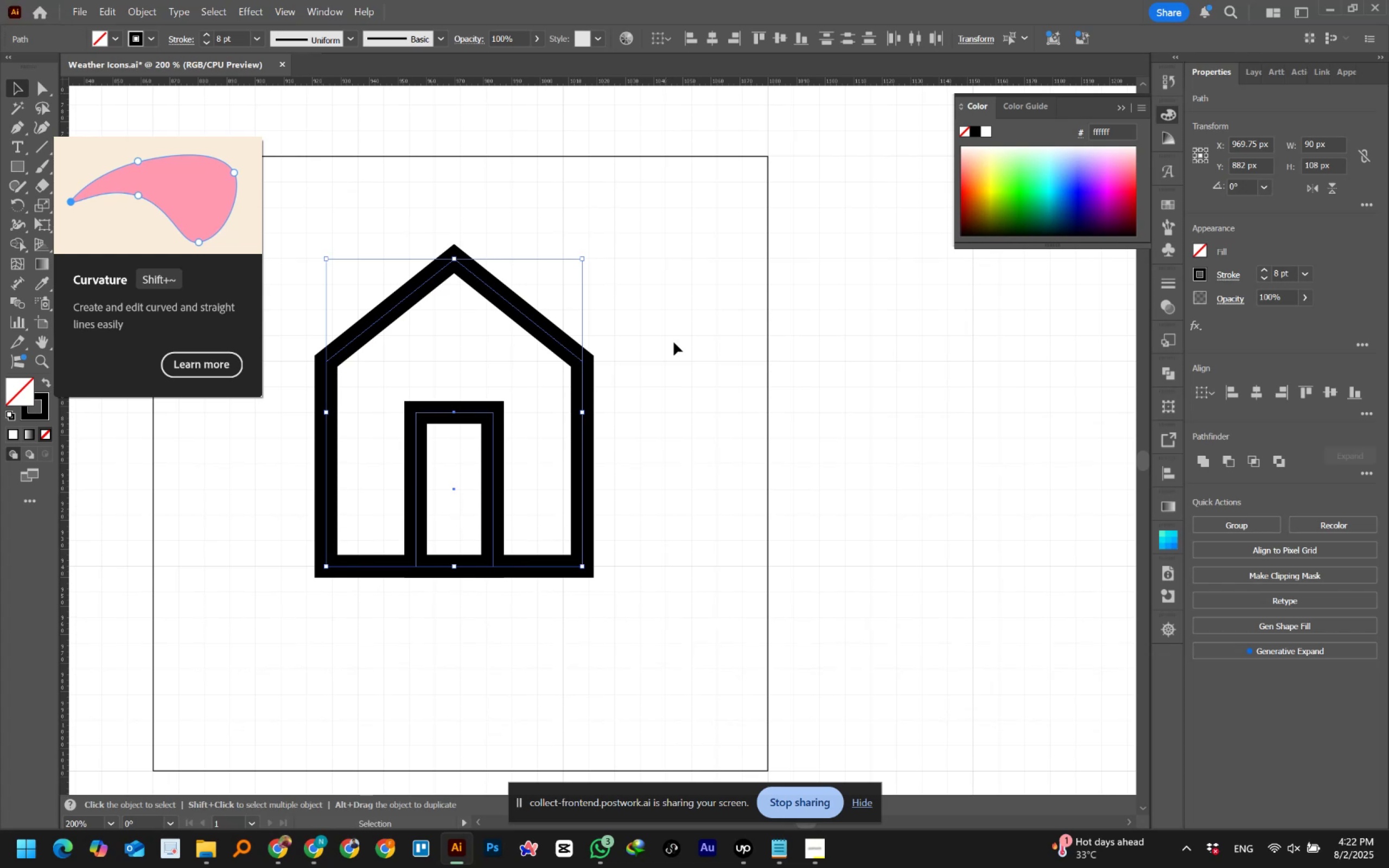 
left_click([675, 342])
 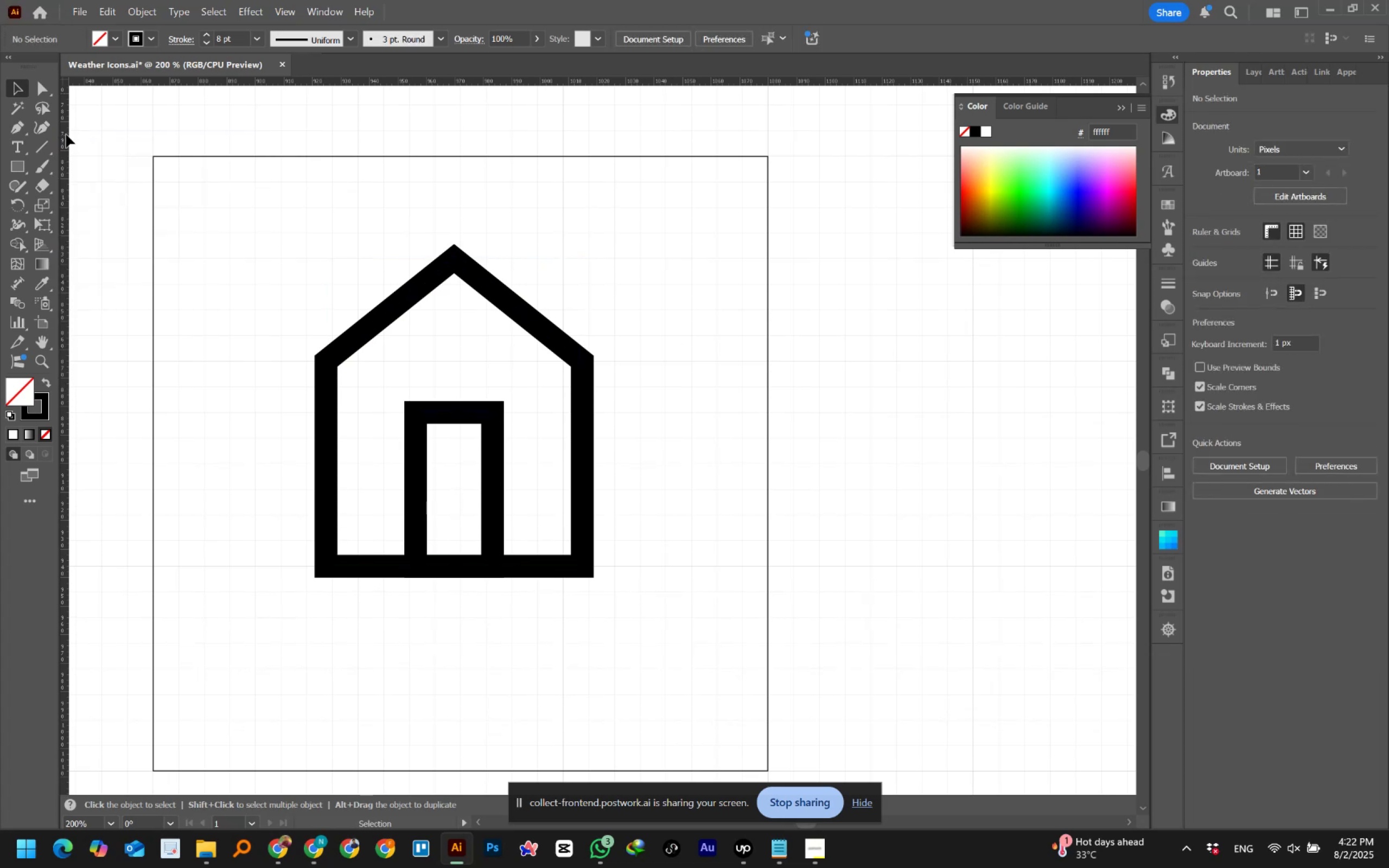 
left_click([42, 90])
 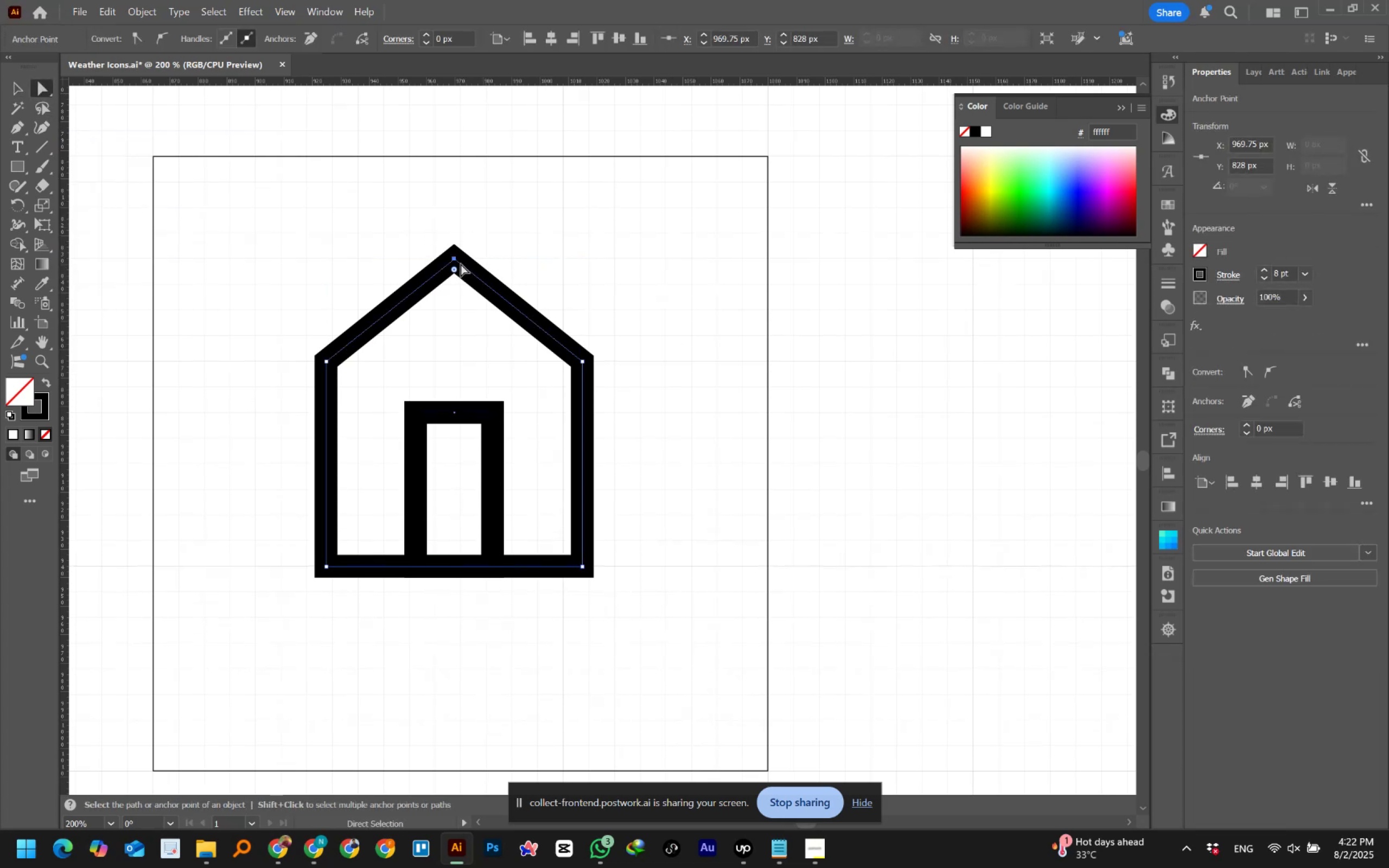 
left_click([456, 261])
 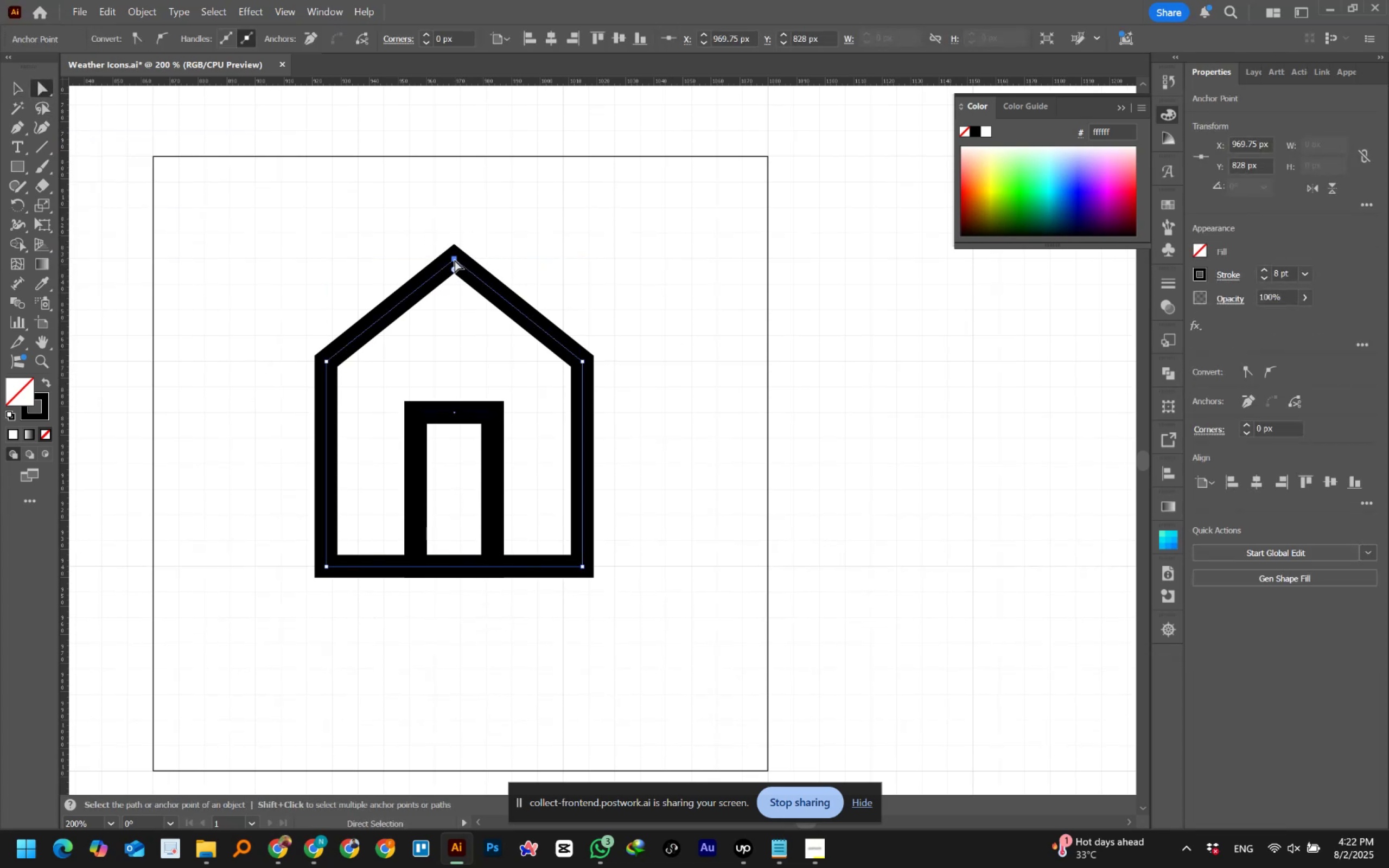 
left_click([455, 260])
 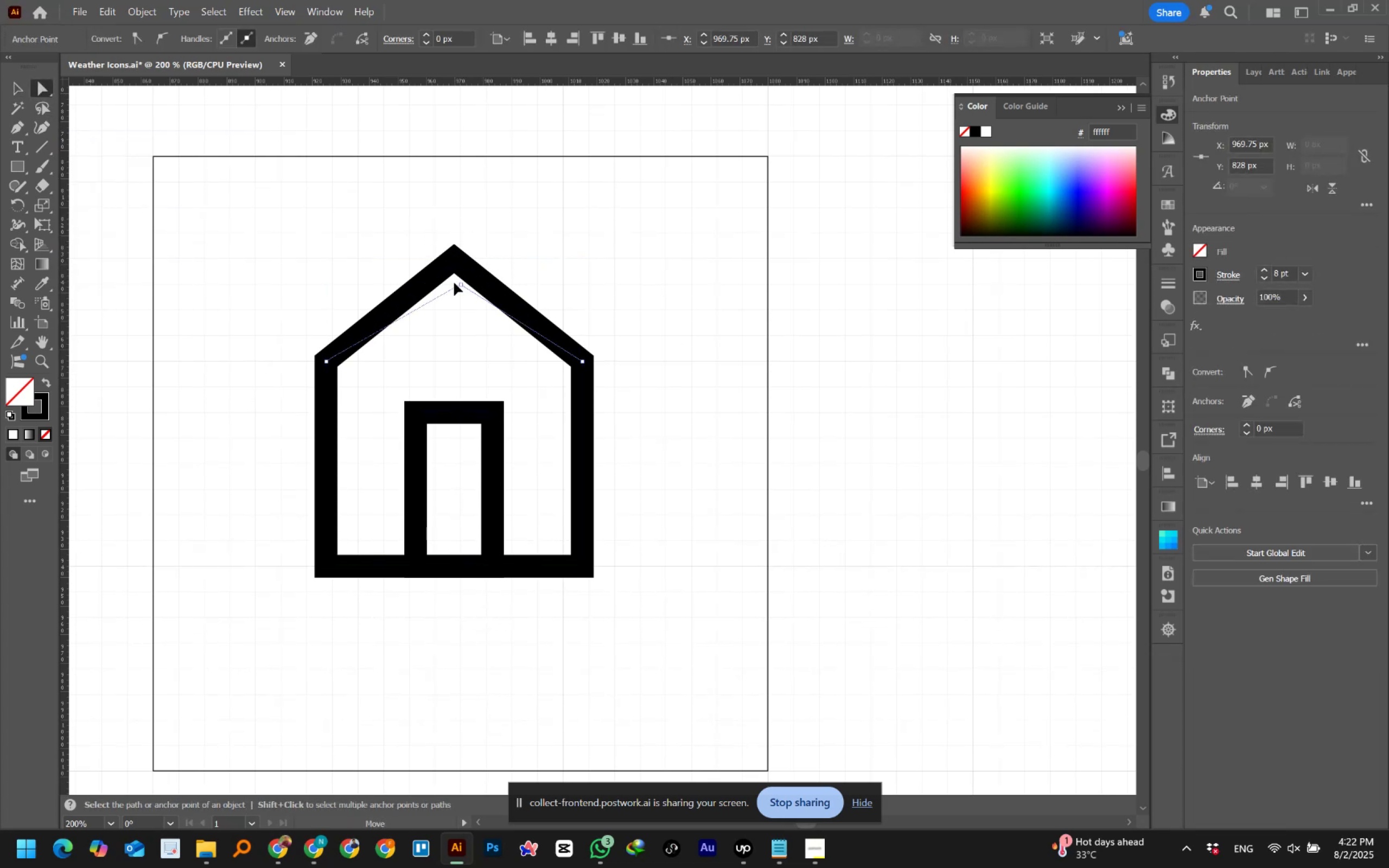 
hold_key(key=ShiftLeft, duration=1.53)
 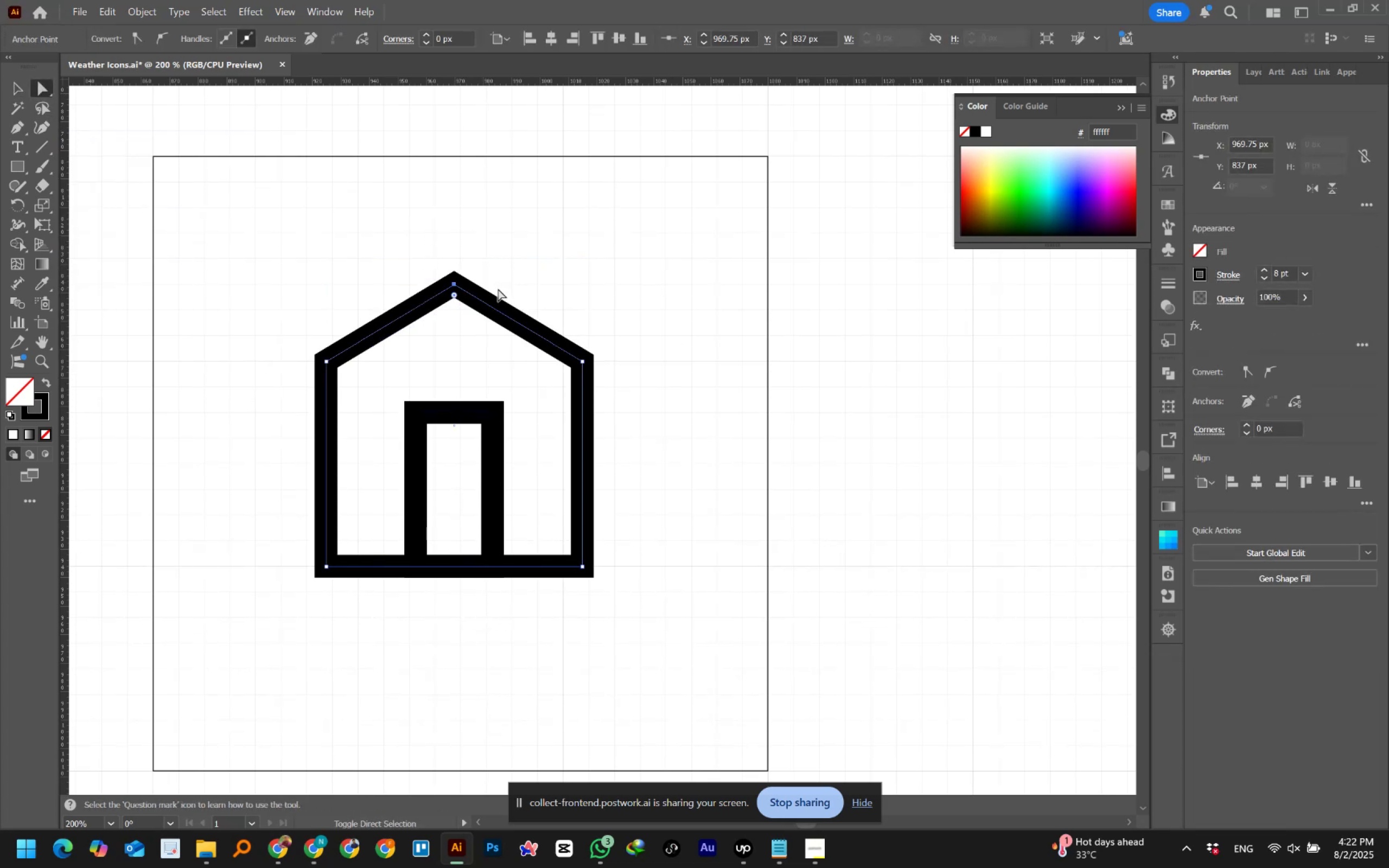 
key(Shift+ShiftLeft)
 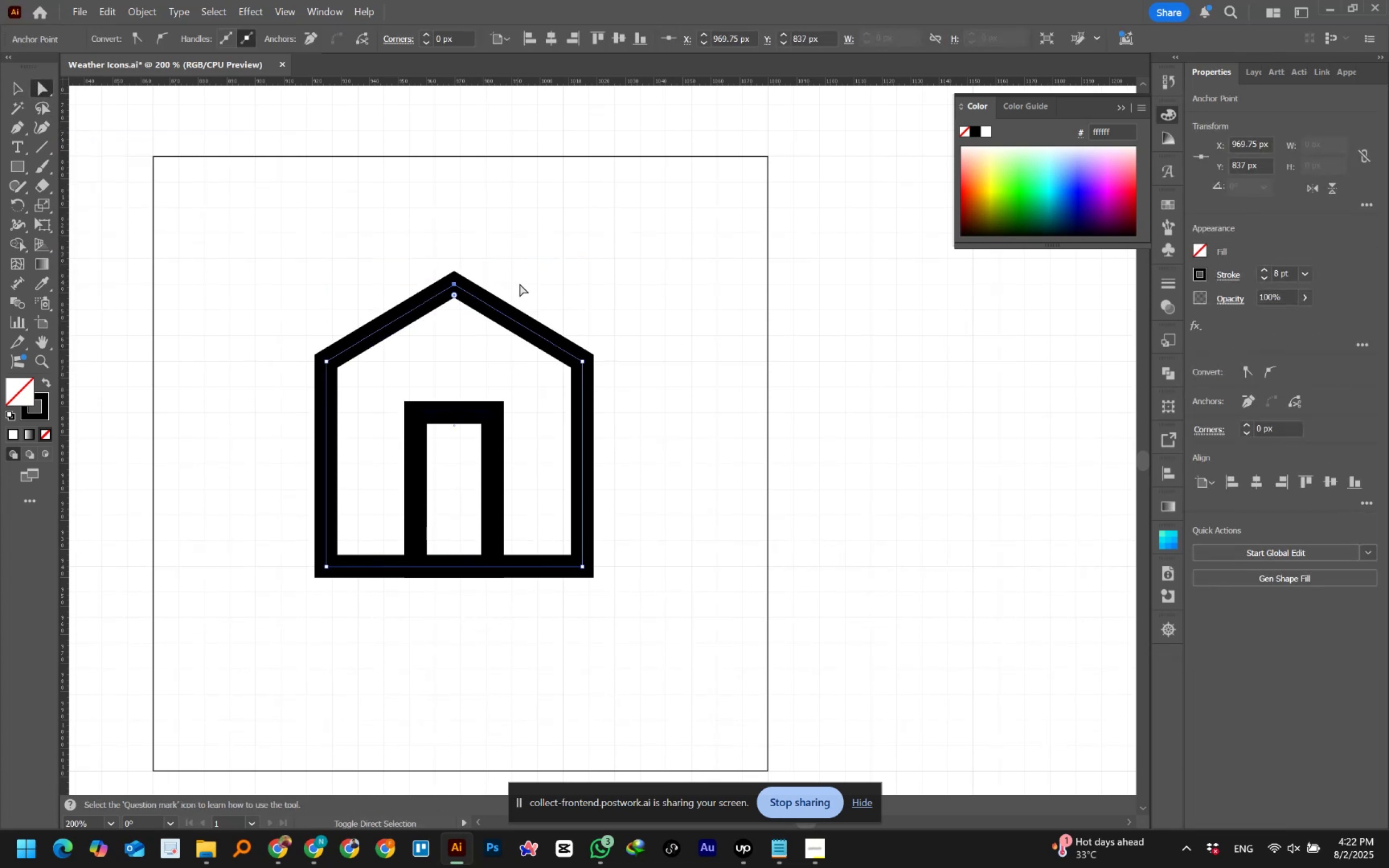 
key(Shift+ShiftLeft)
 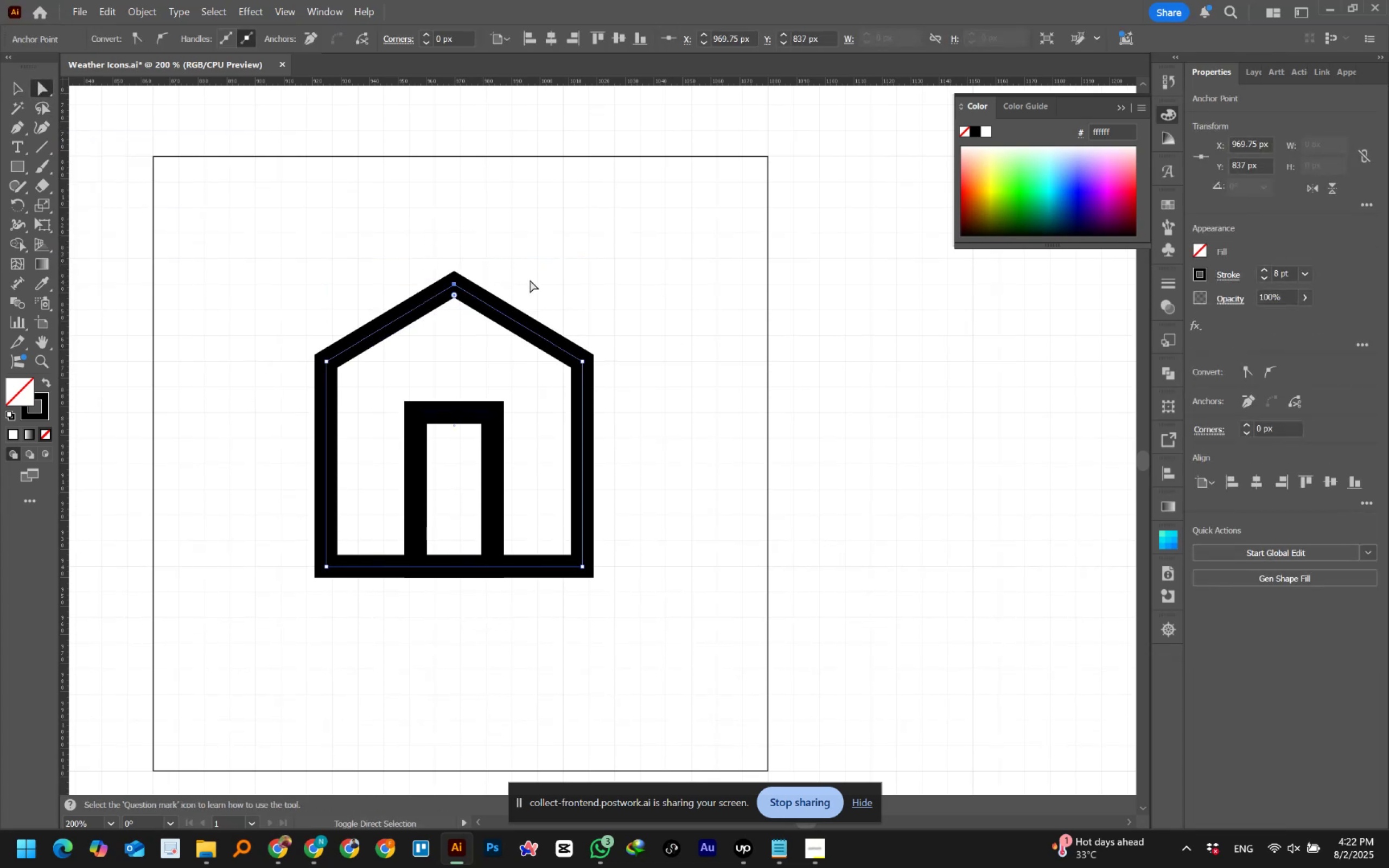 
key(Shift+ShiftLeft)
 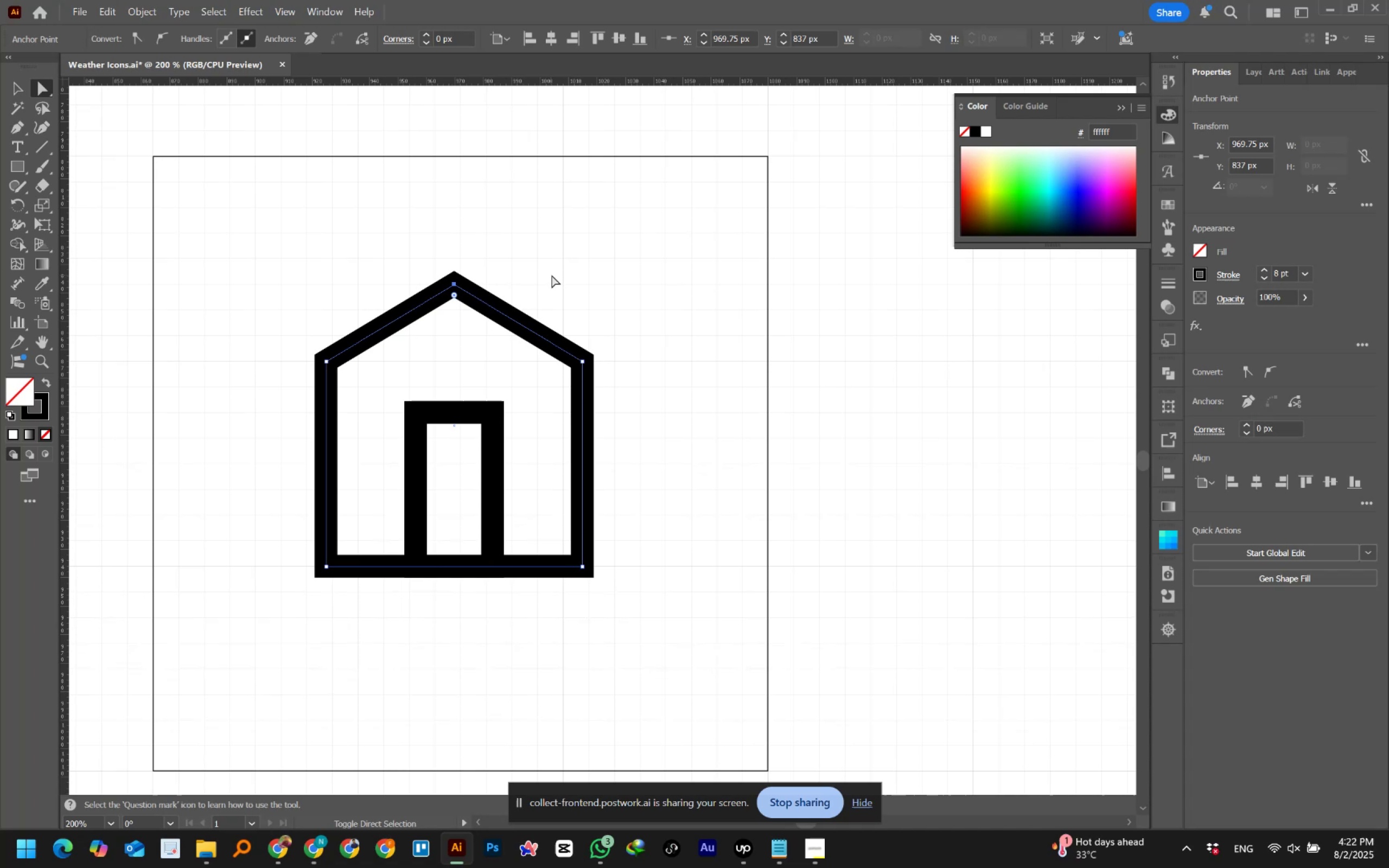 
key(Shift+ShiftLeft)
 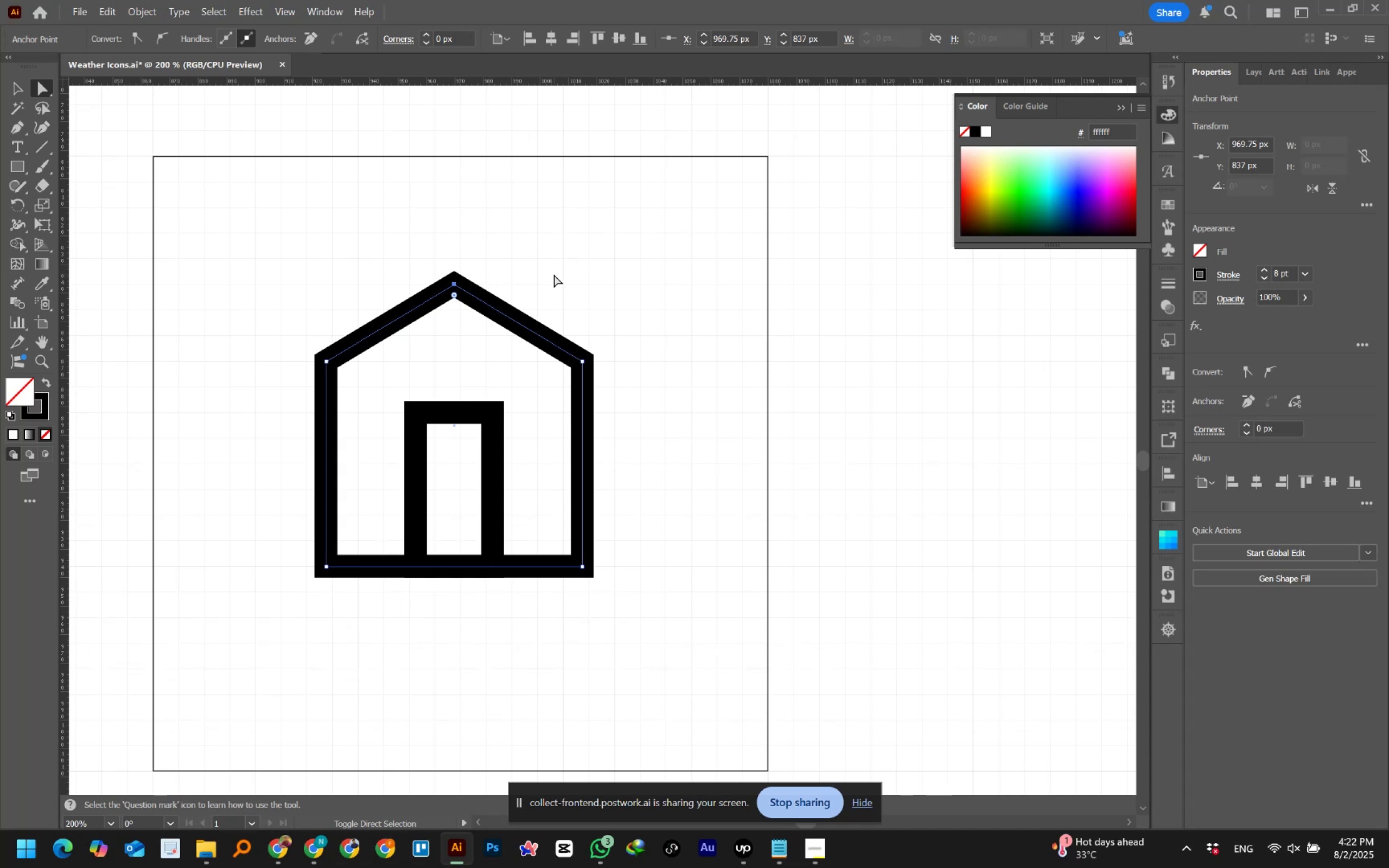 
key(Shift+ShiftLeft)
 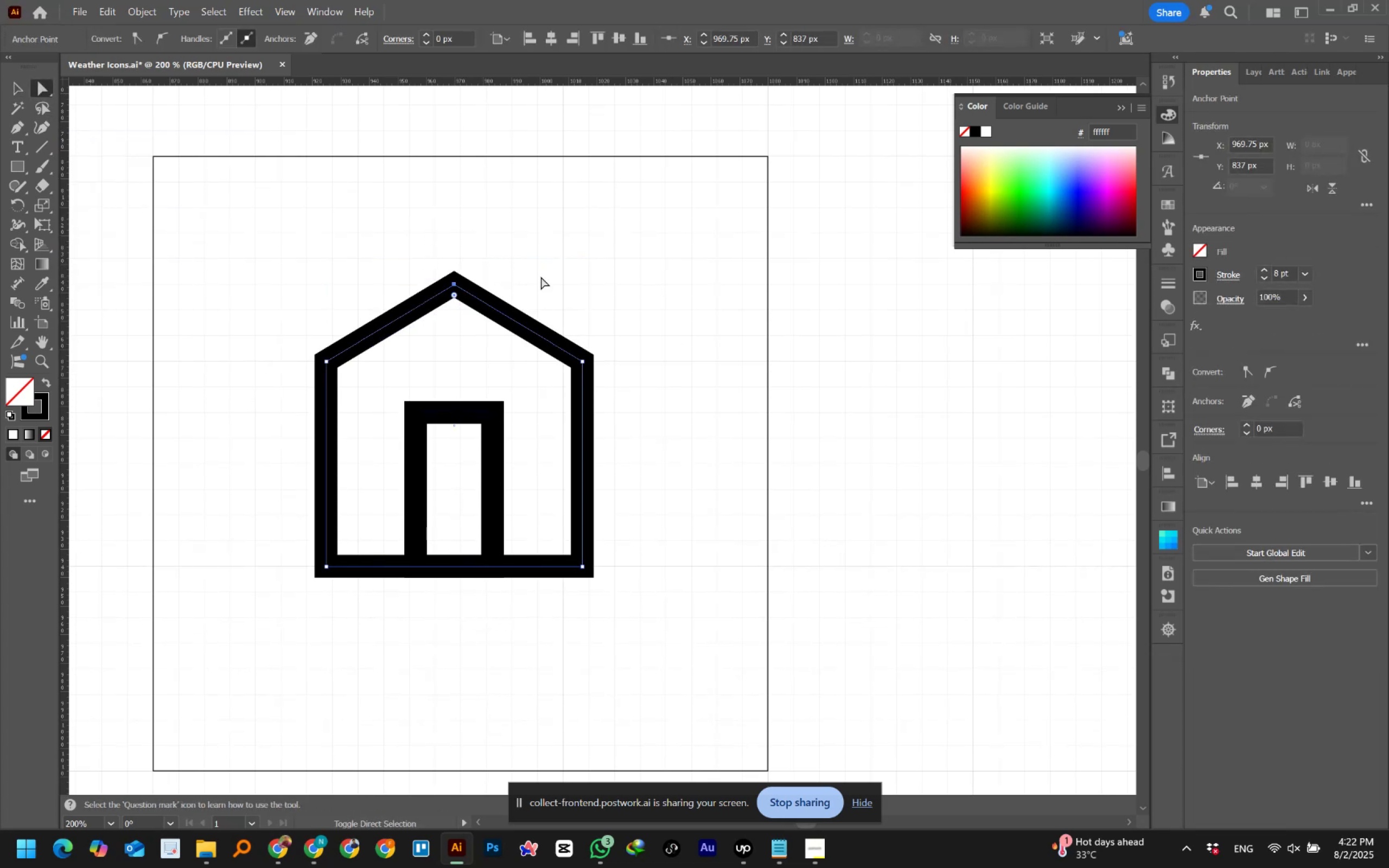 
key(Shift+ShiftLeft)
 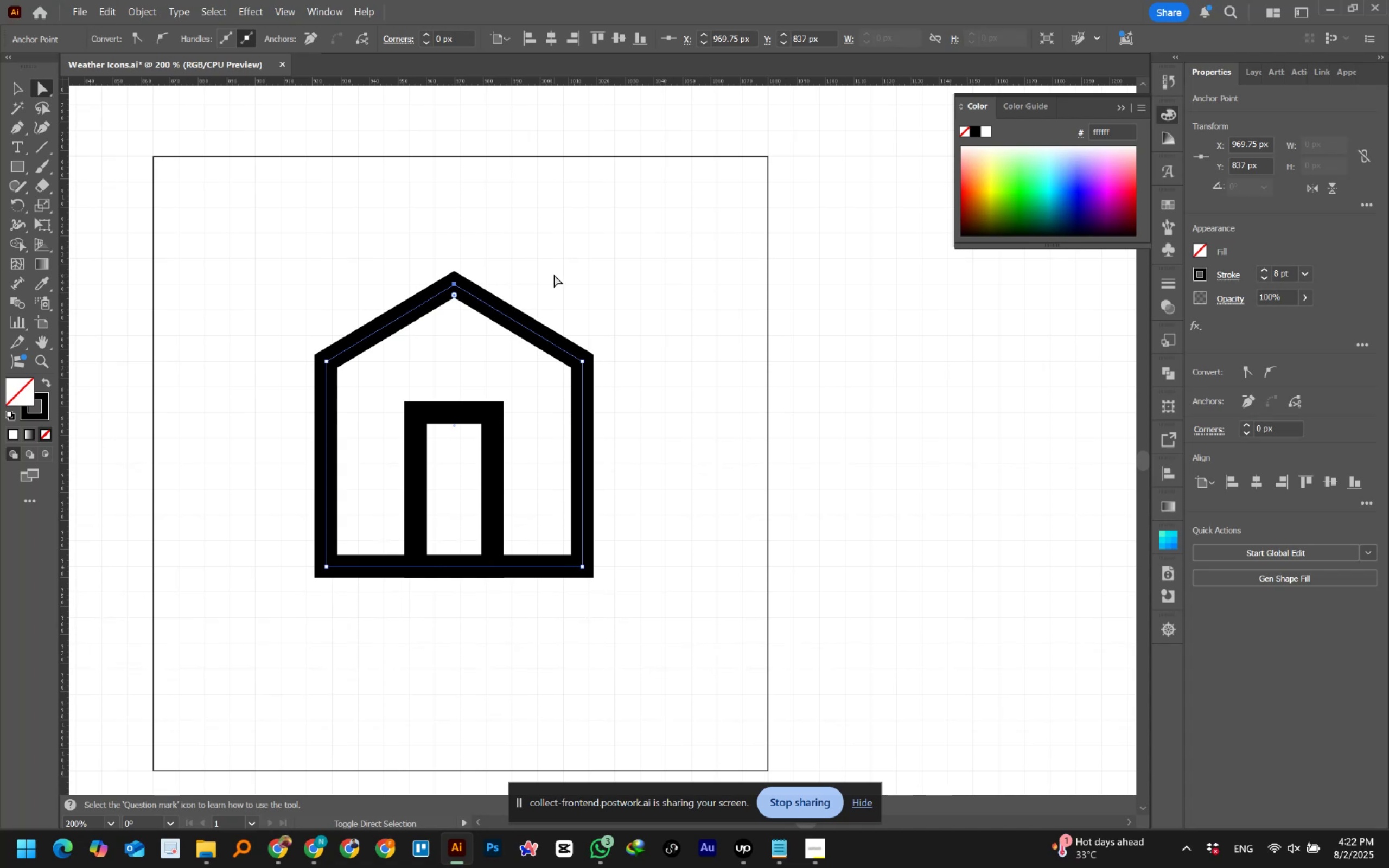 
key(Shift+ShiftLeft)
 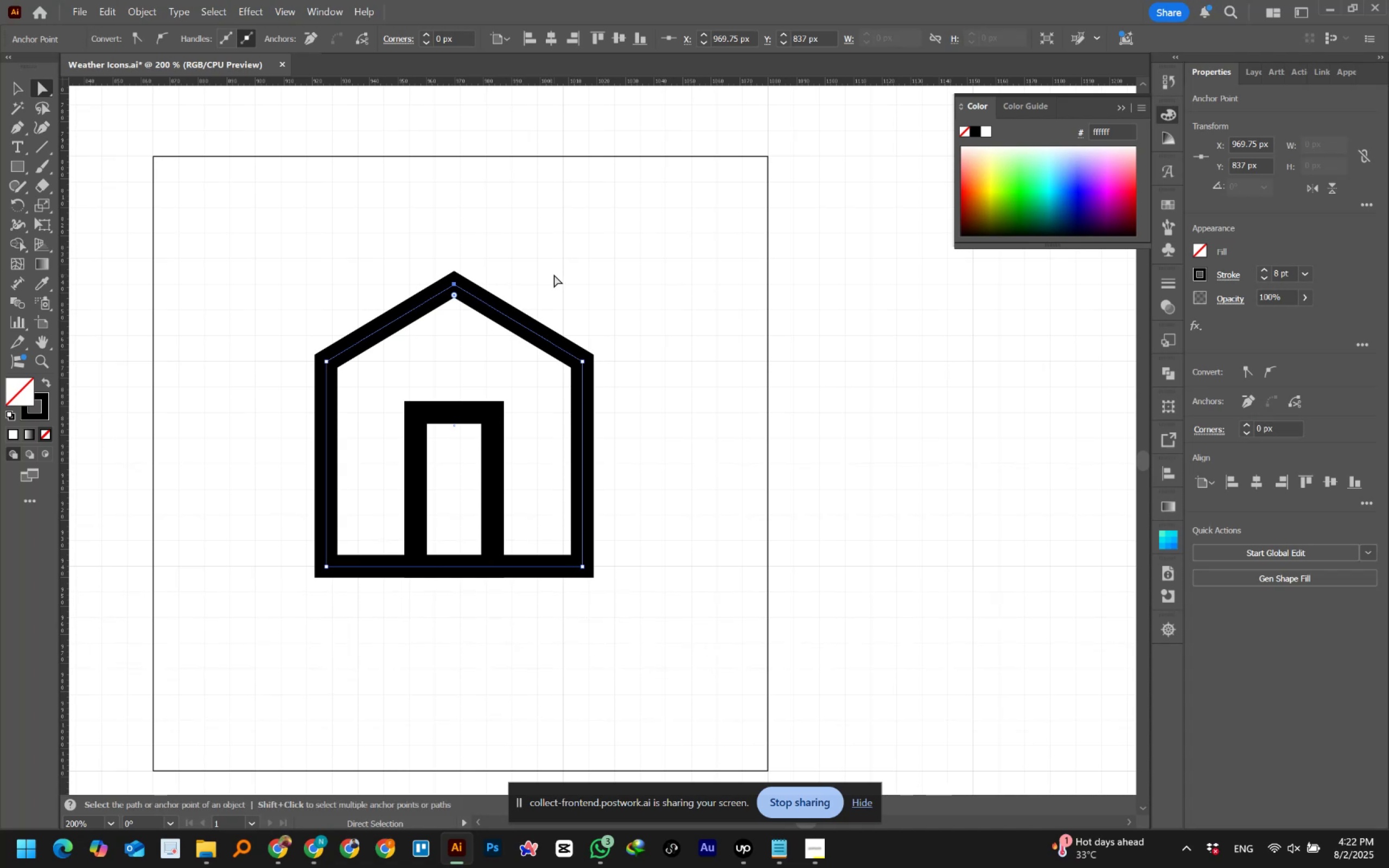 
wait(5.62)
 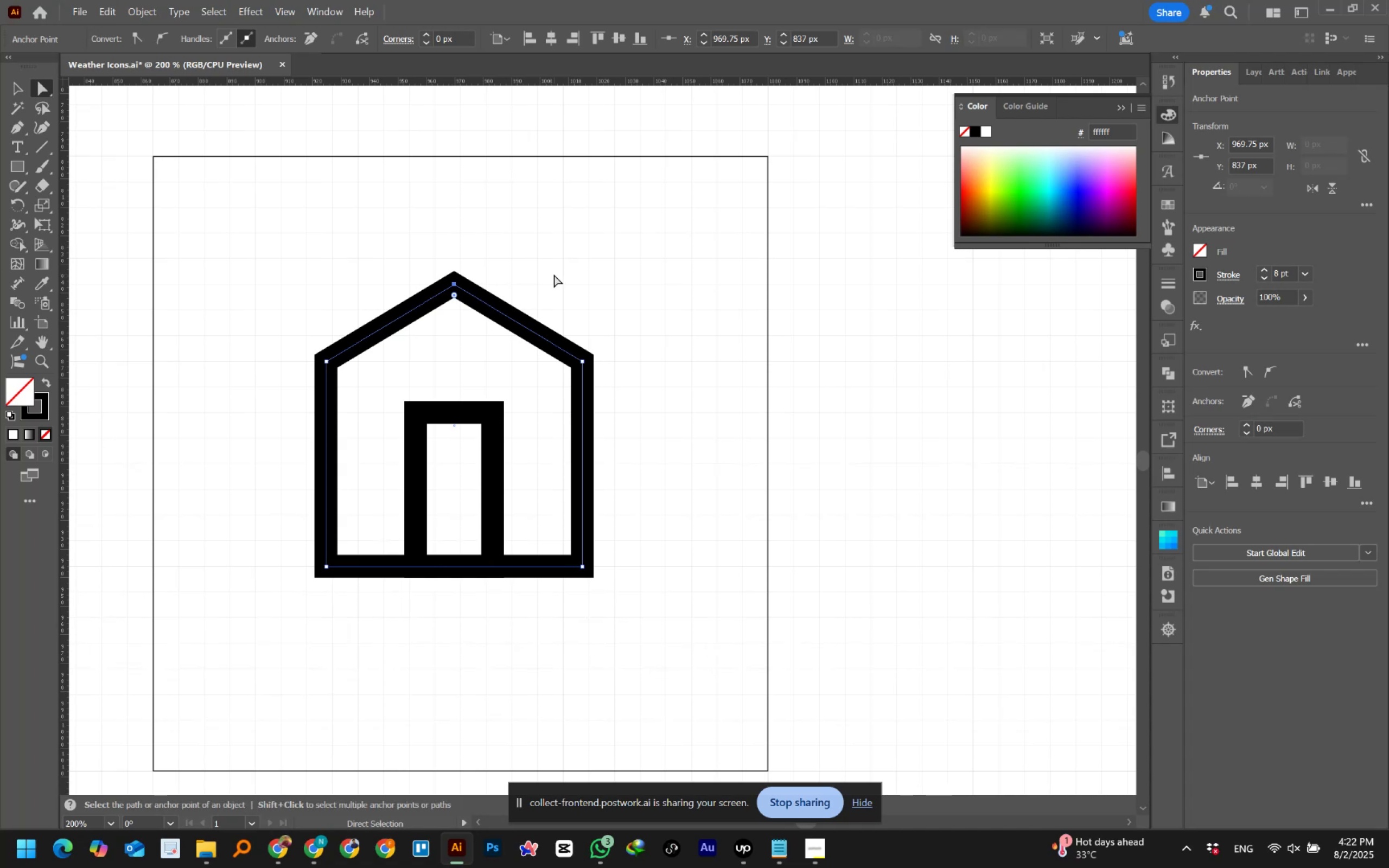 
key(Control+Z)
 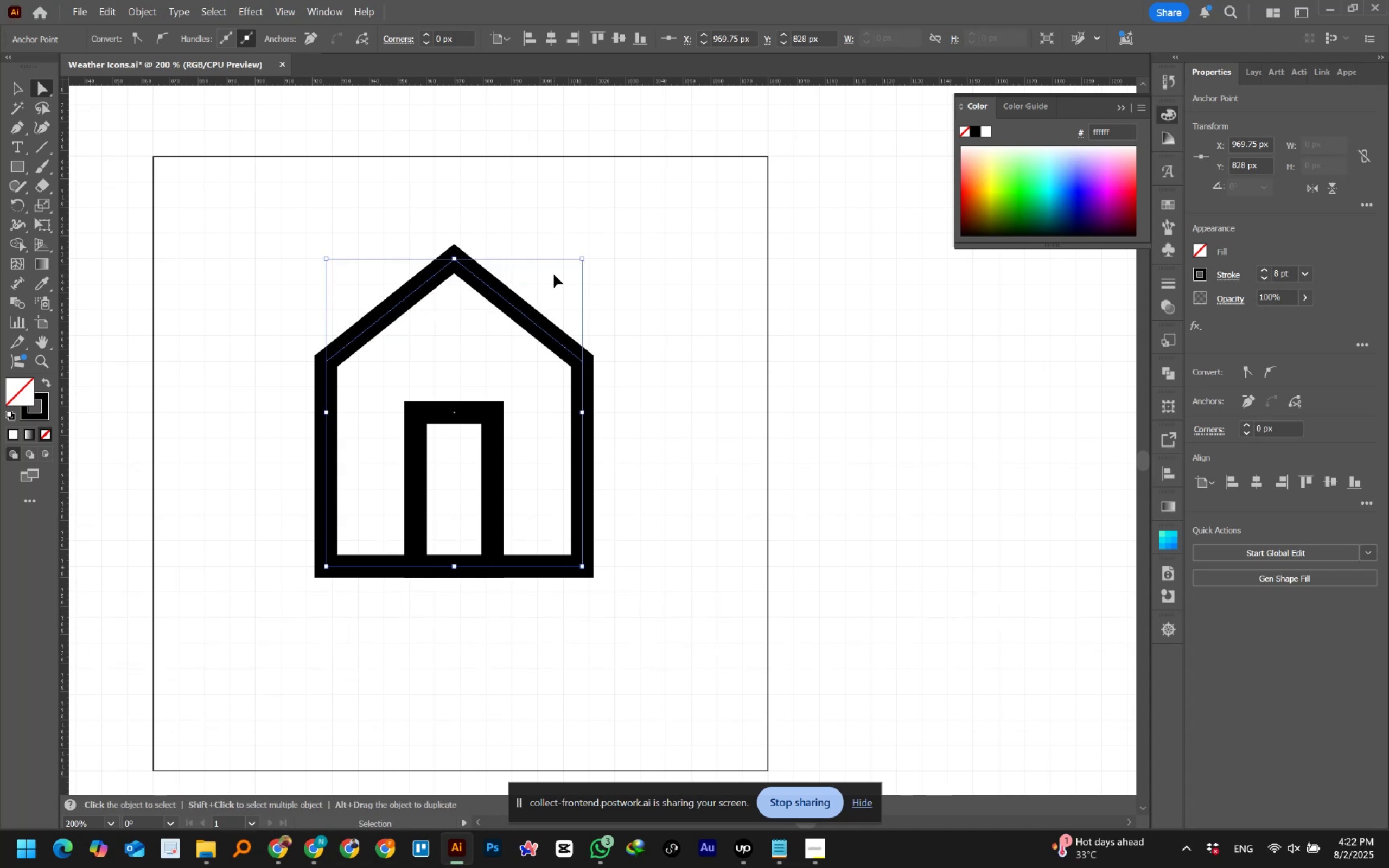 
key(Control+Z)
 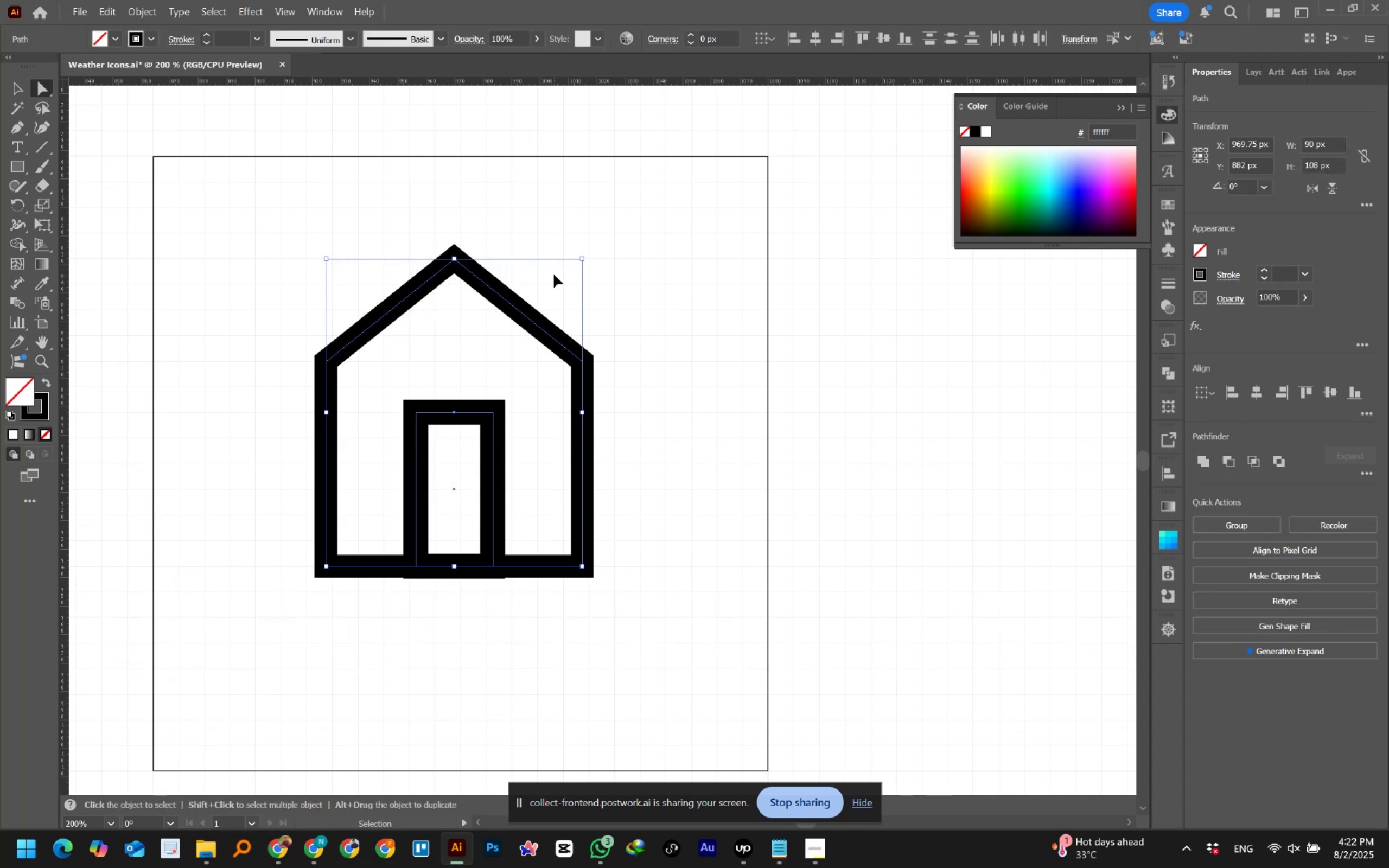 
key(Control+Z)
 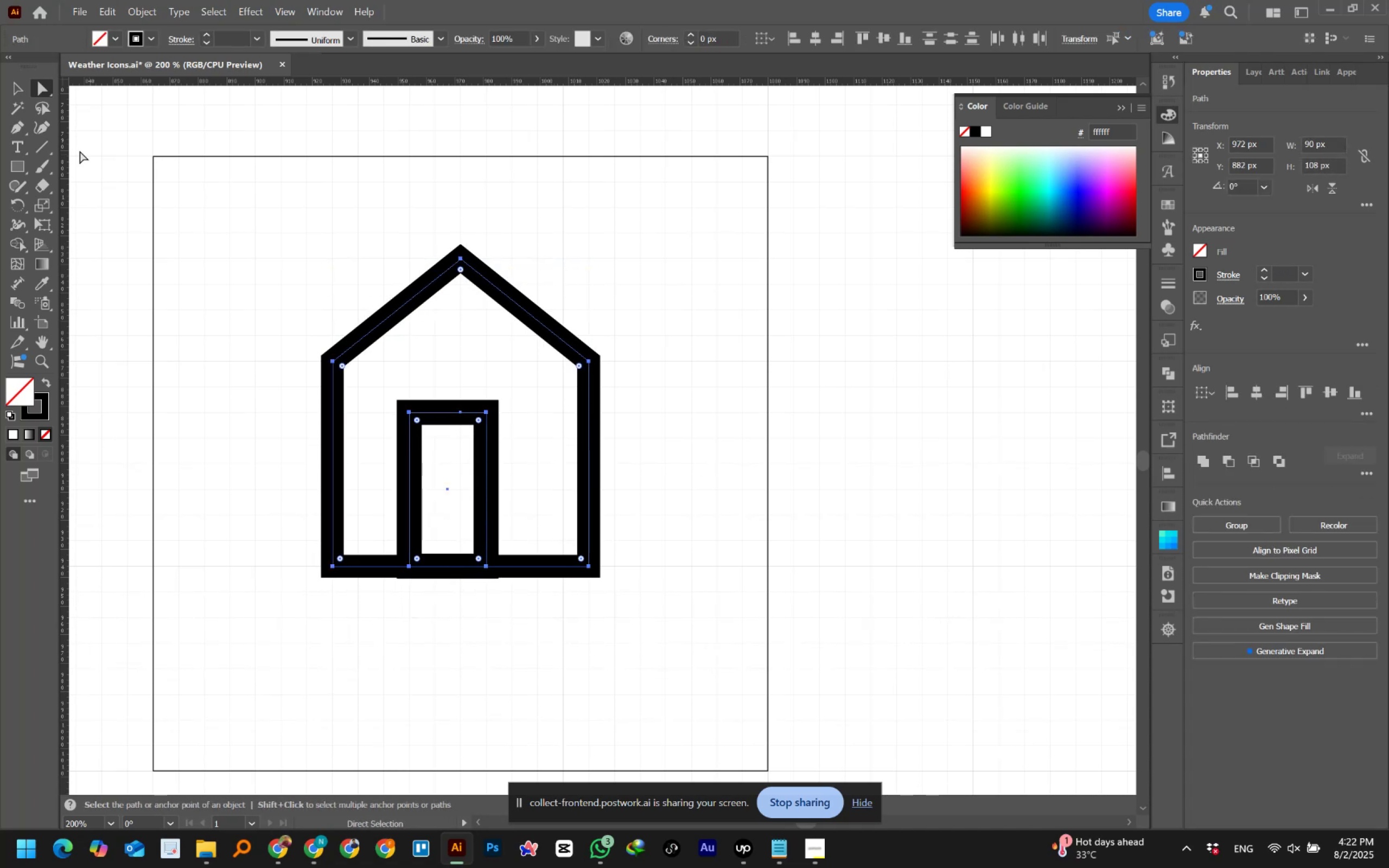 
left_click([16, 90])
 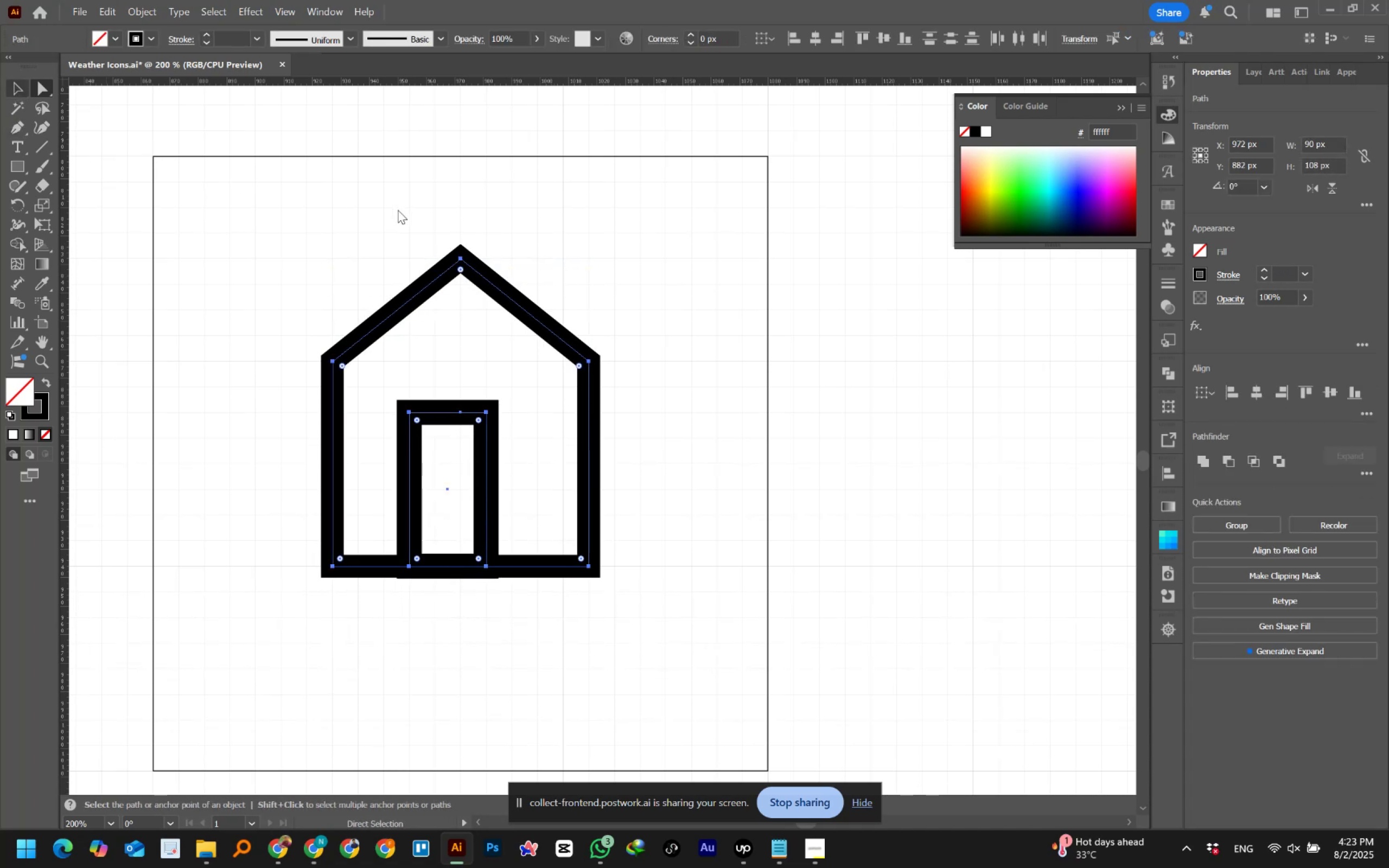 
left_click([398, 210])
 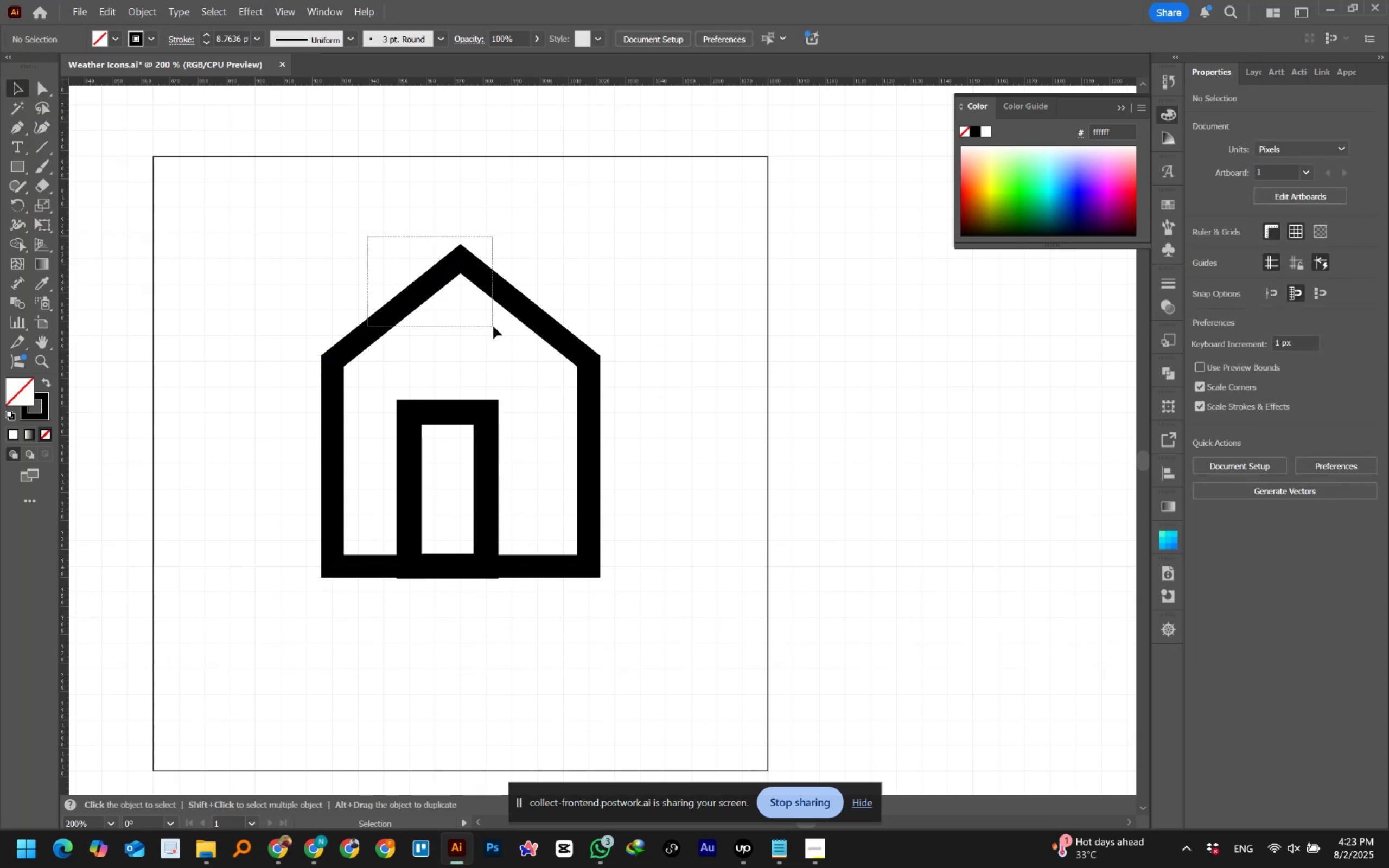 
hold_key(key=ShiftLeft, duration=1.04)
 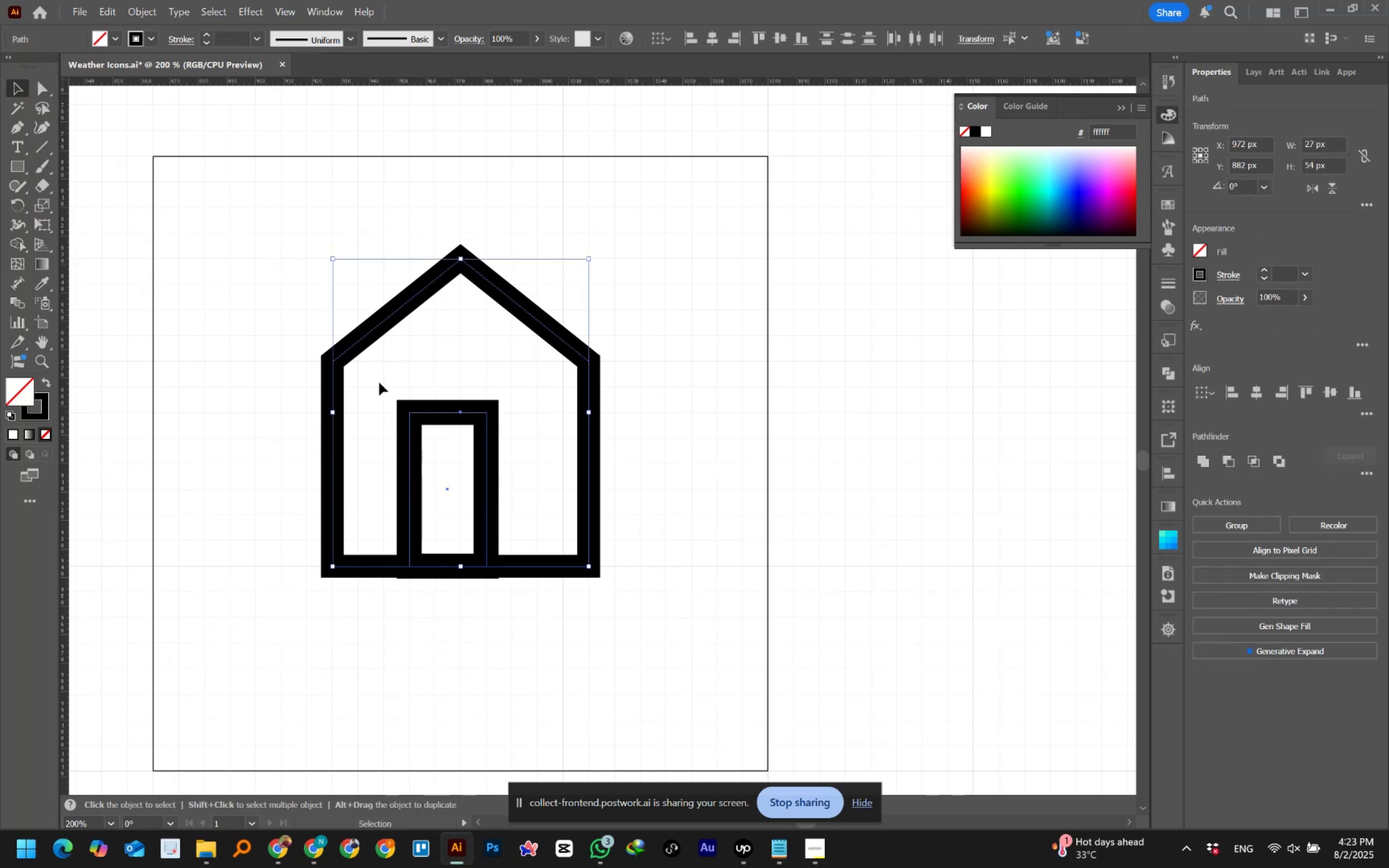 
left_click([353, 348])
 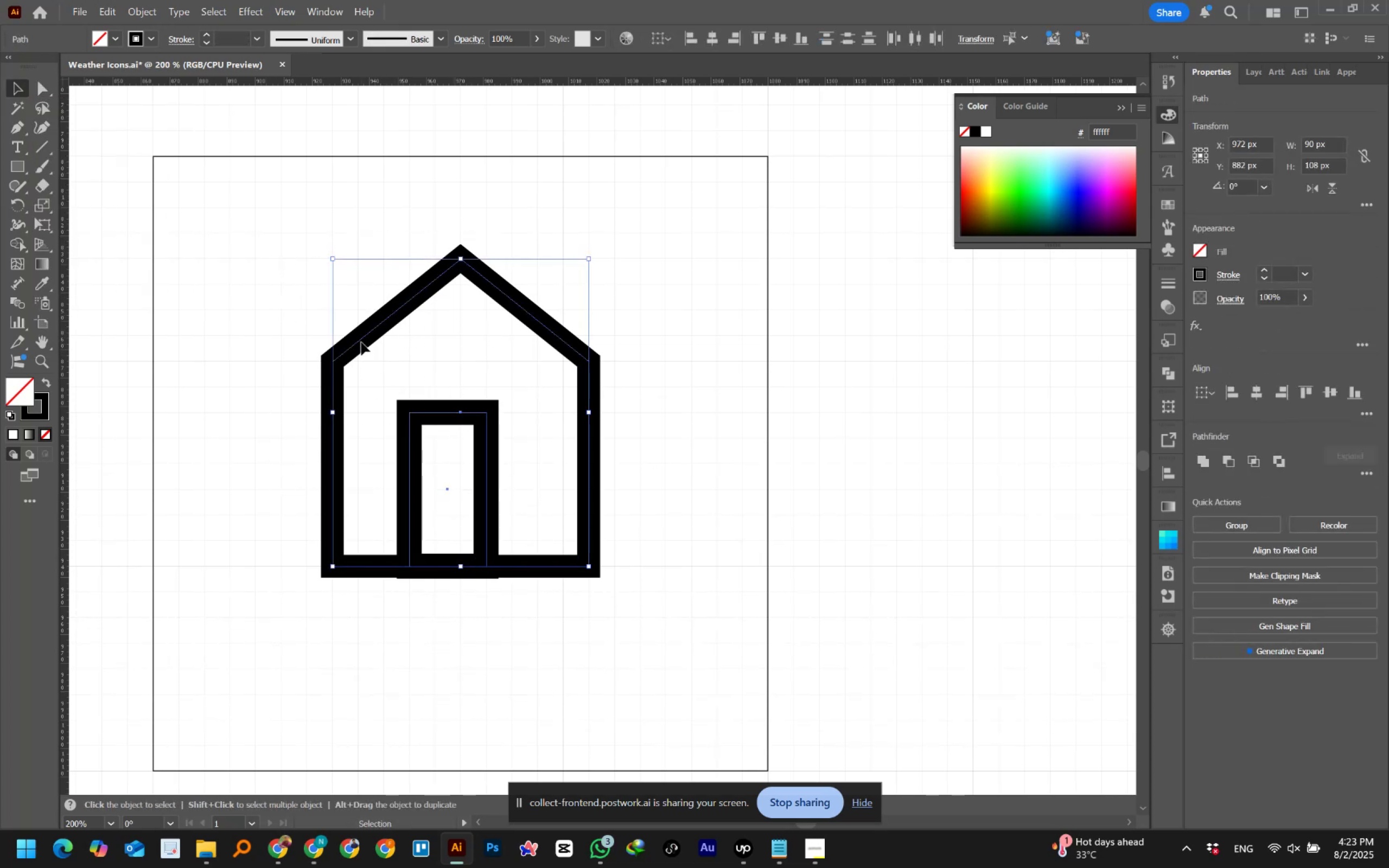 
left_click([359, 342])
 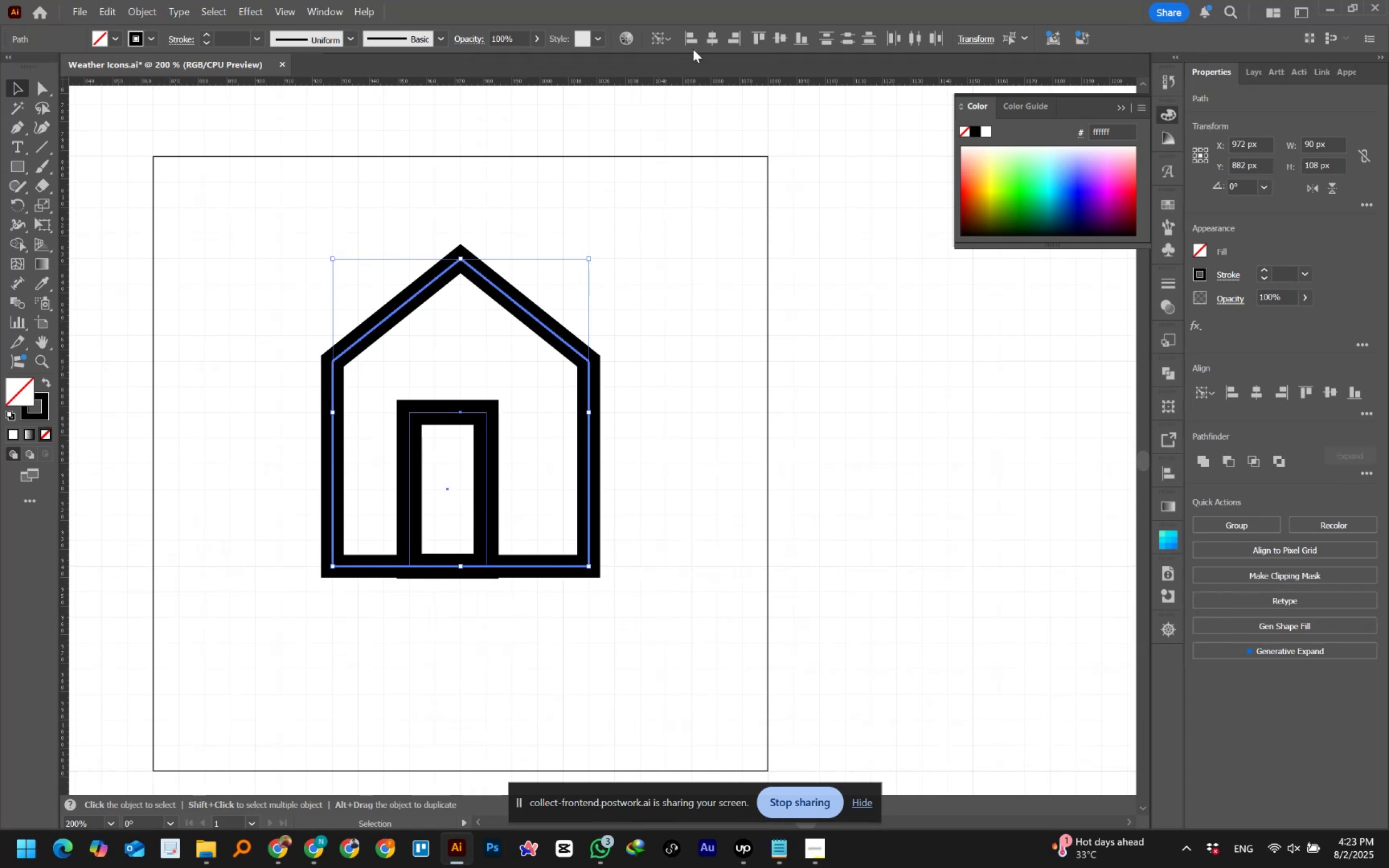 
left_click([709, 37])
 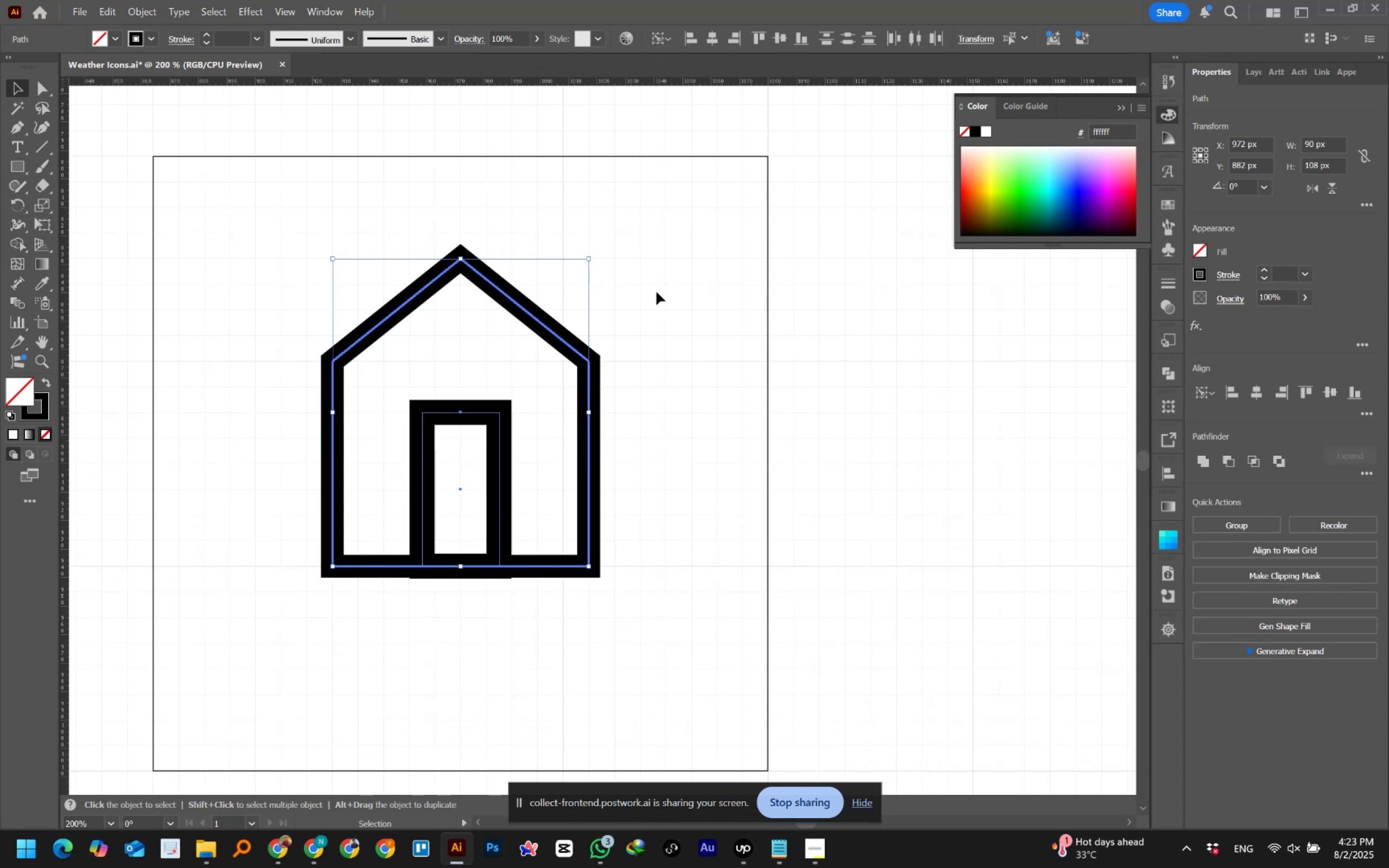 
left_click([657, 328])
 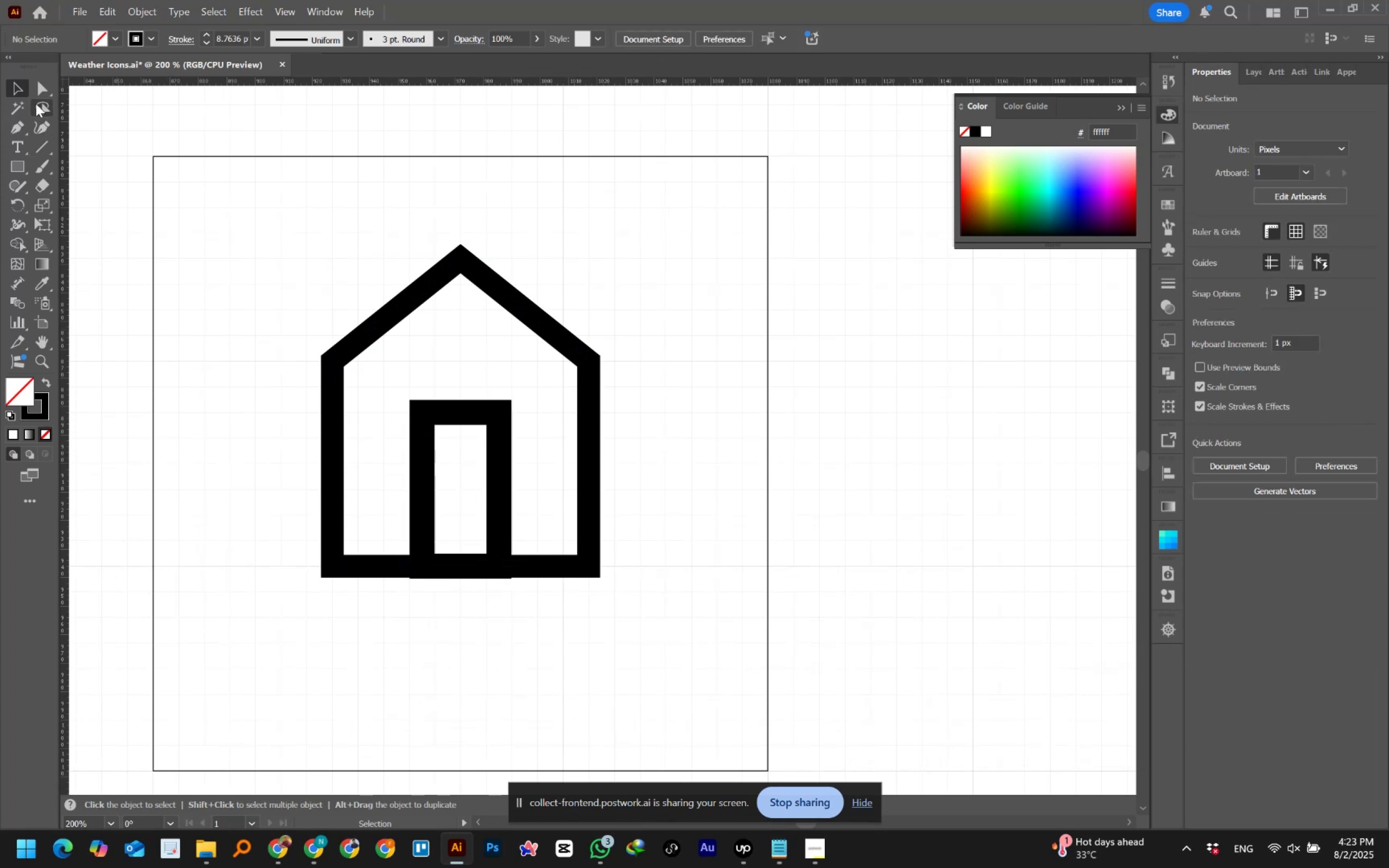 
left_click([34, 80])
 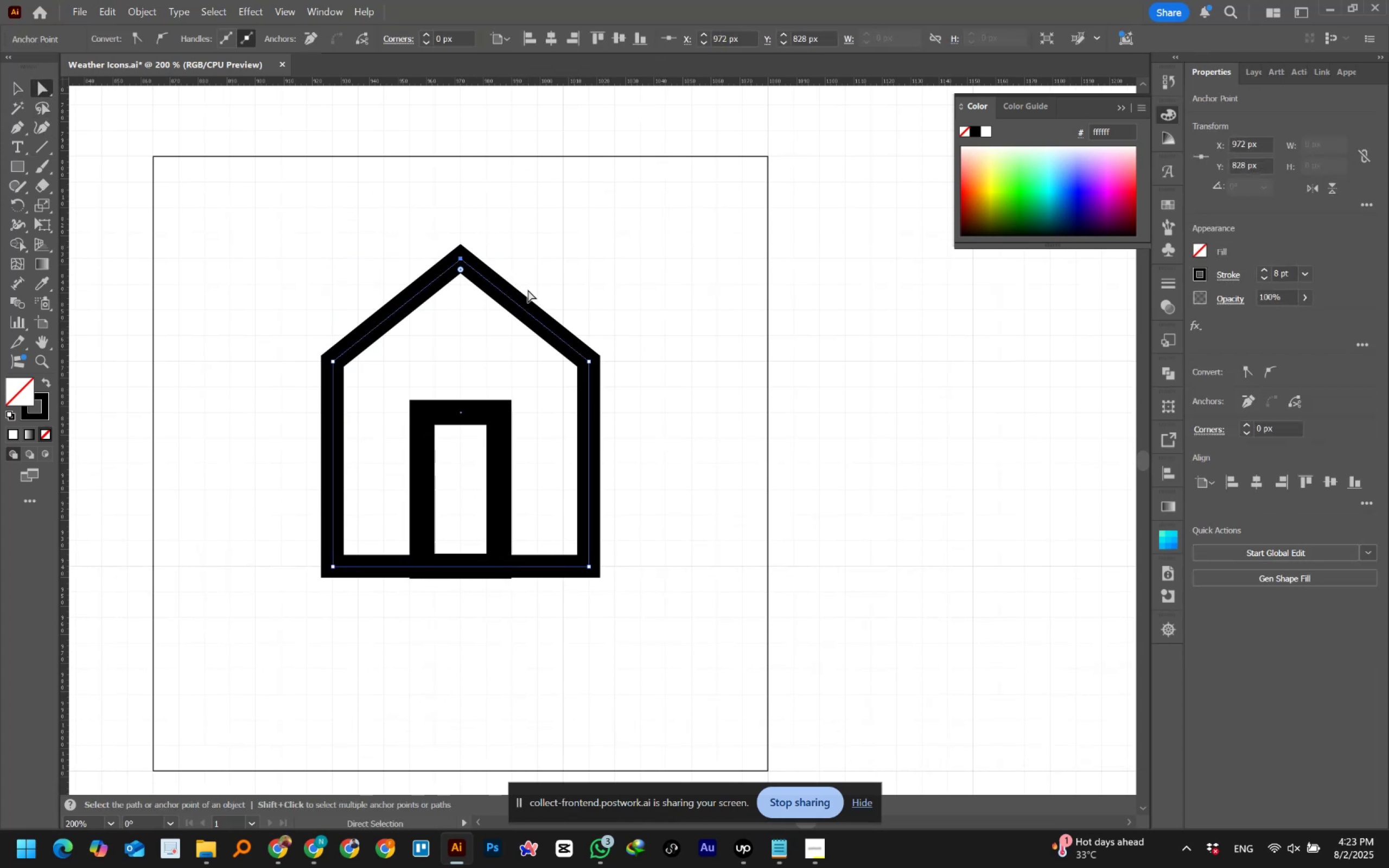 
key(ArrowDown)
 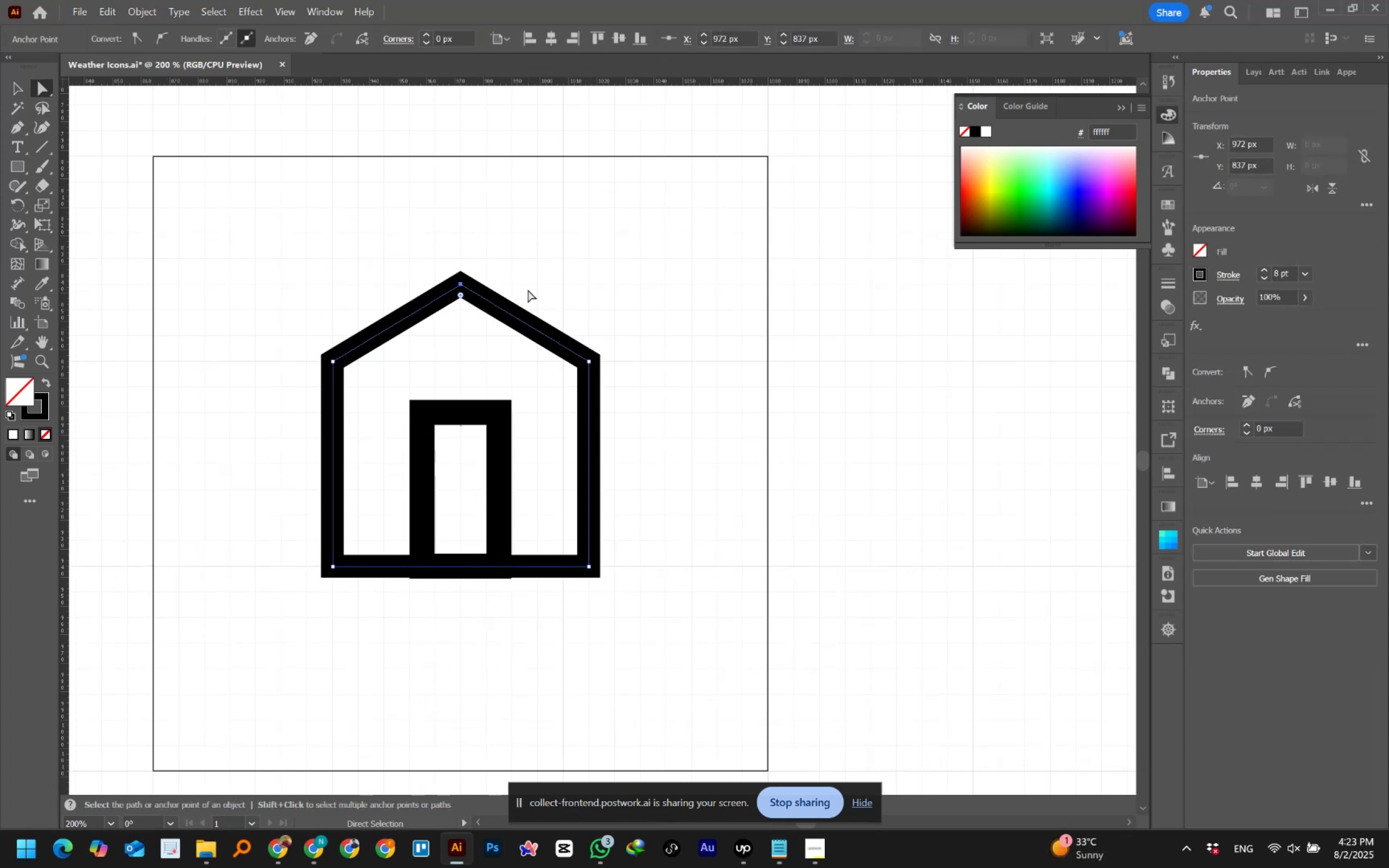 
left_click([599, 273])
 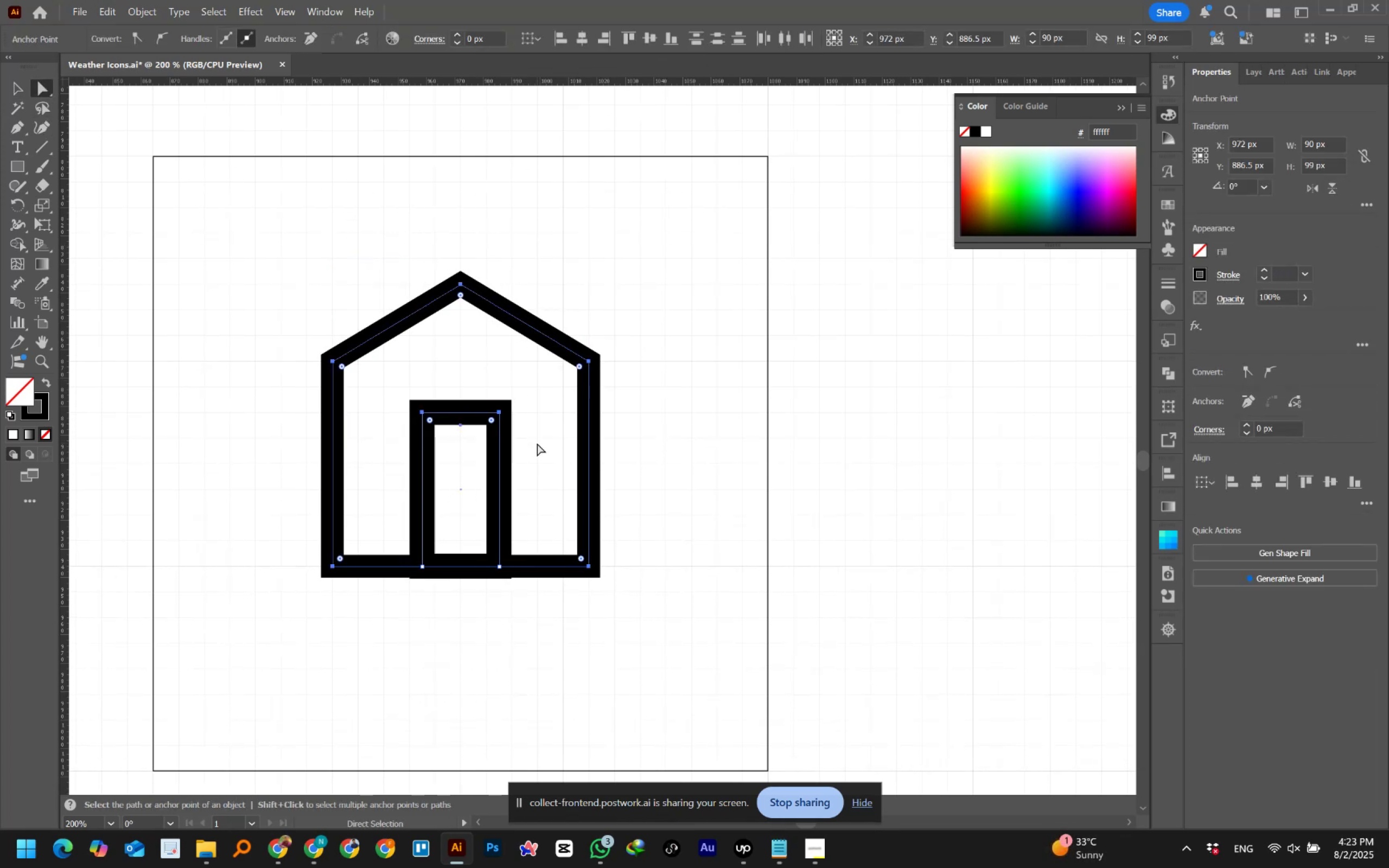 
key(ArrowDown)
 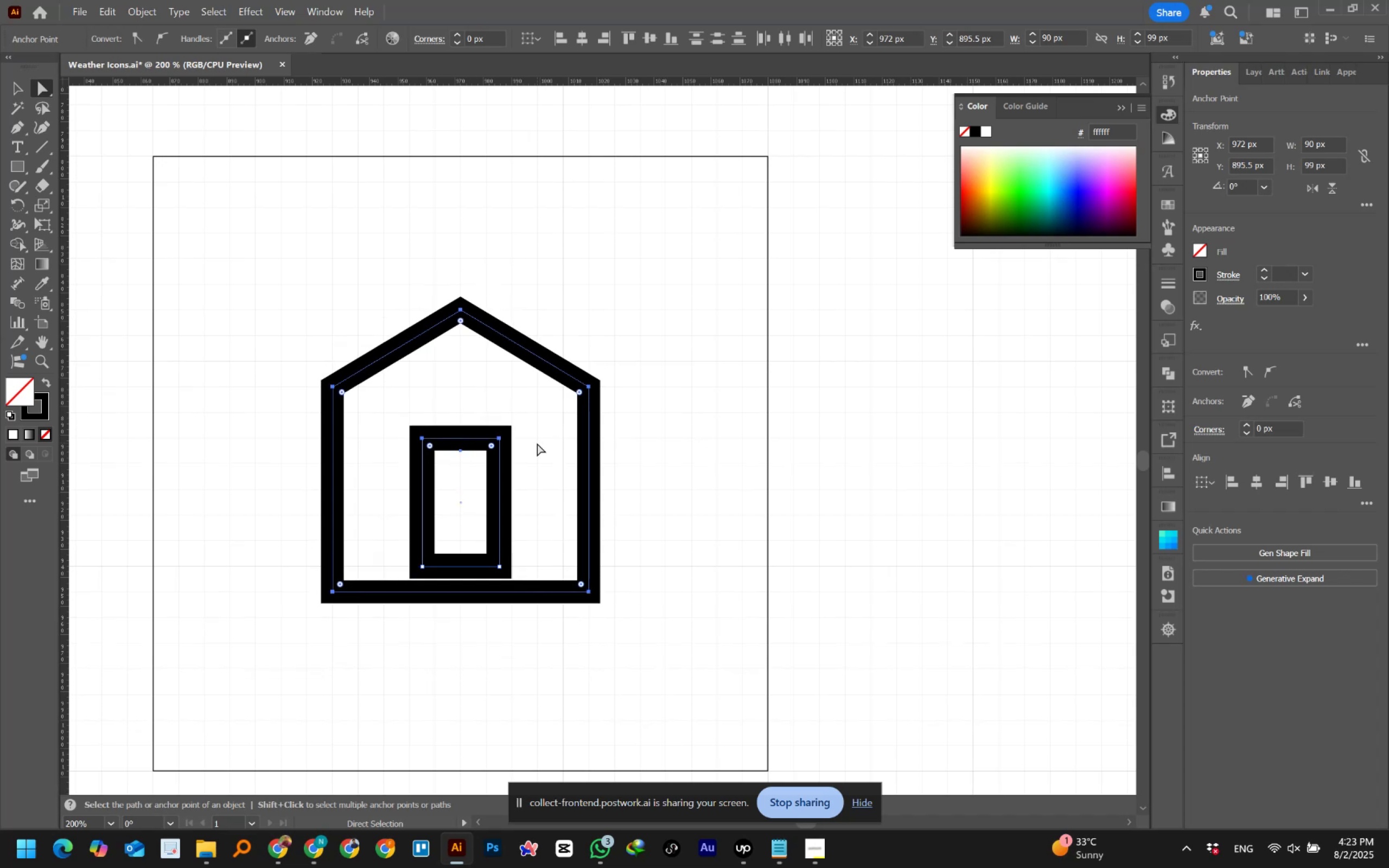 
key(Control+Z)
 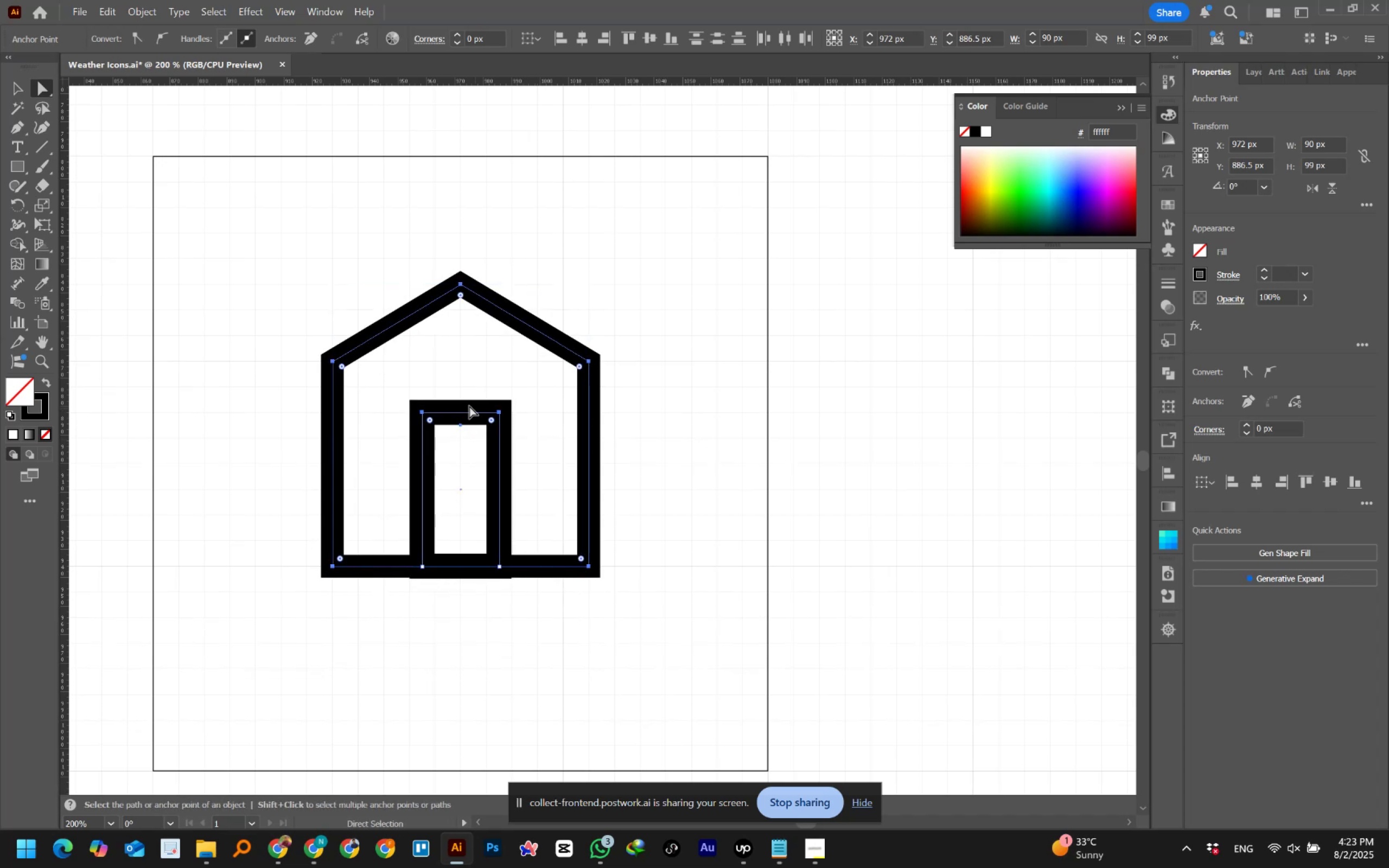 
left_click([403, 390])
 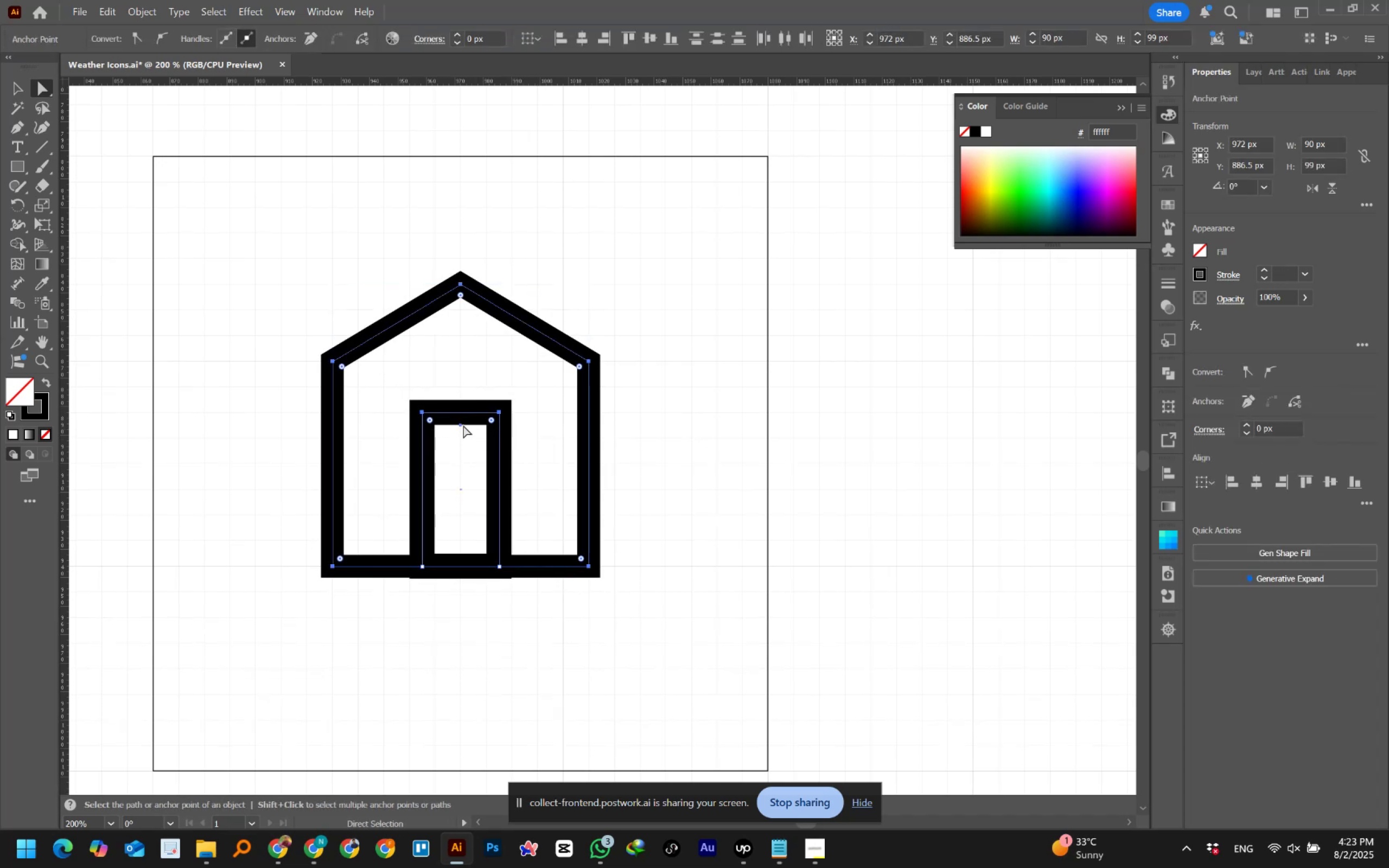 
left_click([421, 411])
 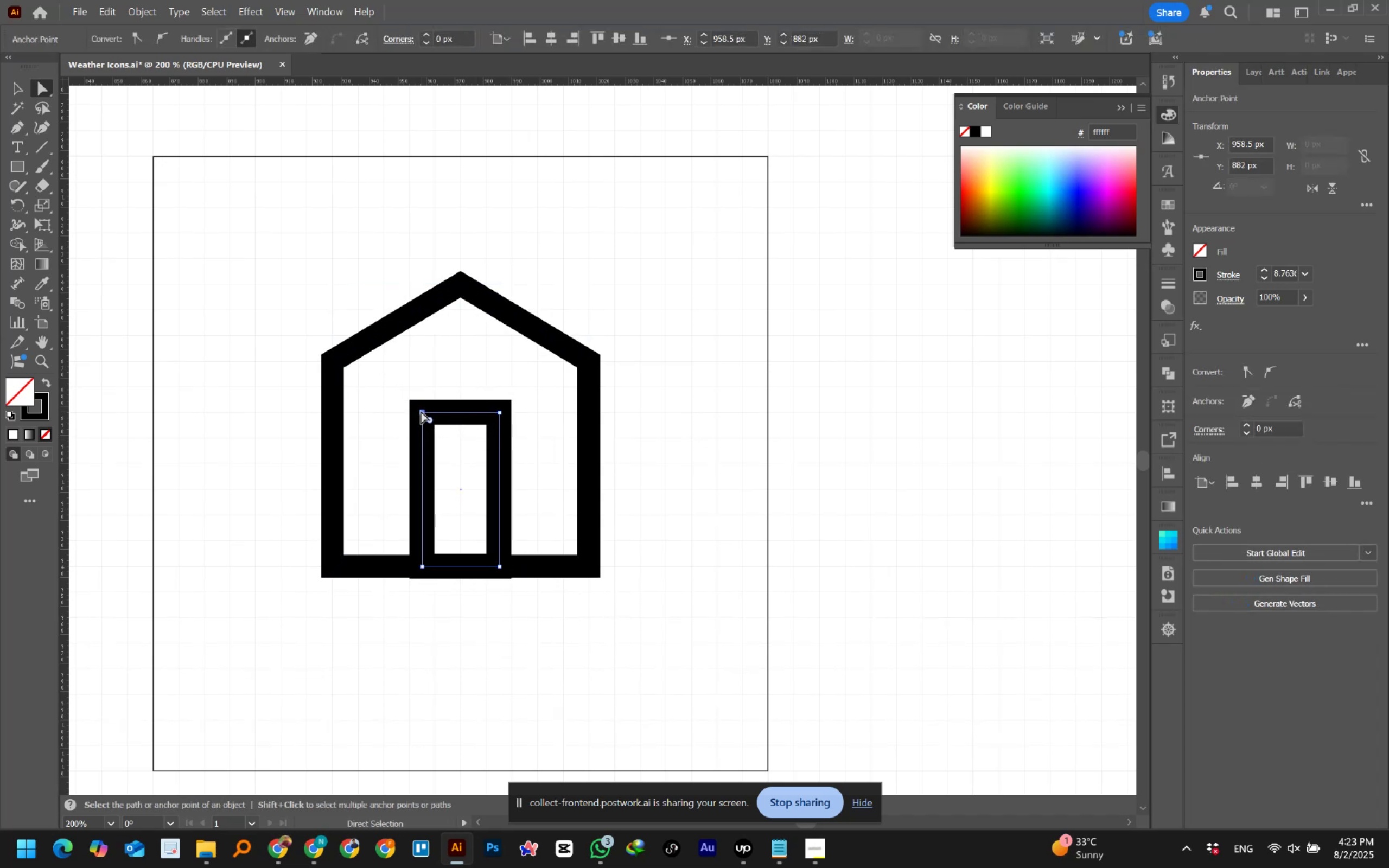 
hold_key(key=ShiftLeft, duration=1.52)
 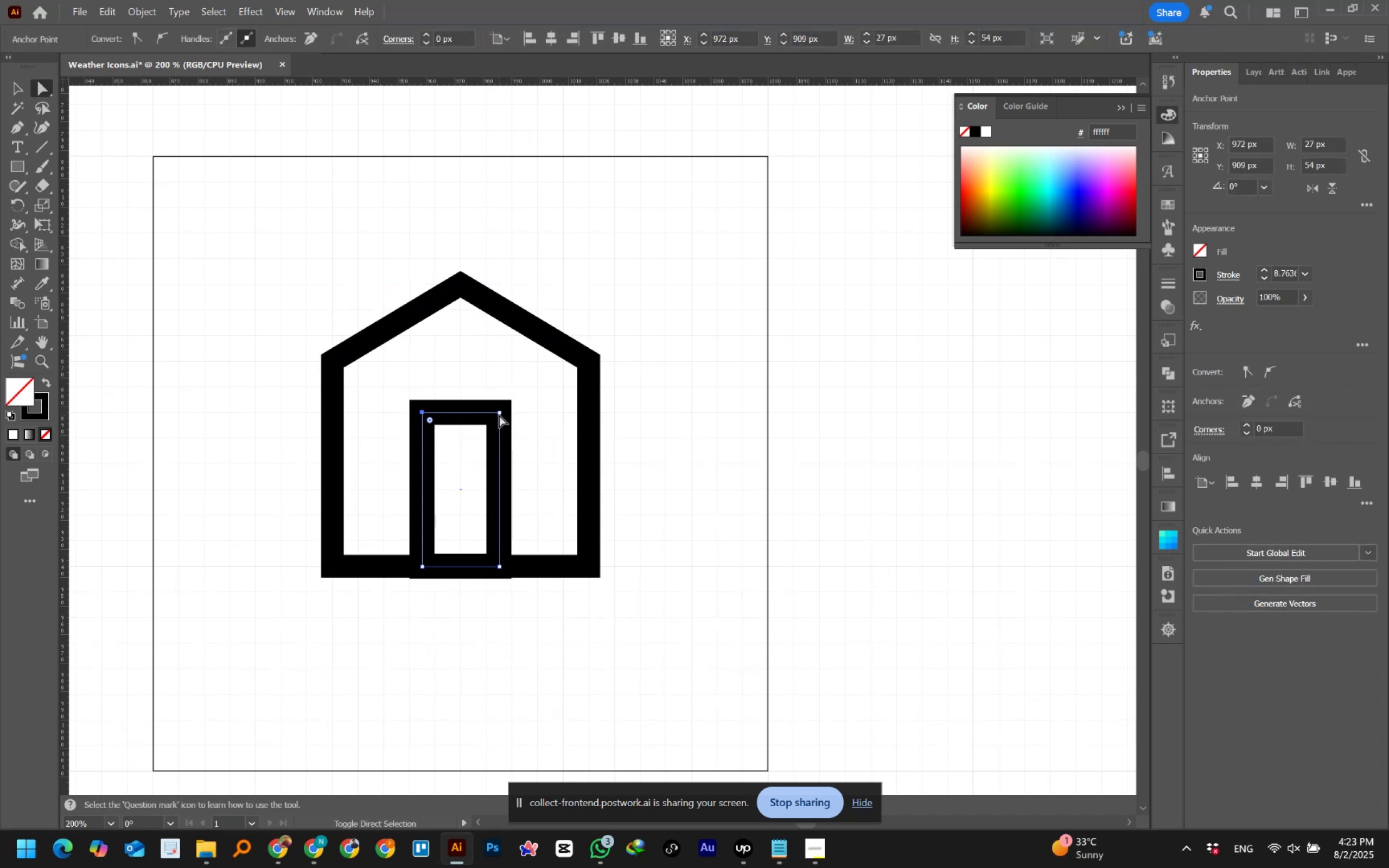 
hold_key(key=ShiftLeft, duration=1.52)
left_click([499, 415])
 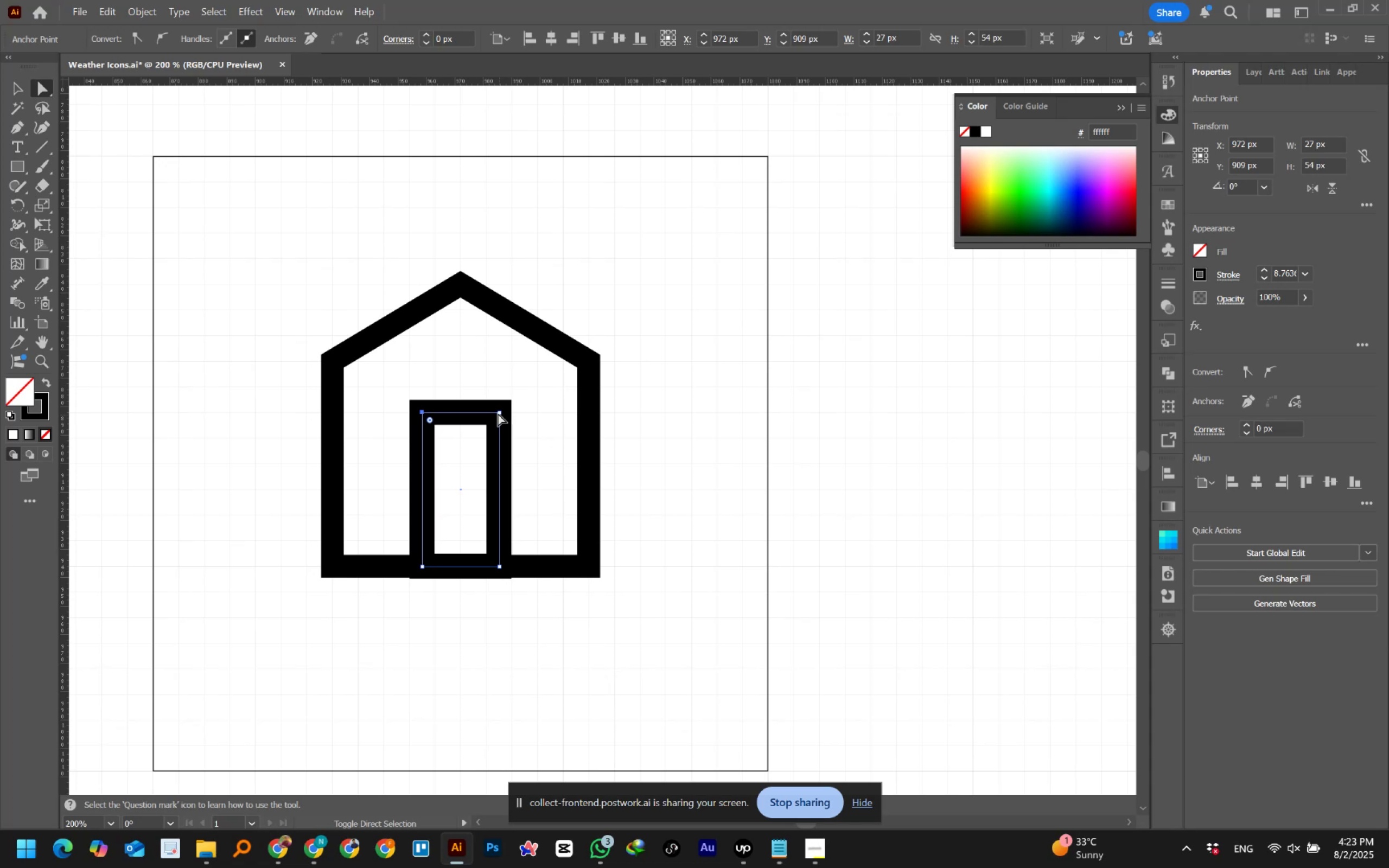 
hold_key(key=ShiftLeft, duration=1.33)
left_click([500, 413])
 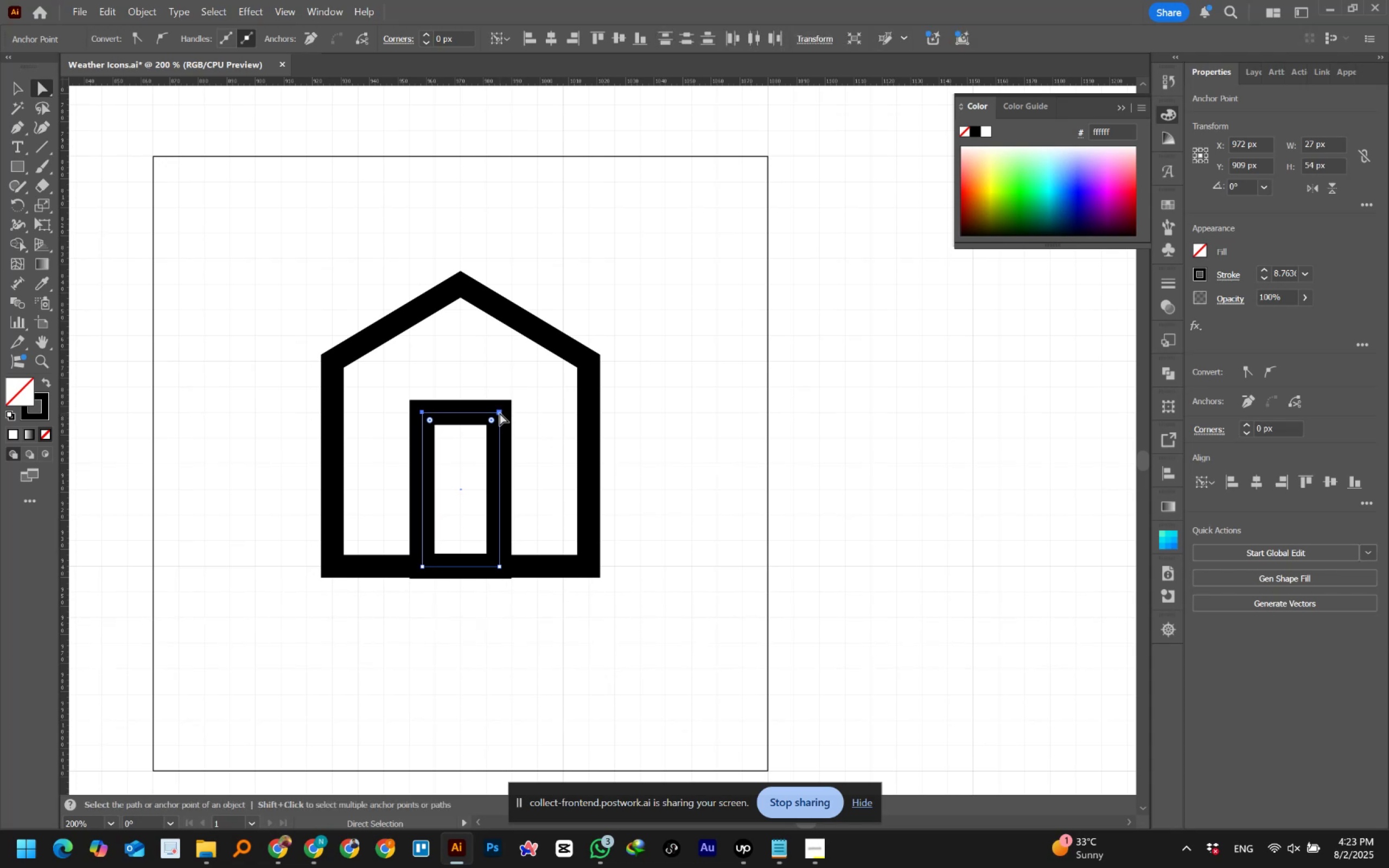 
wait(11.76)
 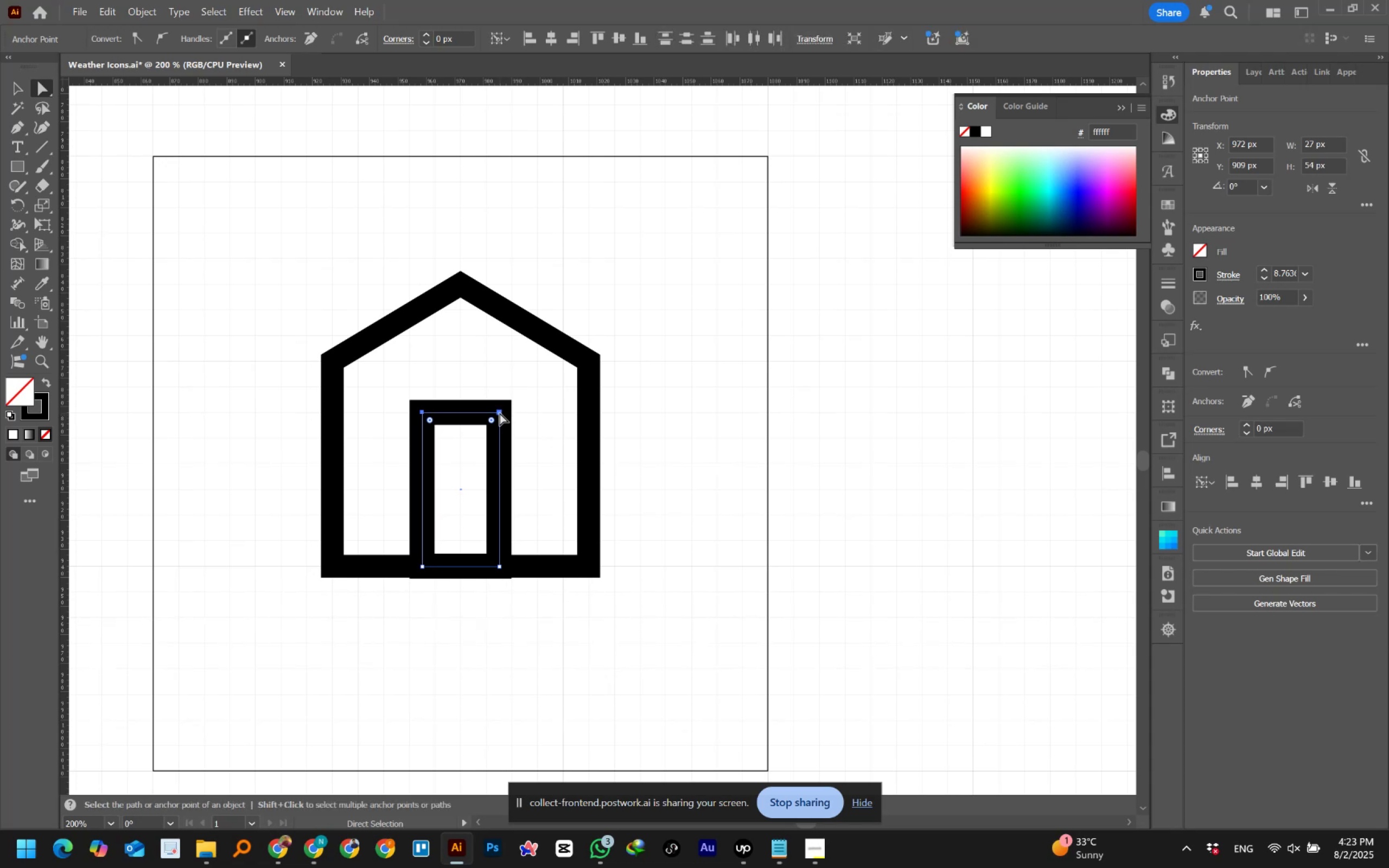 
left_click([19, 81])
 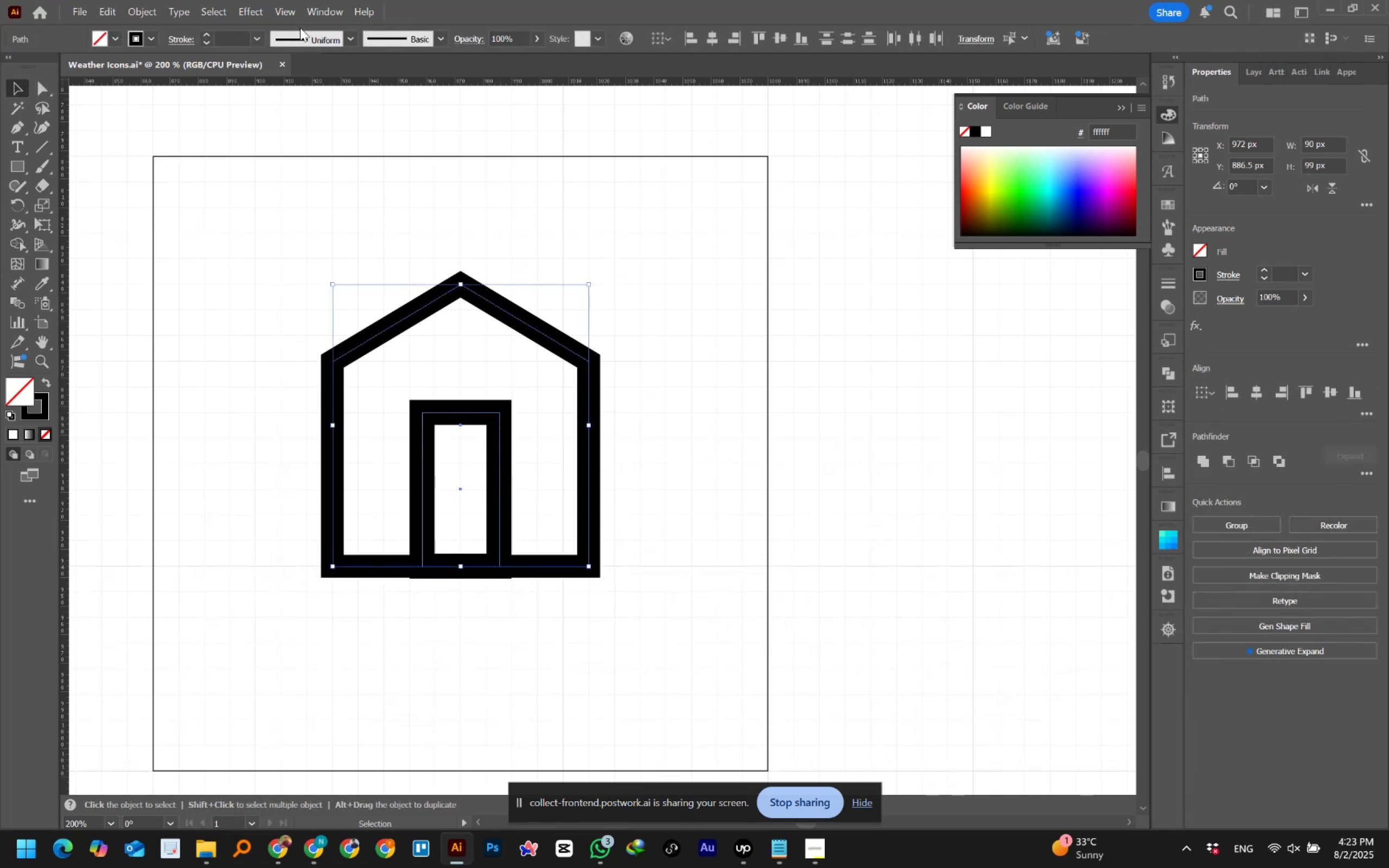 
double_click([206, 35])
 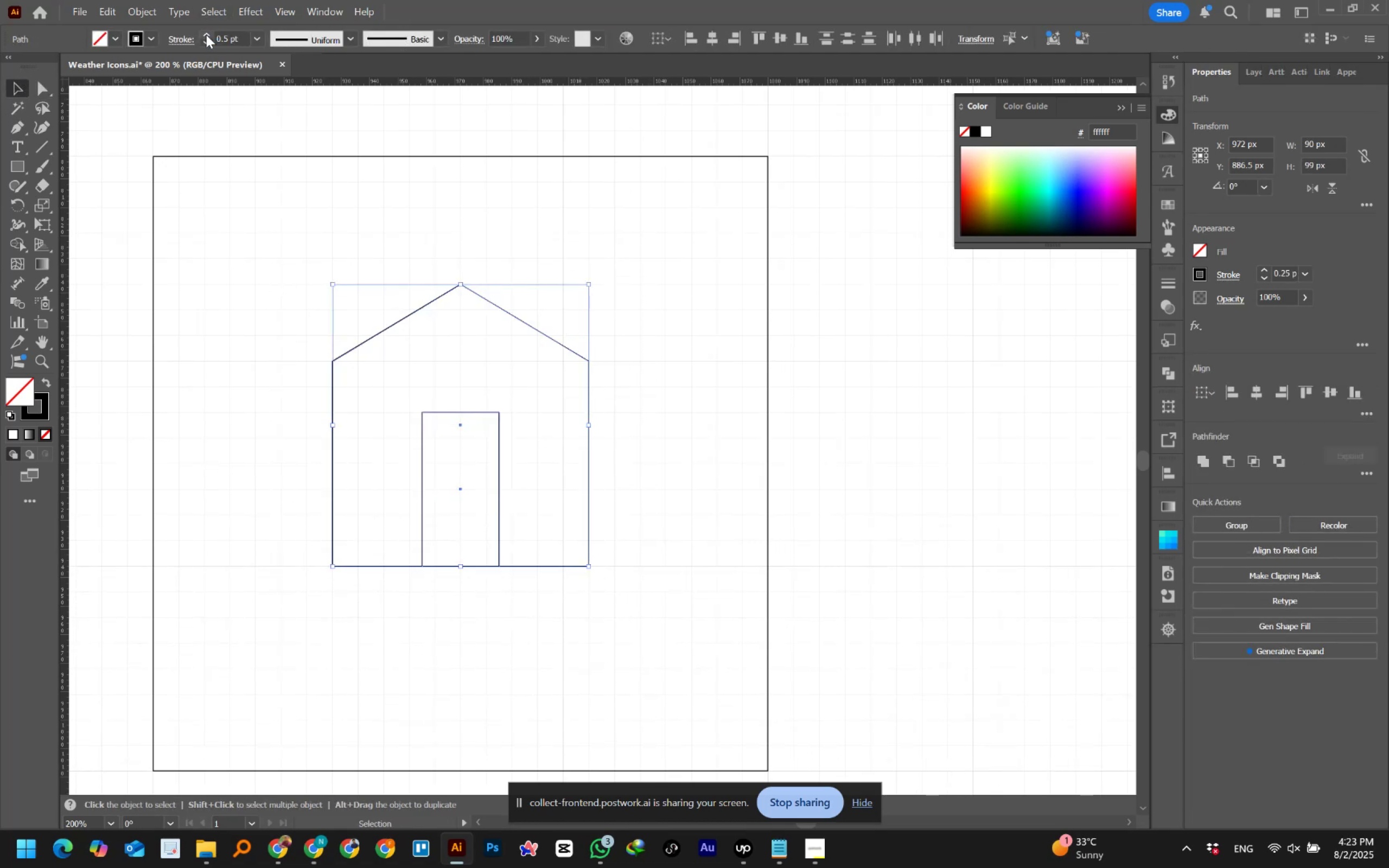 
triple_click([206, 35])
 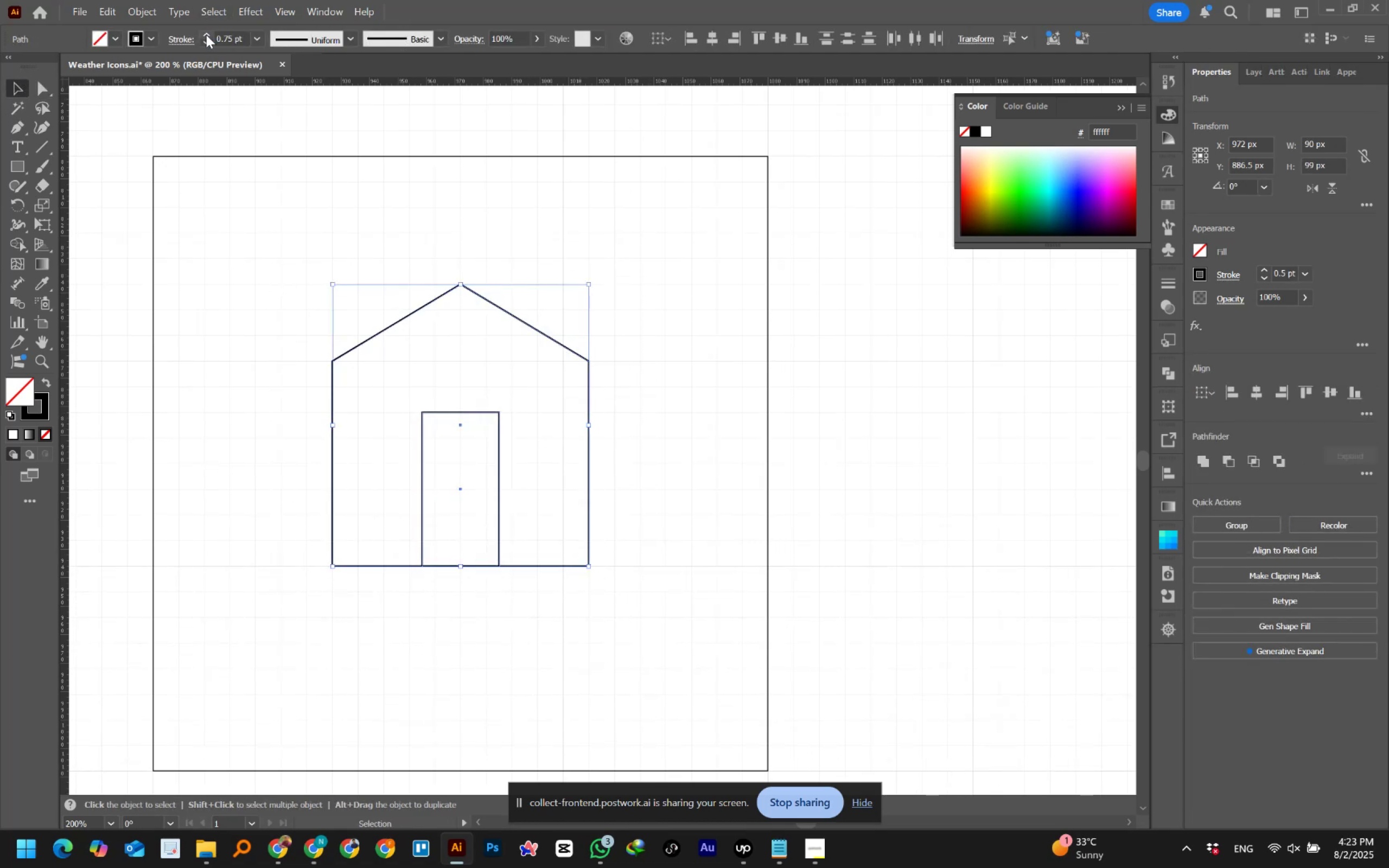 
triple_click([206, 35])
 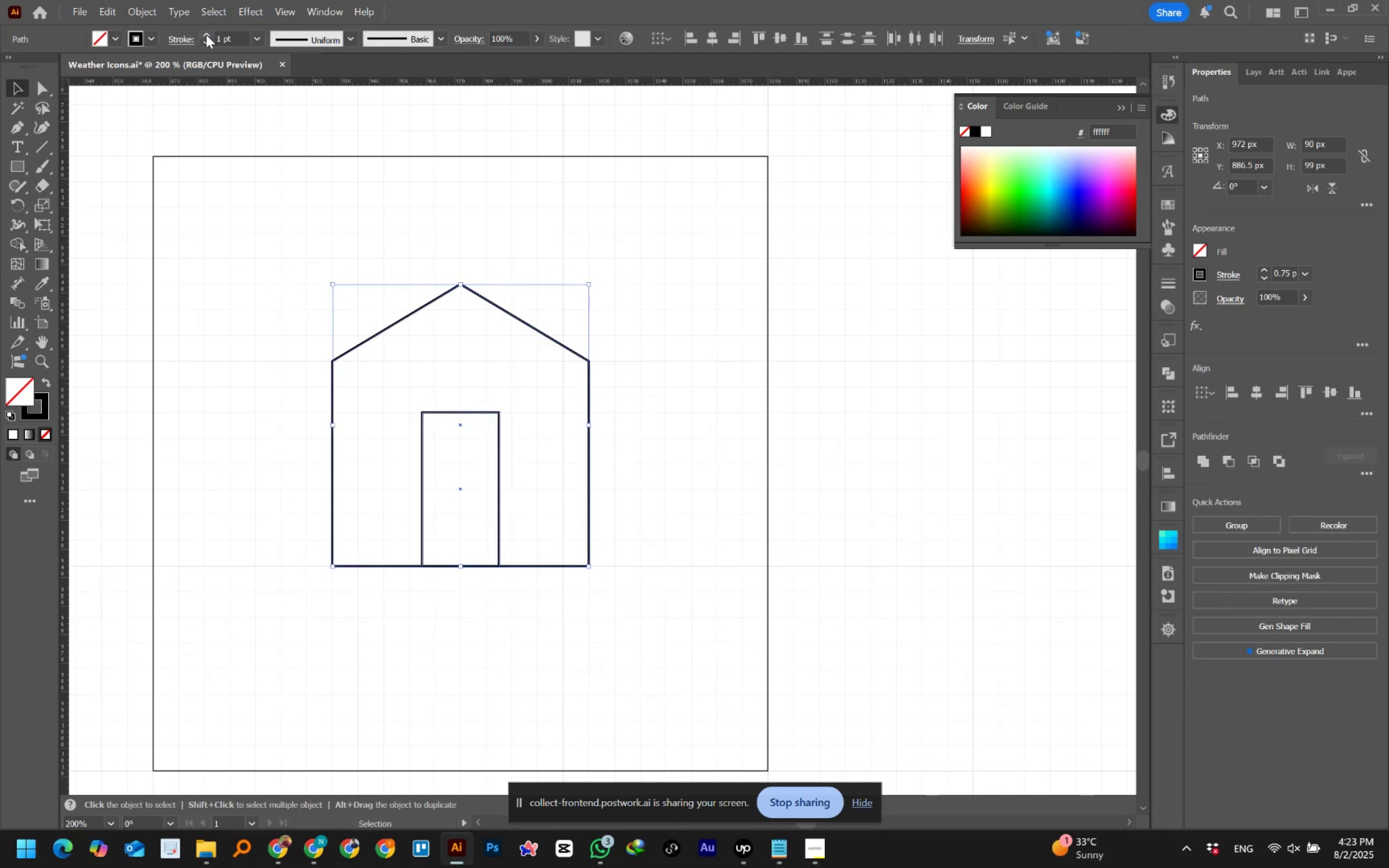 
triple_click([206, 35])
 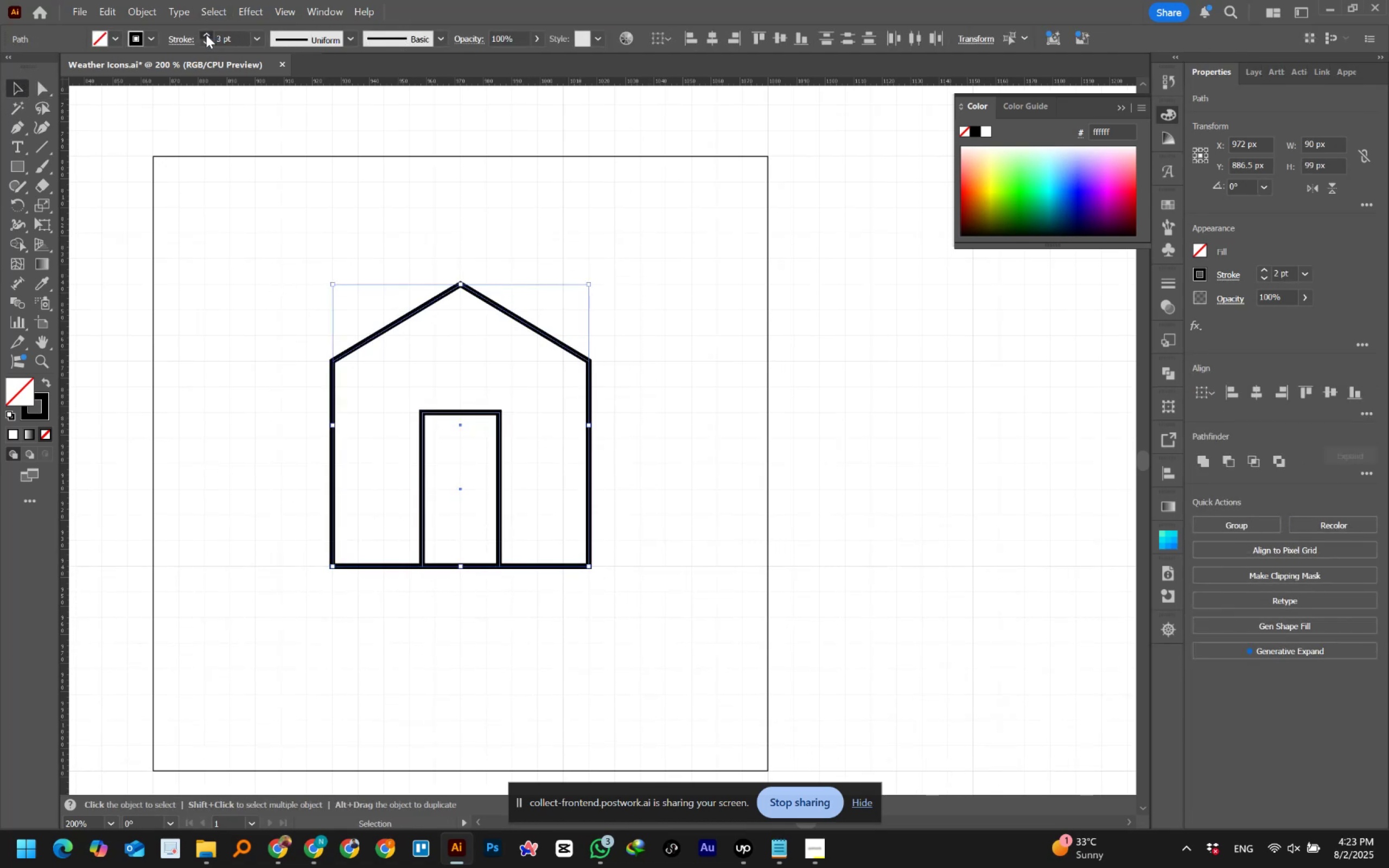 
triple_click([206, 35])
 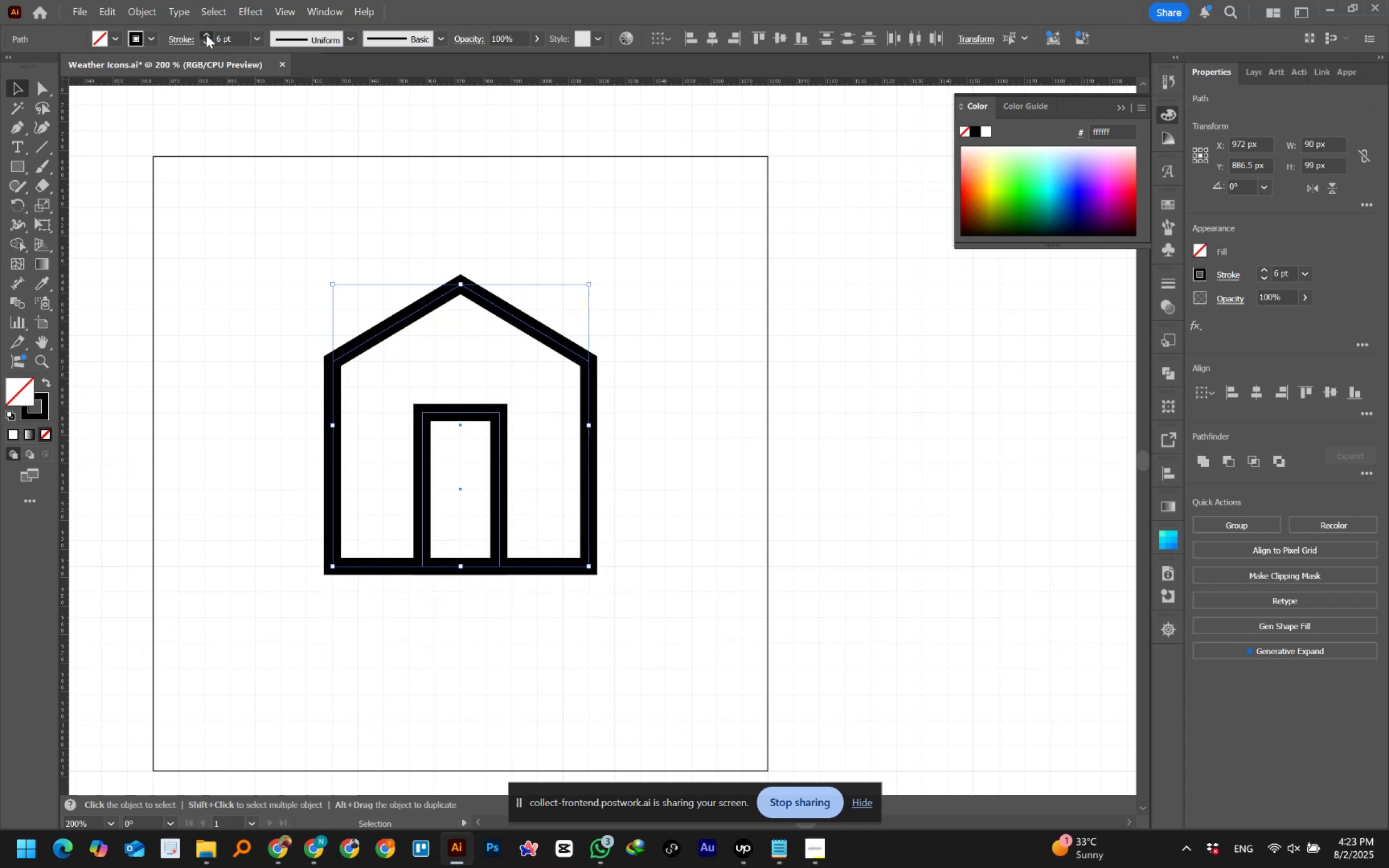 
double_click([206, 35])
 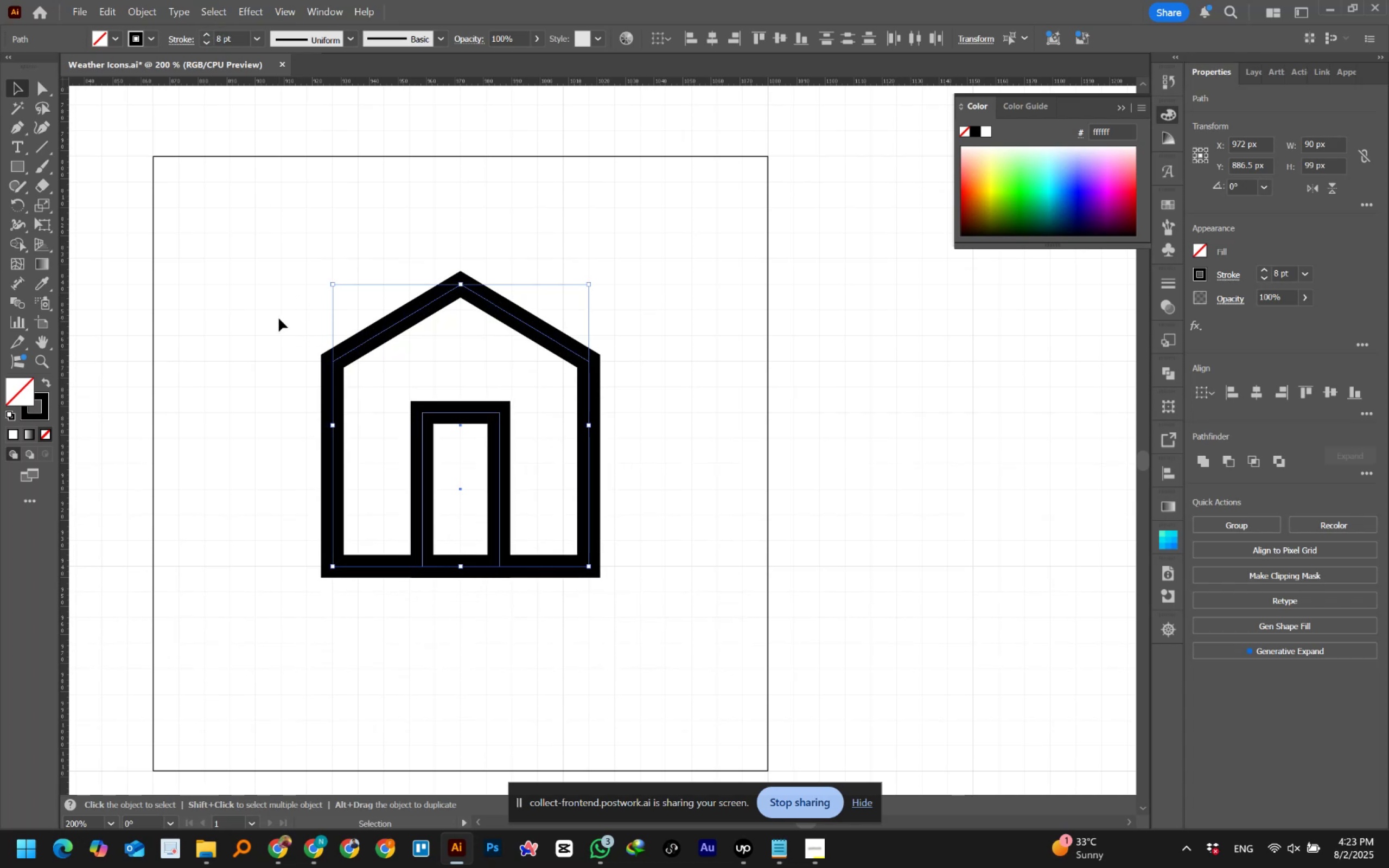 
left_click([279, 318])
 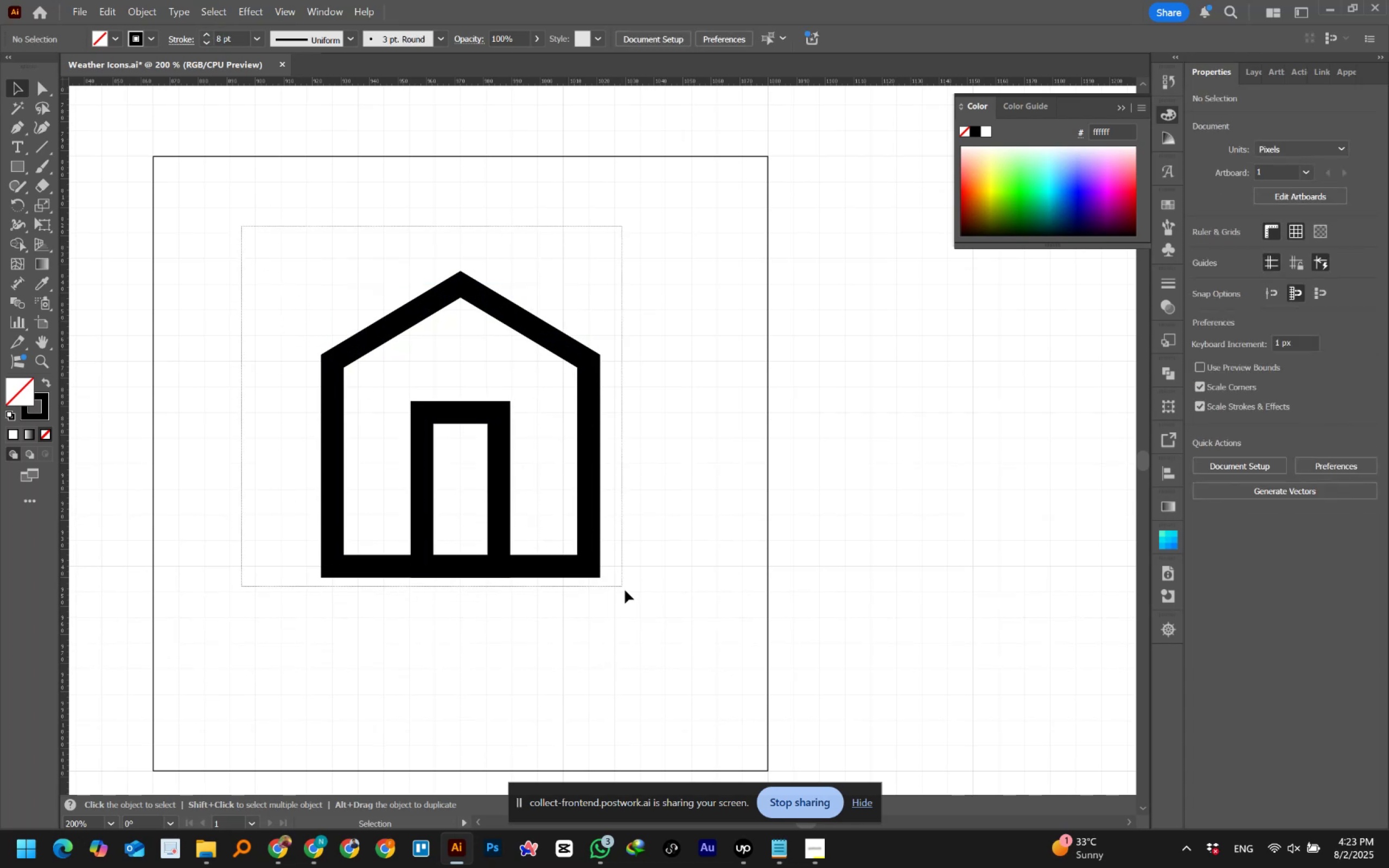 
wait(5.79)
 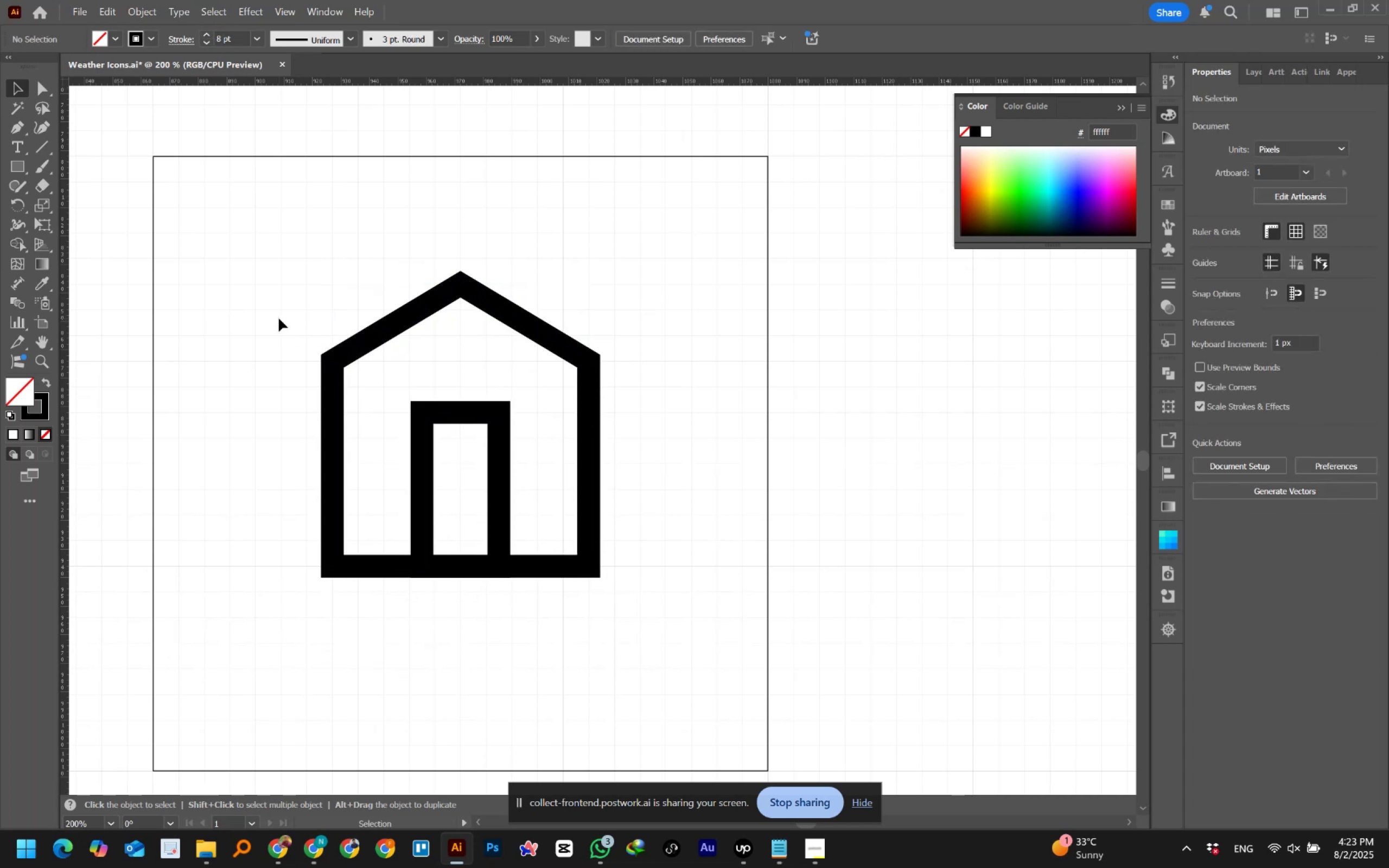 
left_click([190, 40])
 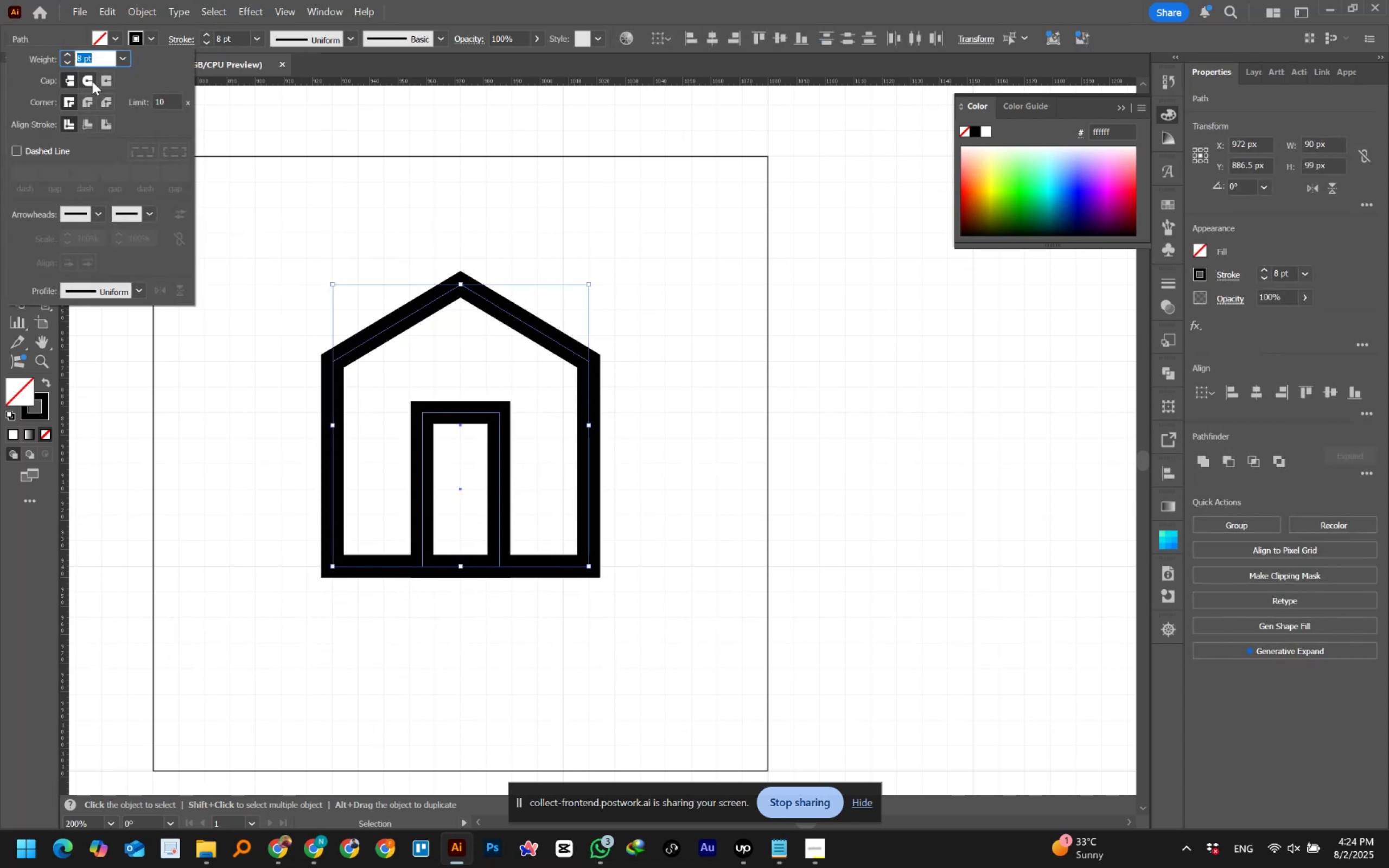 
left_click([88, 79])
 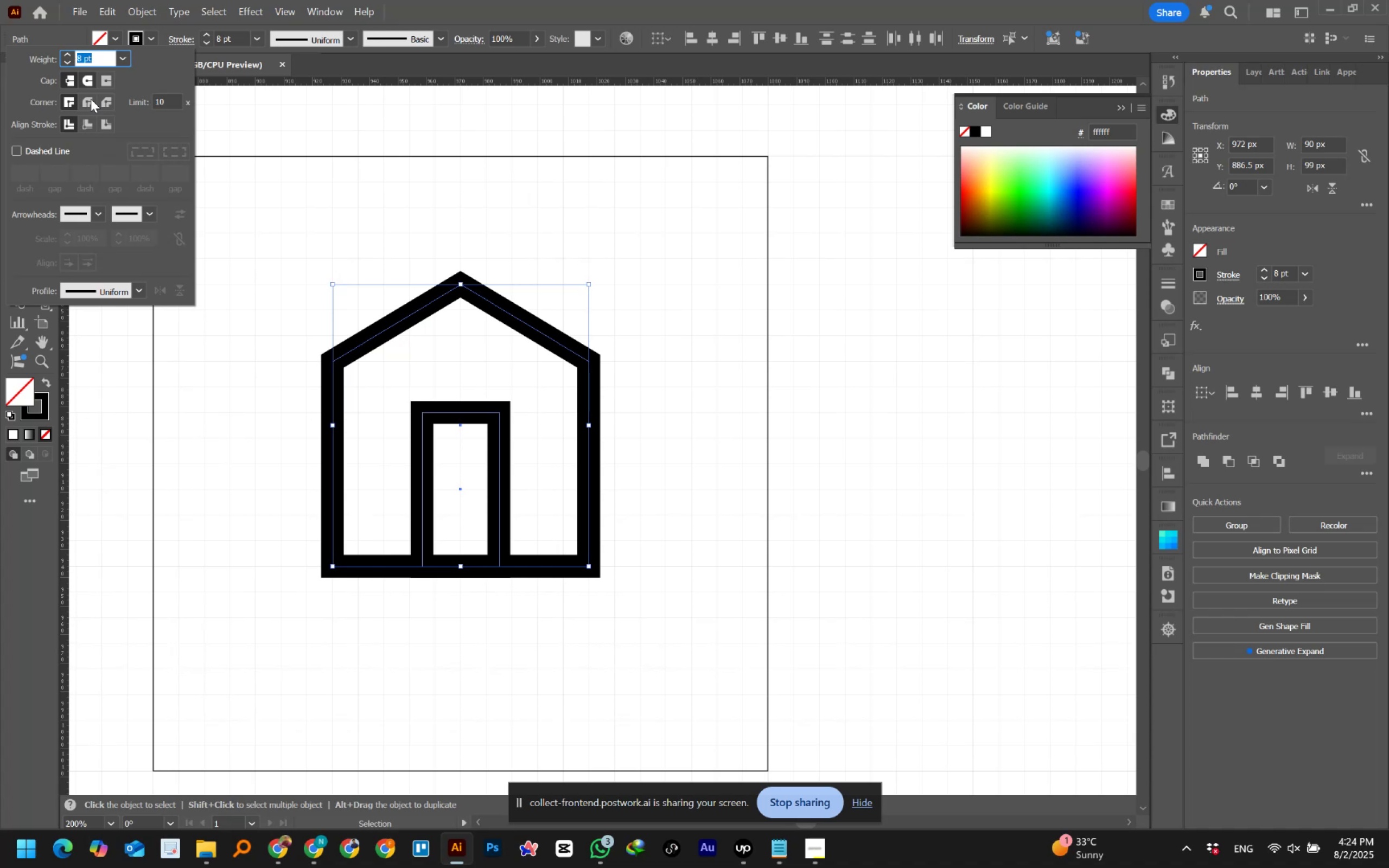 
left_click([91, 99])
 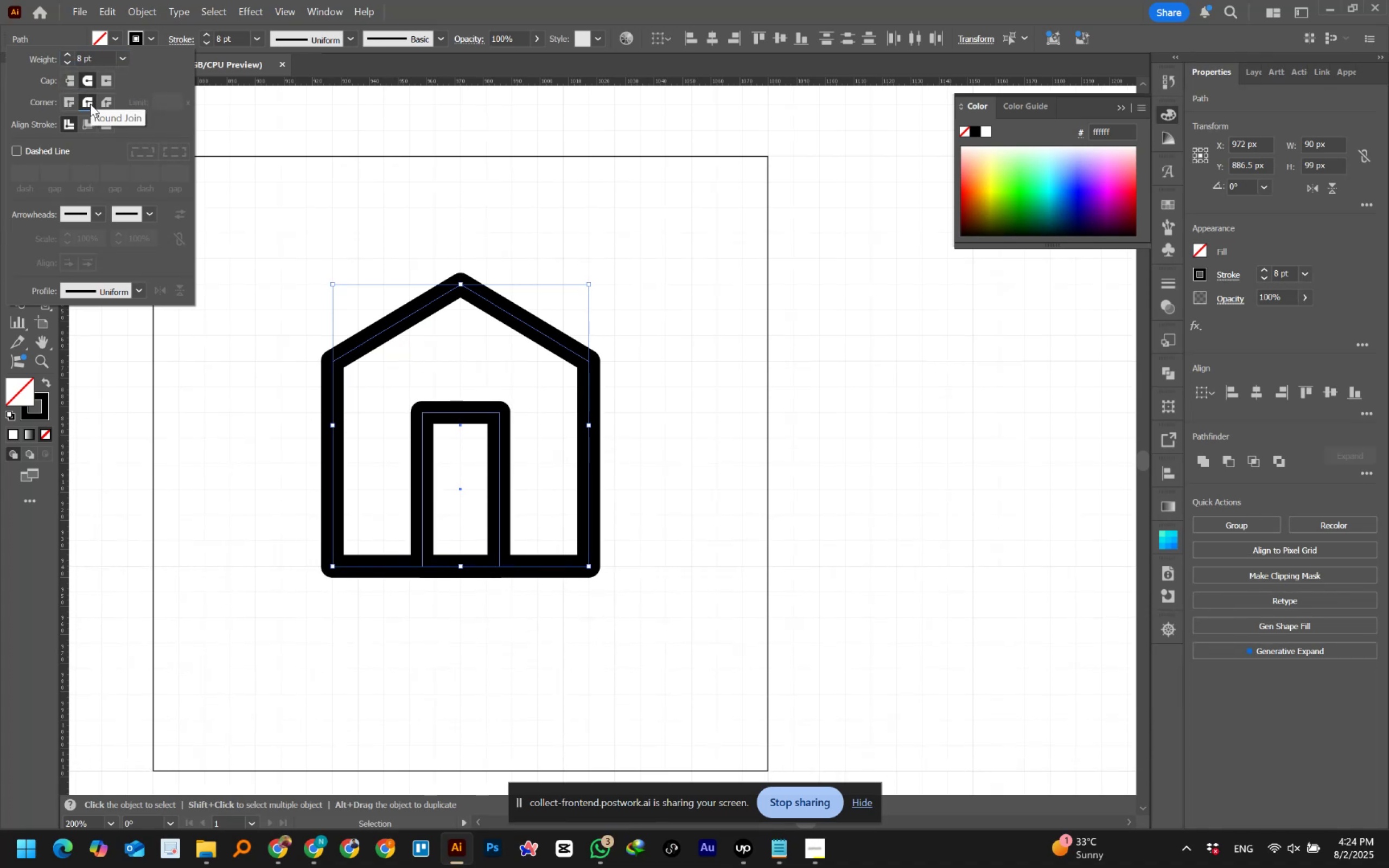 
mouse_move([95, 124])
 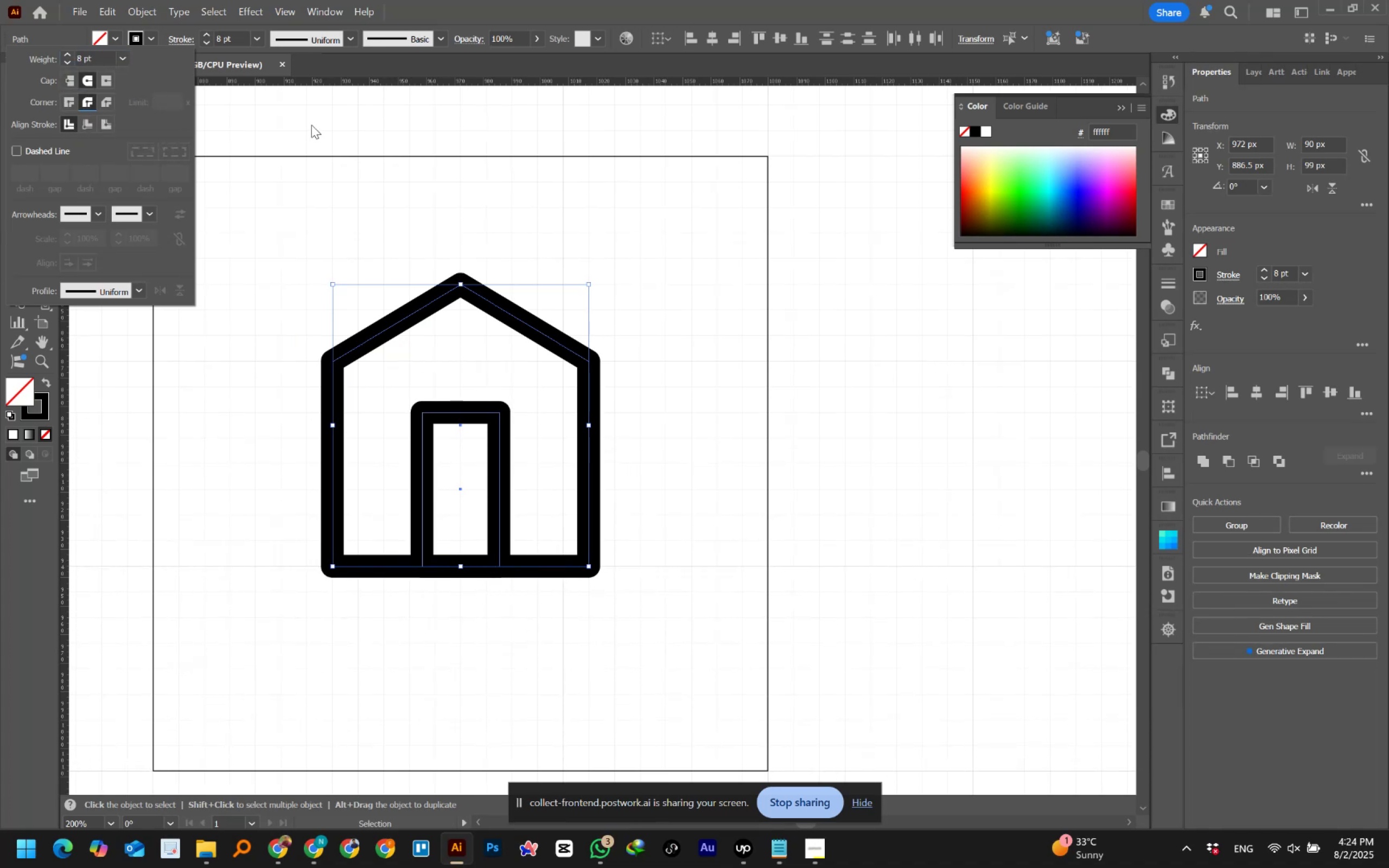 
left_click([311, 125])
 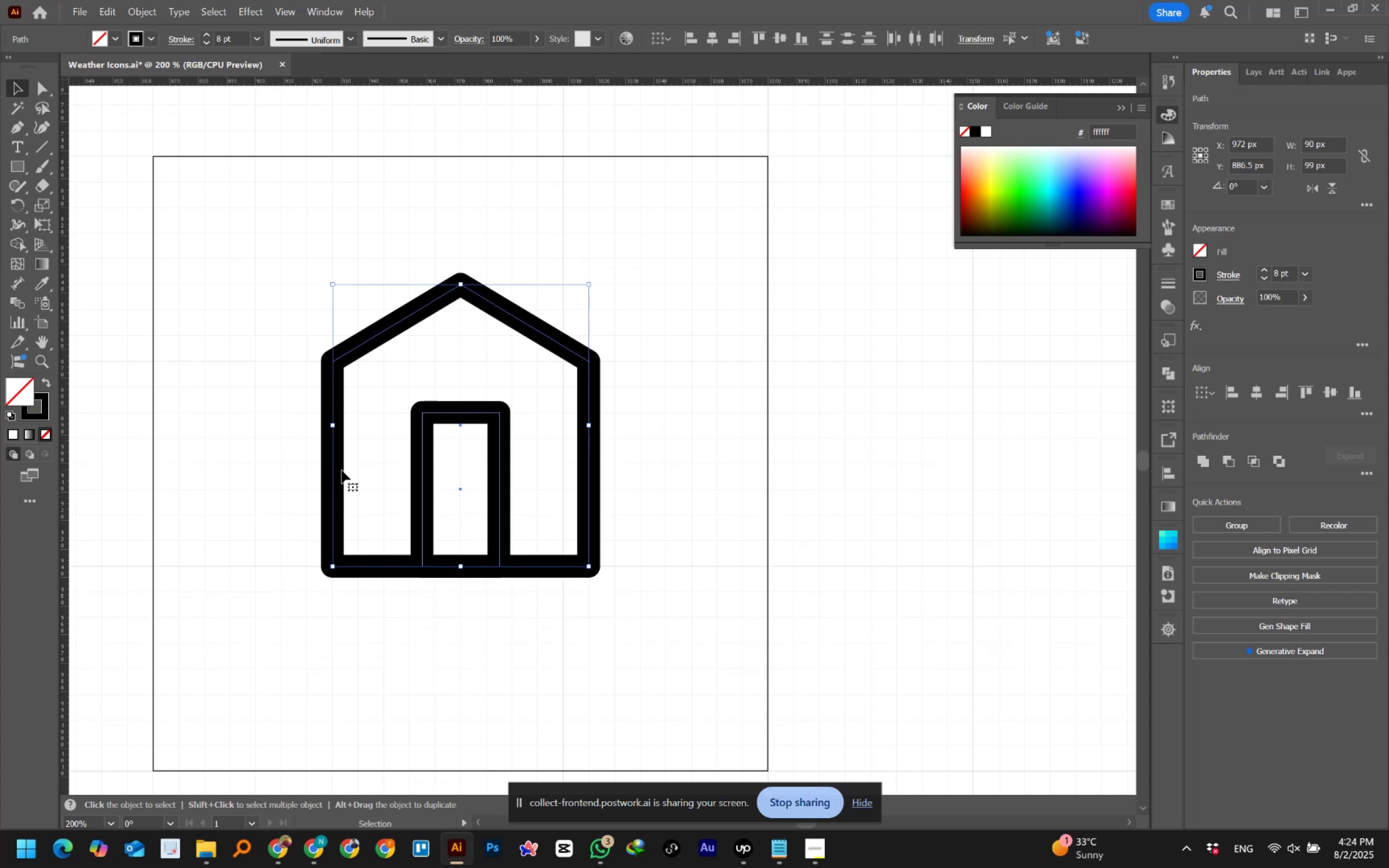 
wait(38.56)
 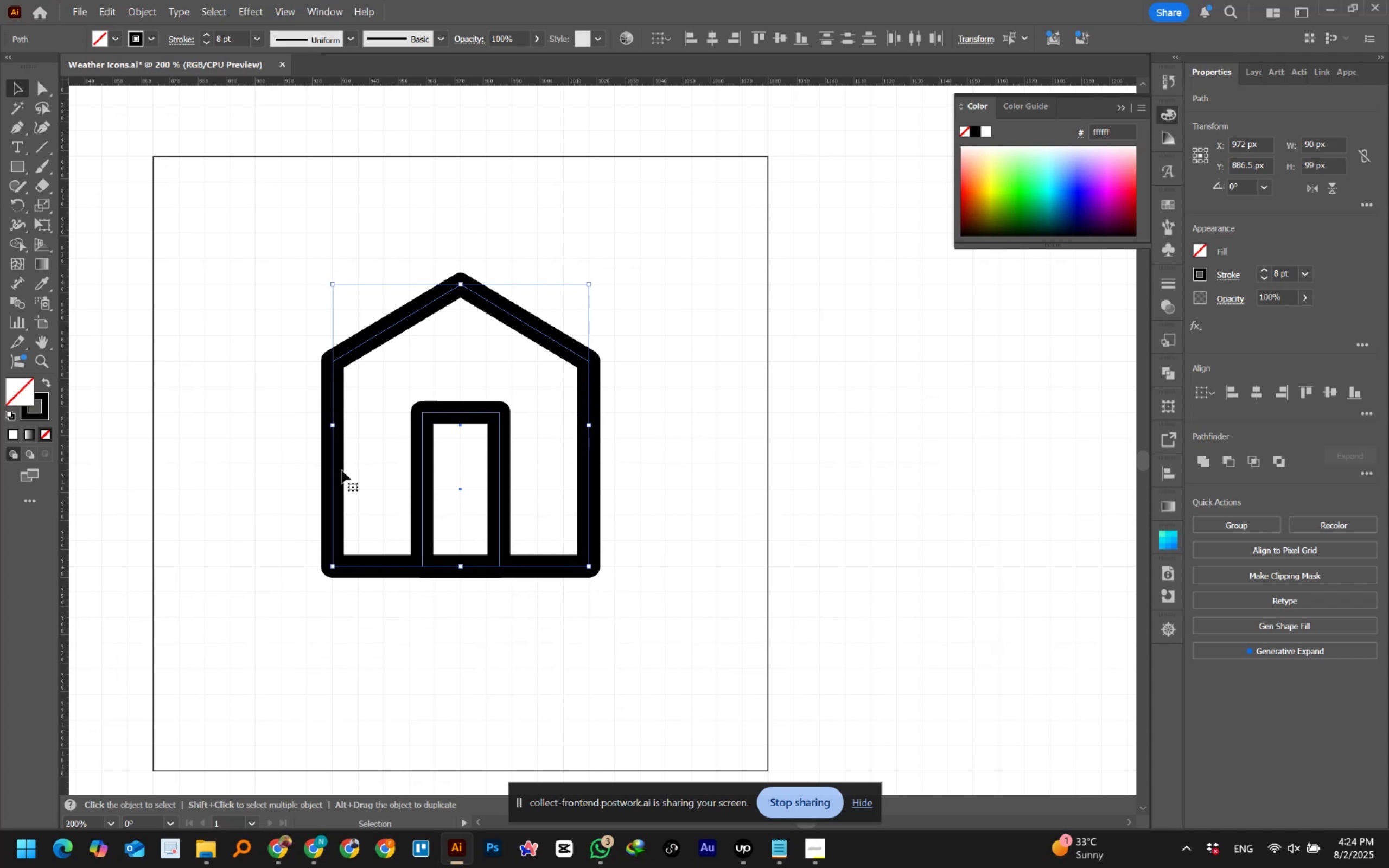 
left_click([293, 432])
 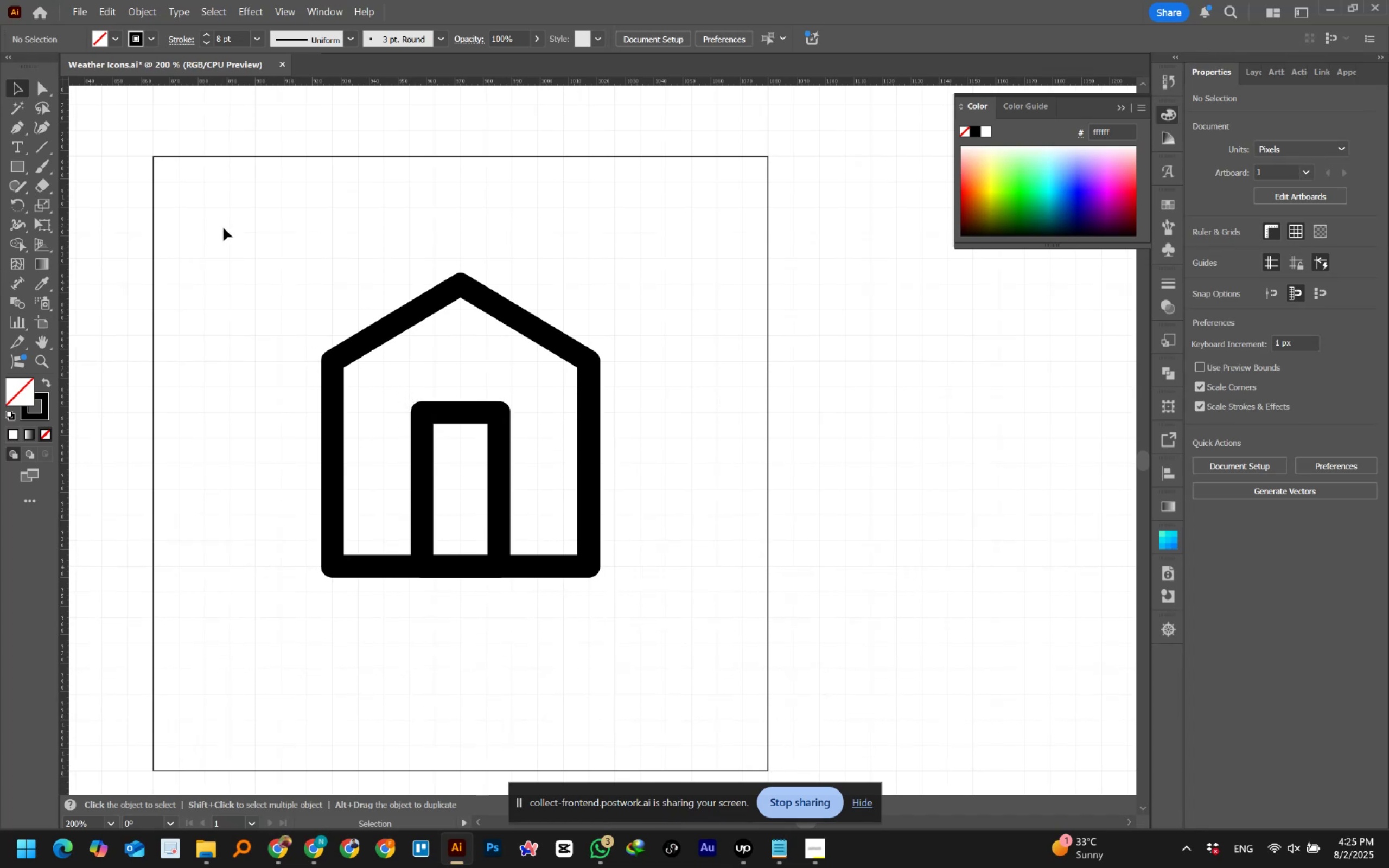 
wait(36.46)
 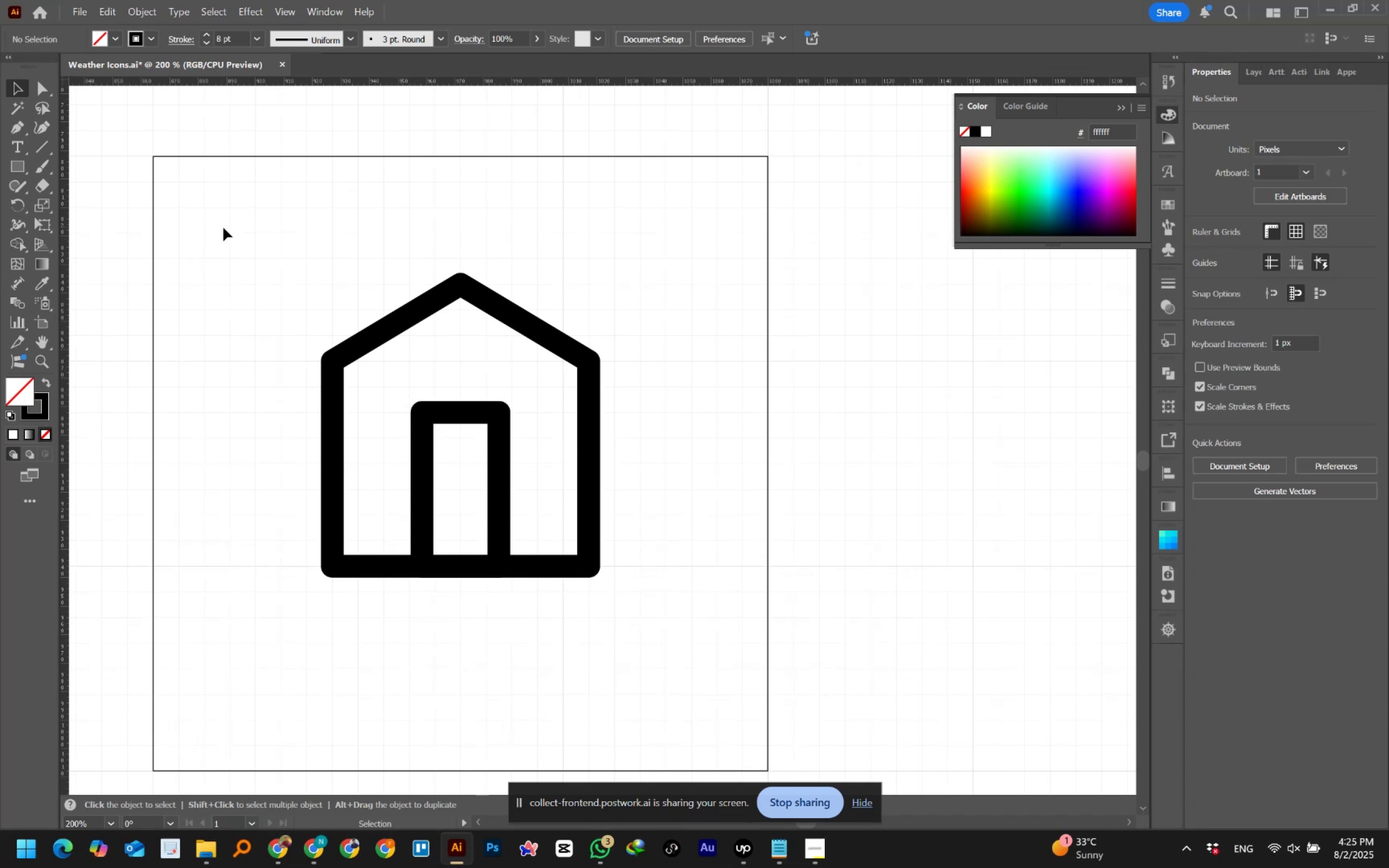 
left_click([617, 585])
 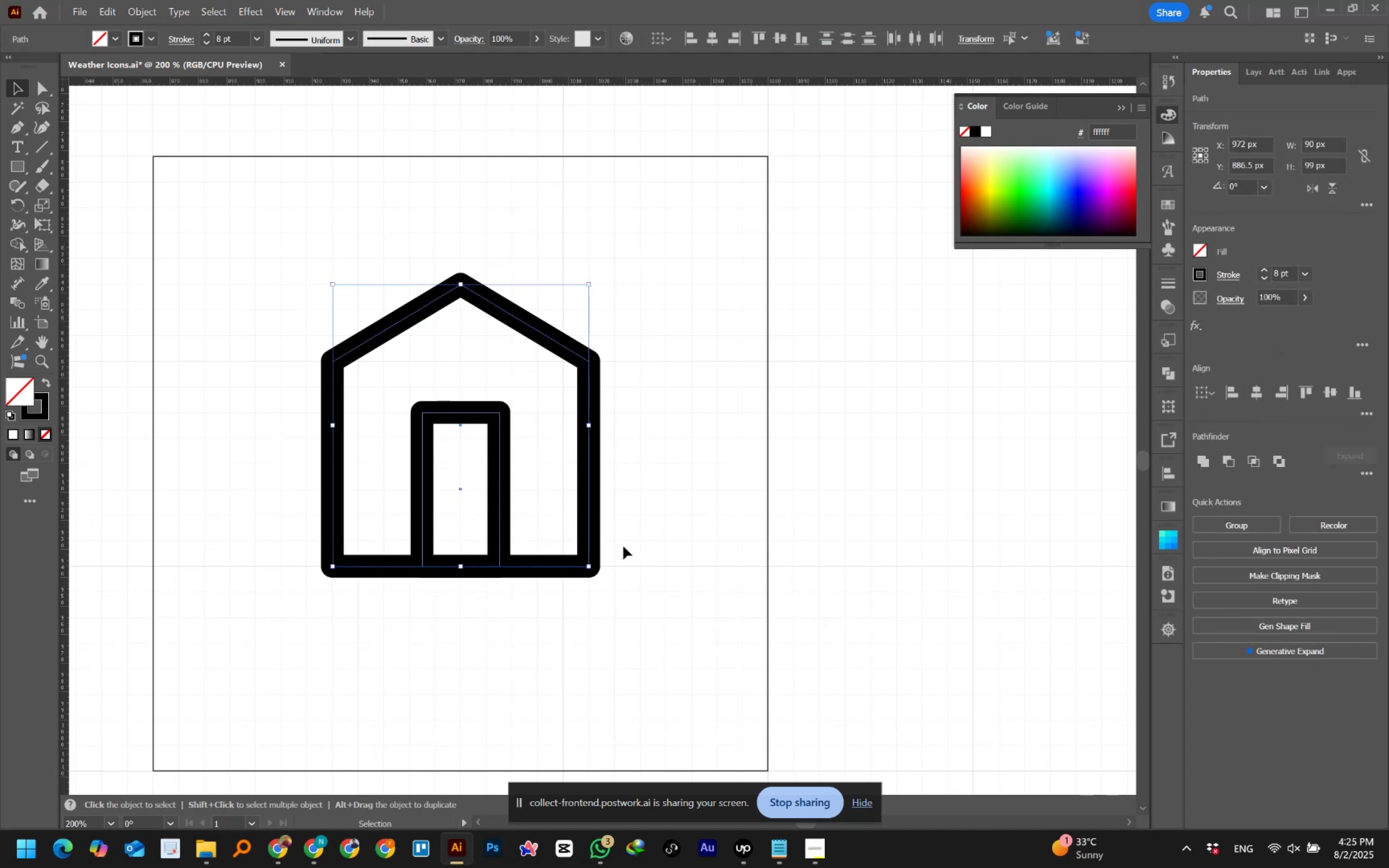 
wait(9.28)
 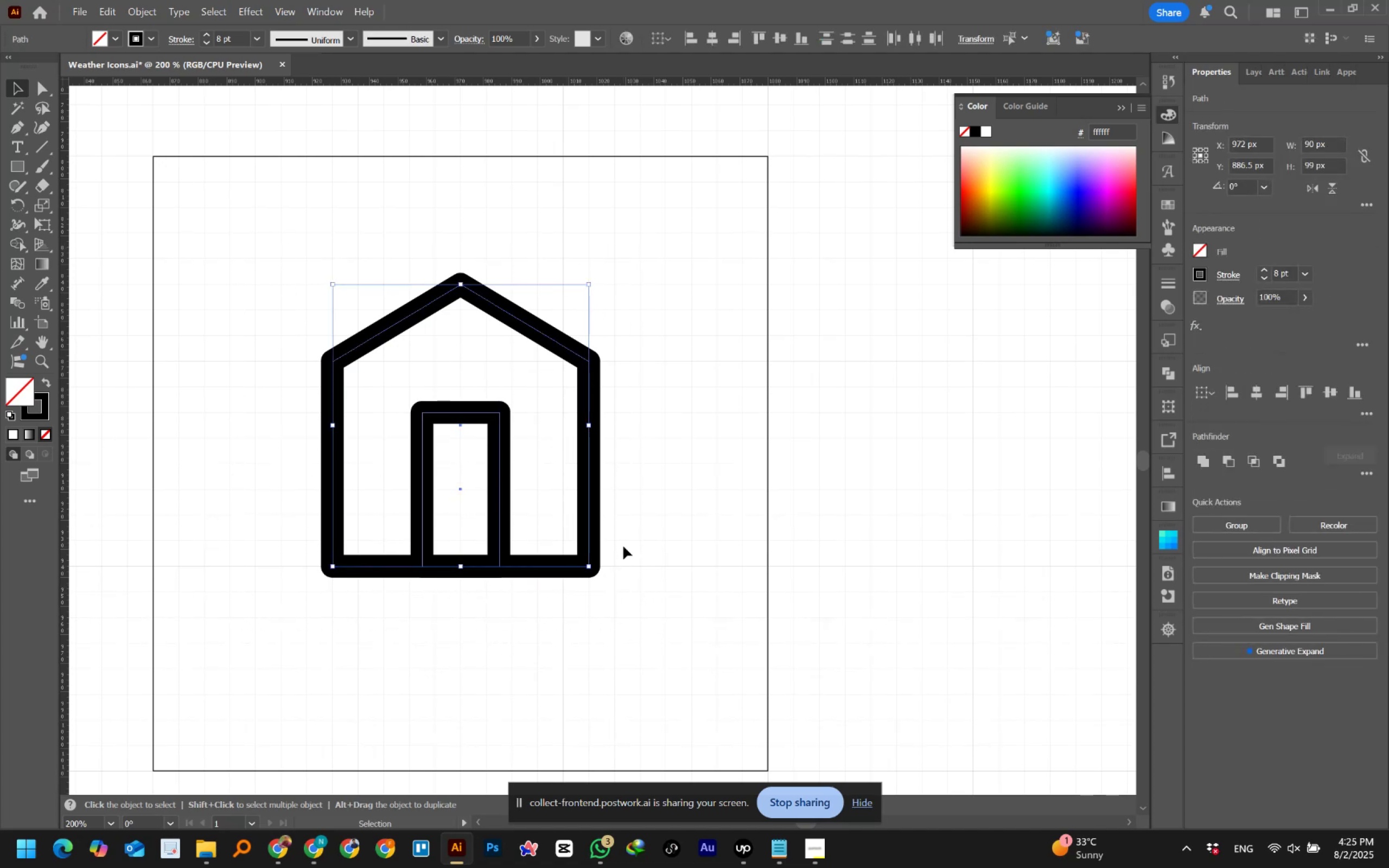 
left_click([628, 554])
 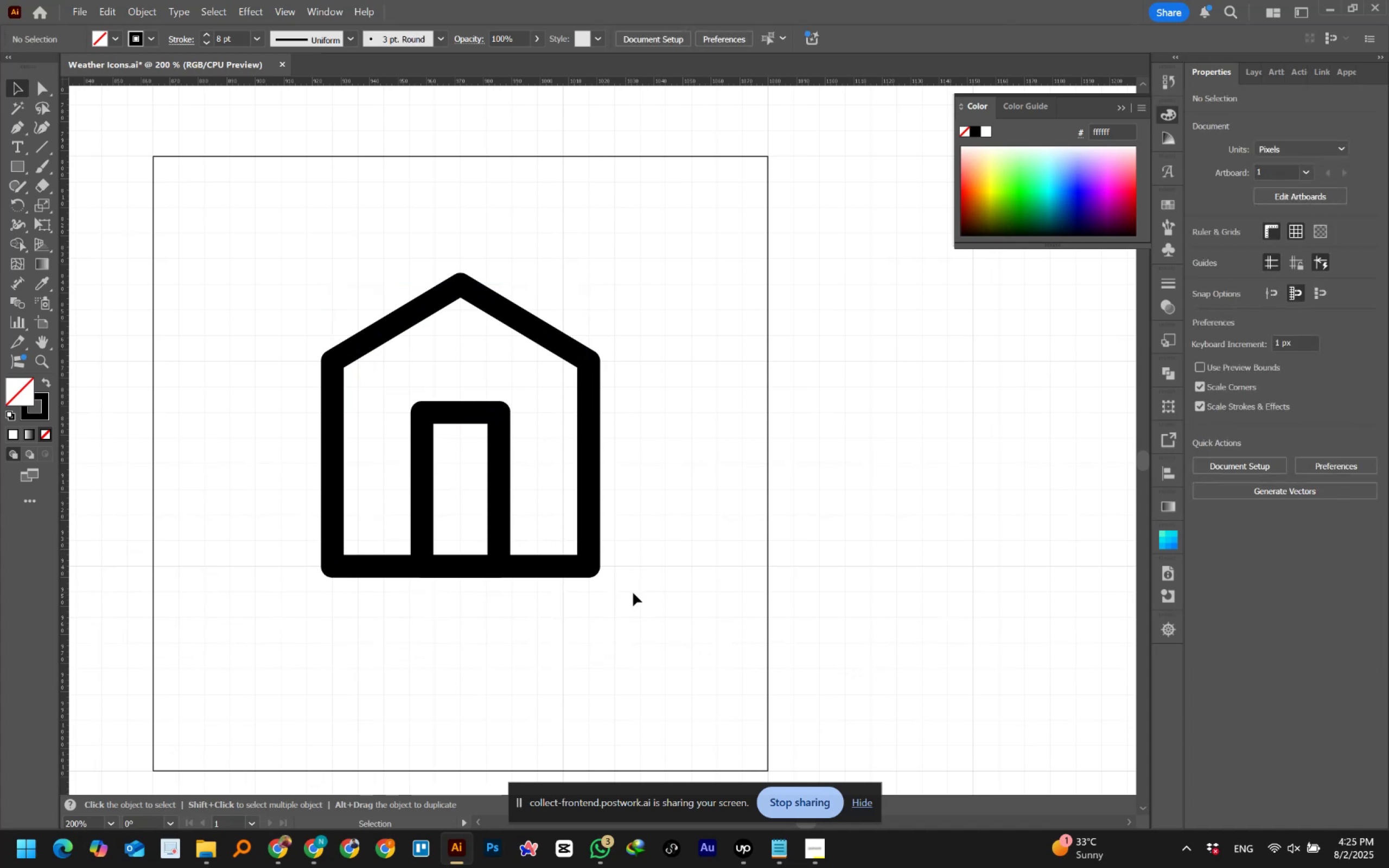 
hold_key(key=AltLeft, duration=0.55)
scroll: coordinate [633, 593], scroll_direction: down, amount: 2.0
 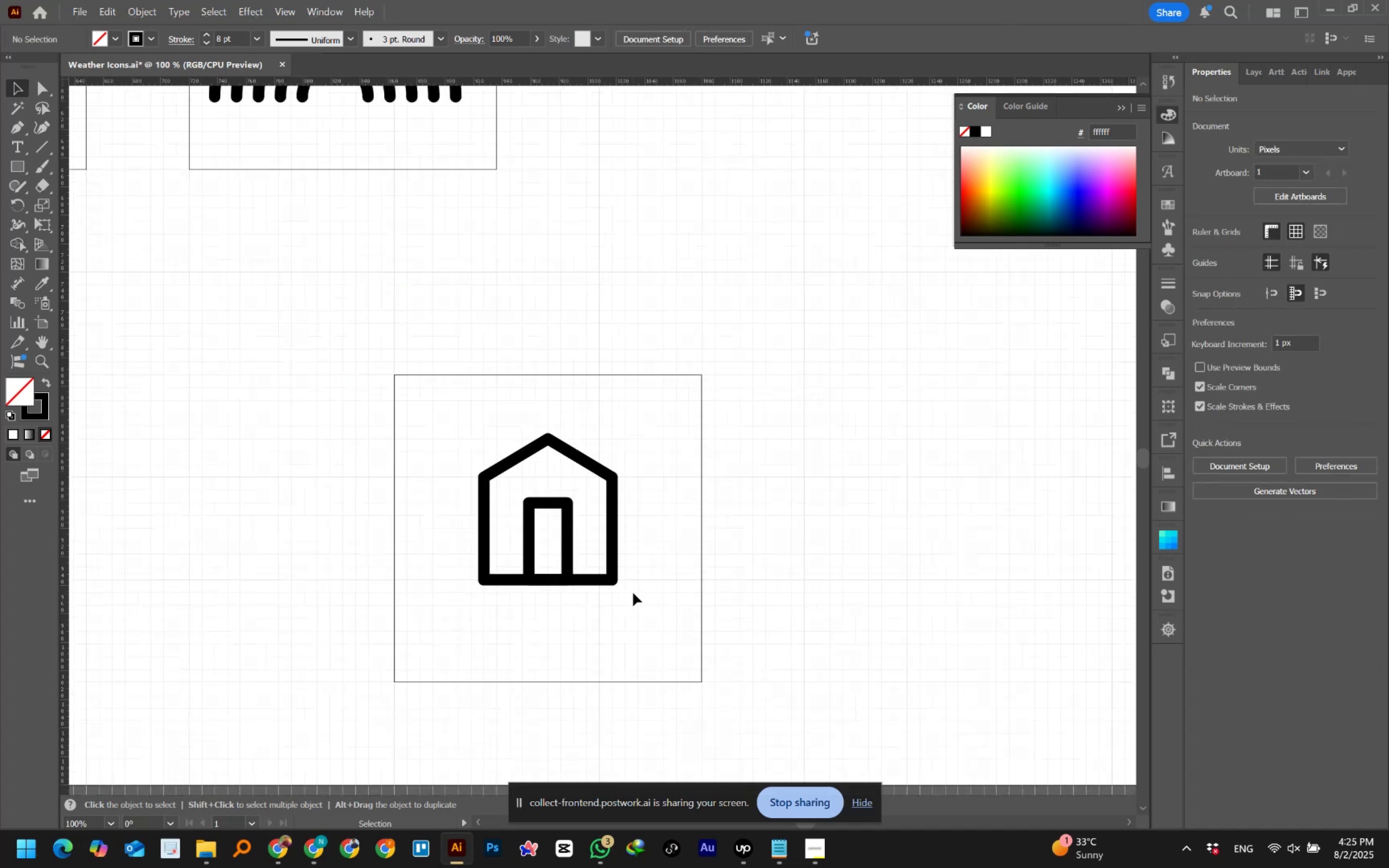 
hold_key(key=AltLeft, duration=0.58)
scroll: coordinate [633, 593], scroll_direction: down, amount: 1.0
 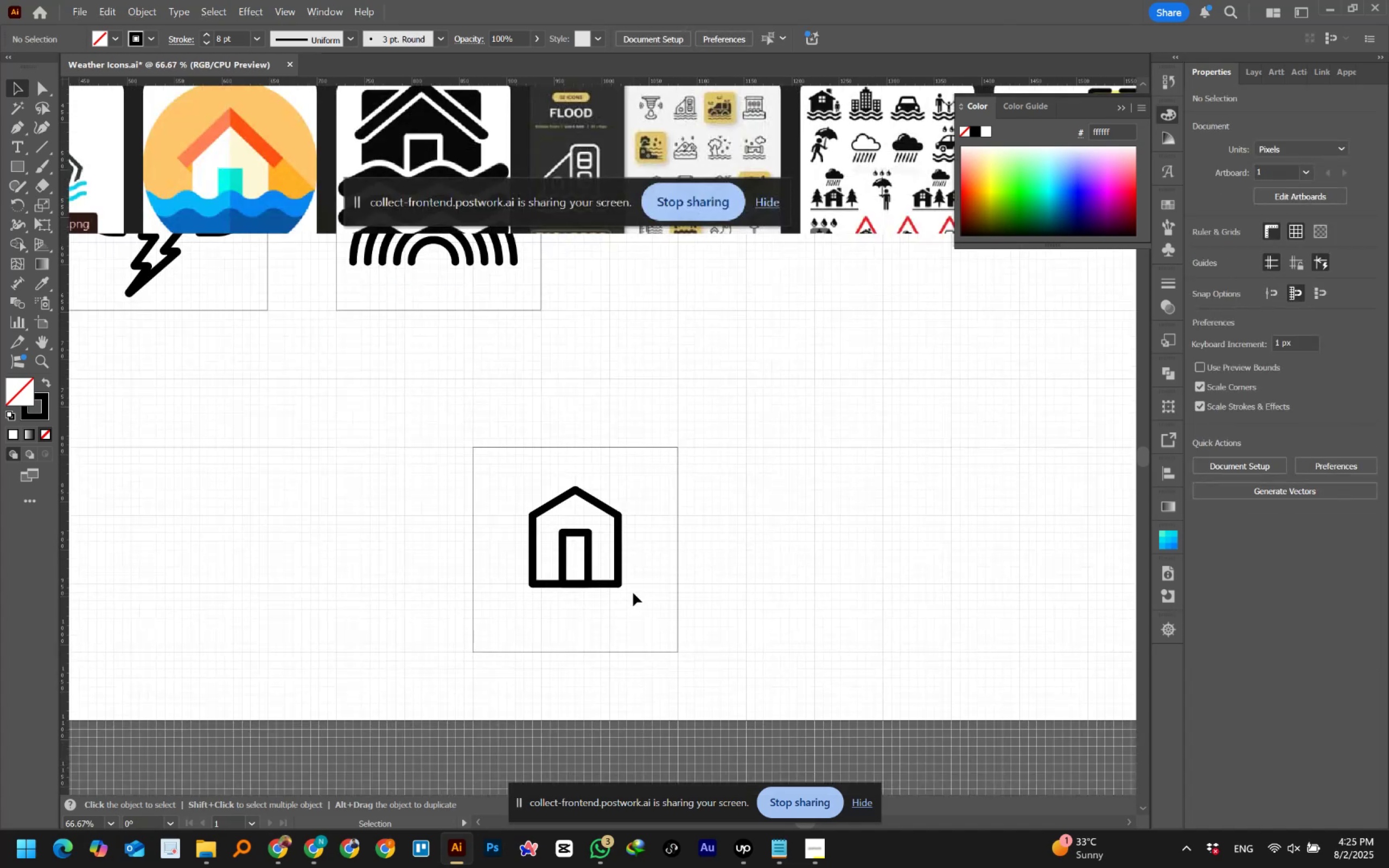 
hold_key(key=AltLeft, duration=1.17)
scroll: coordinate [633, 593], scroll_direction: up, amount: 1.0
 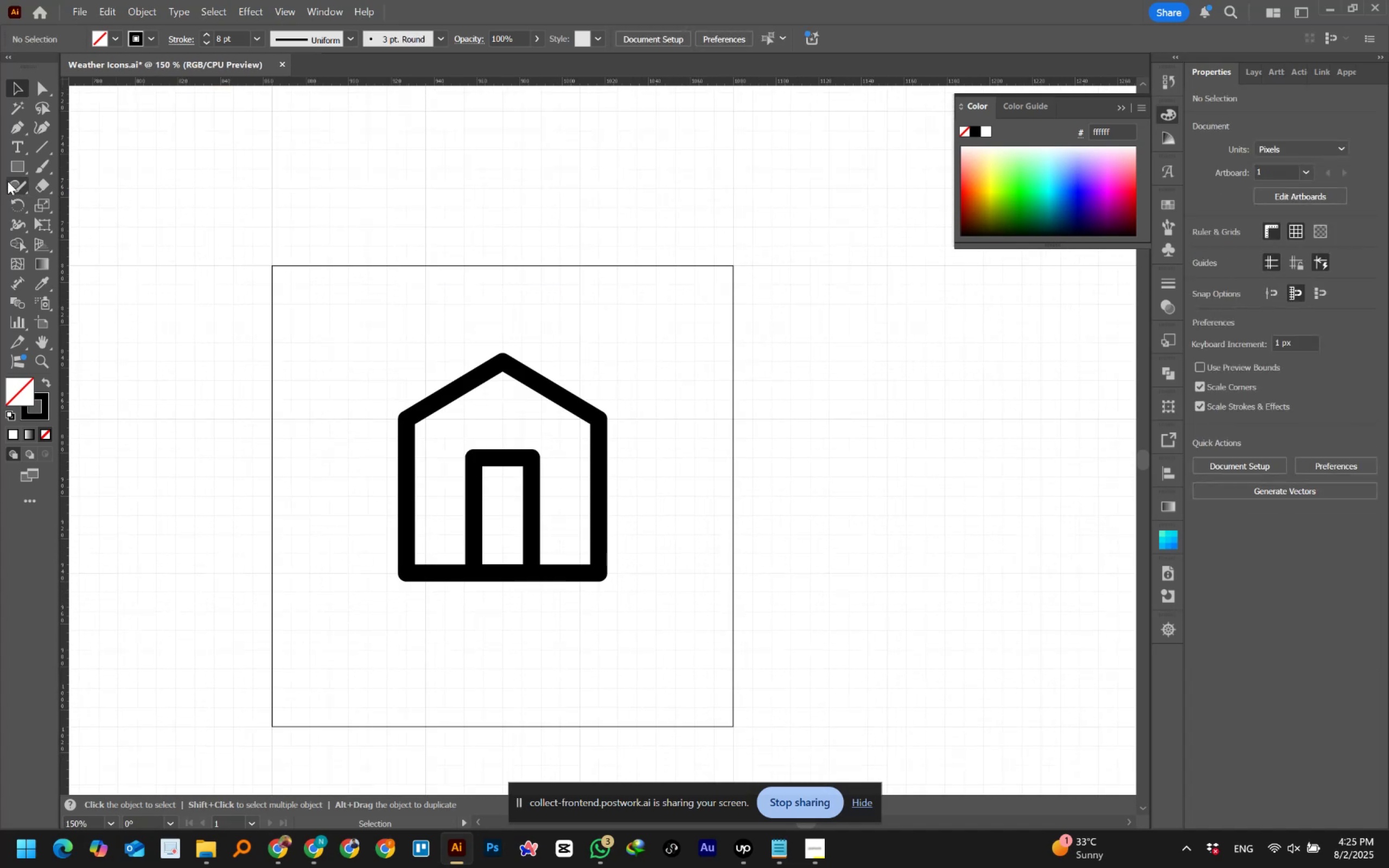 
hold_key(key=AltLeft, duration=0.5)
scroll: coordinate [392, 390], scroll_direction: down, amount: 2.0
 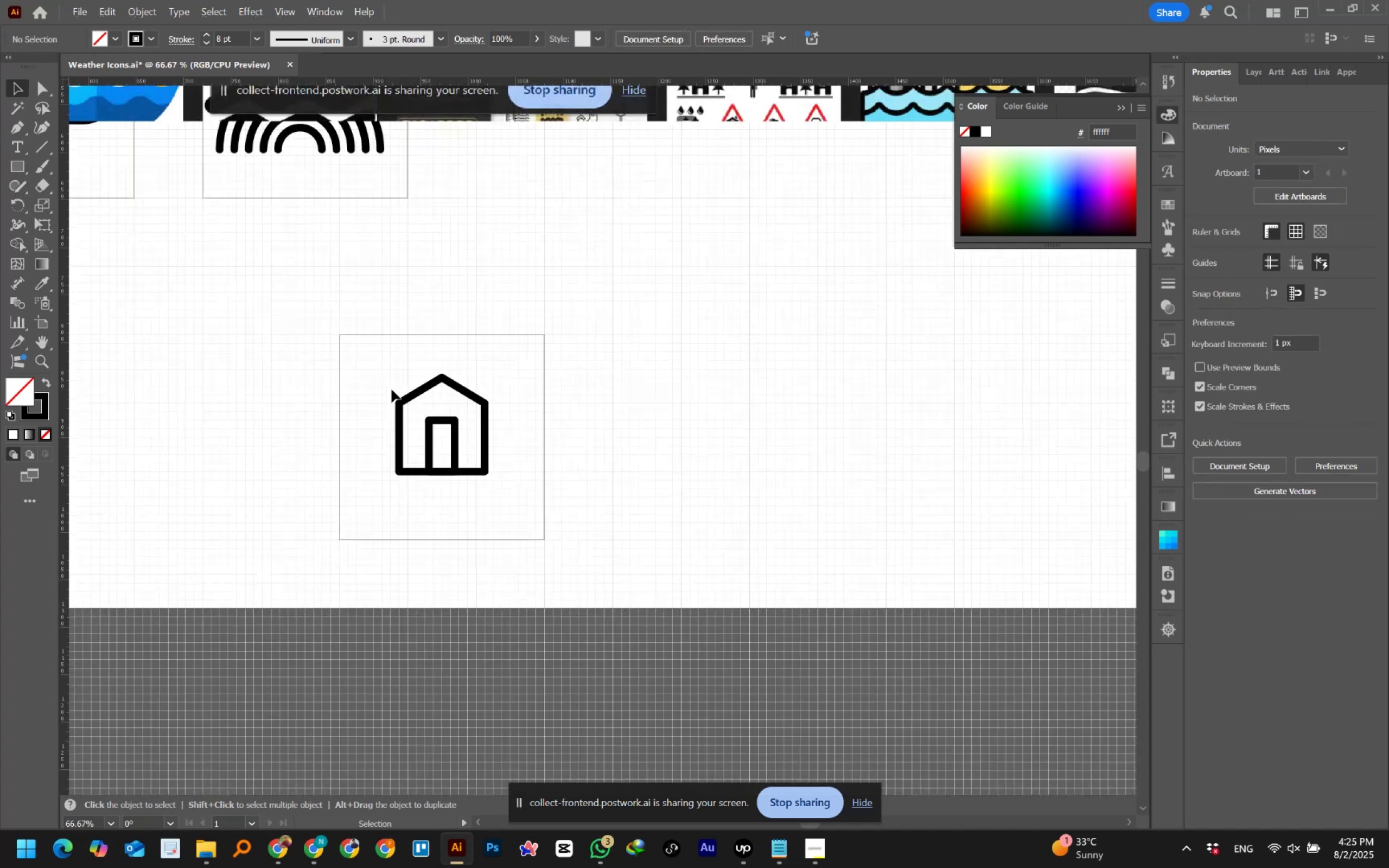 
hold_key(key=Space, duration=1.5)
 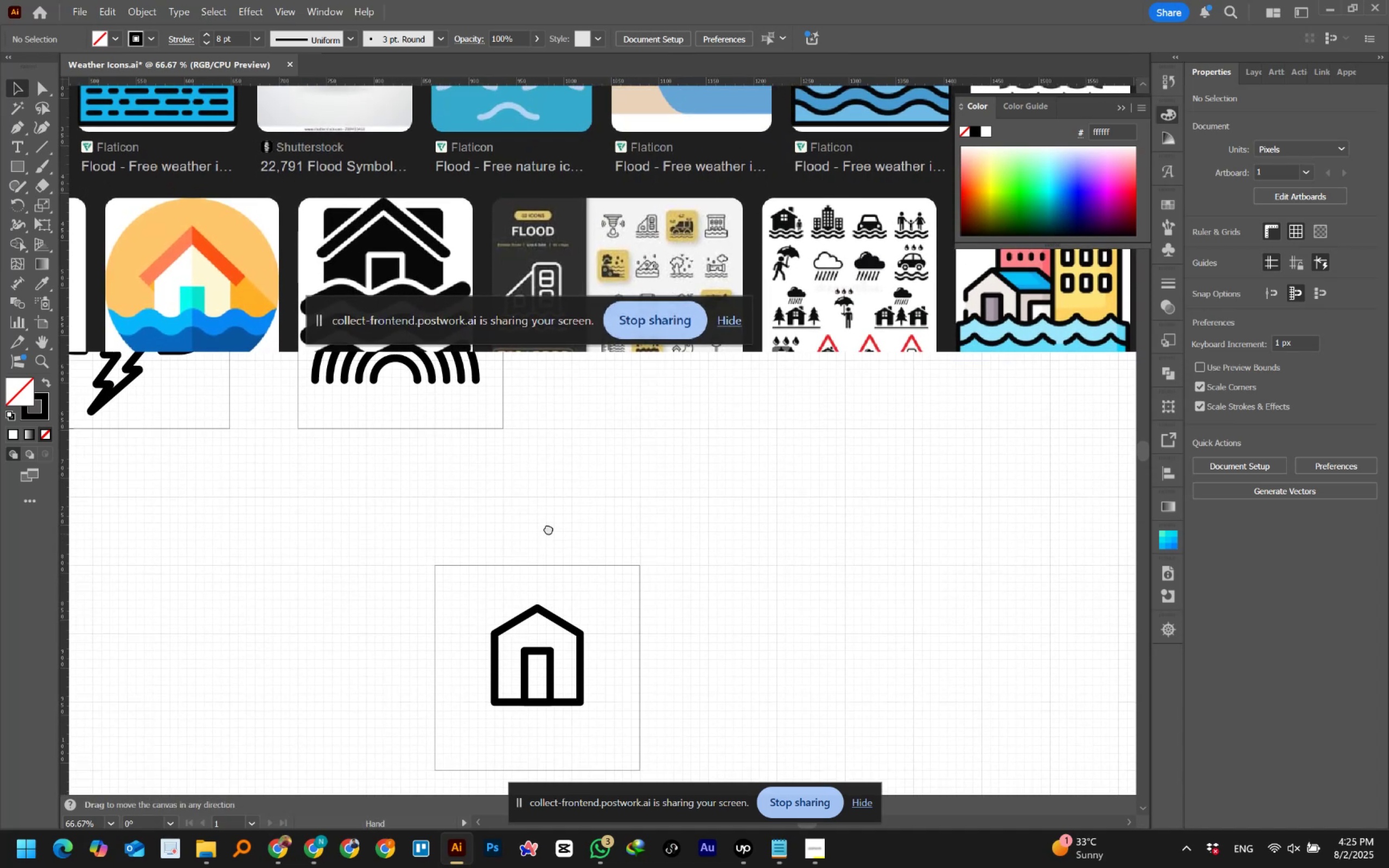 
hold_key(key=Space, duration=1.52)
 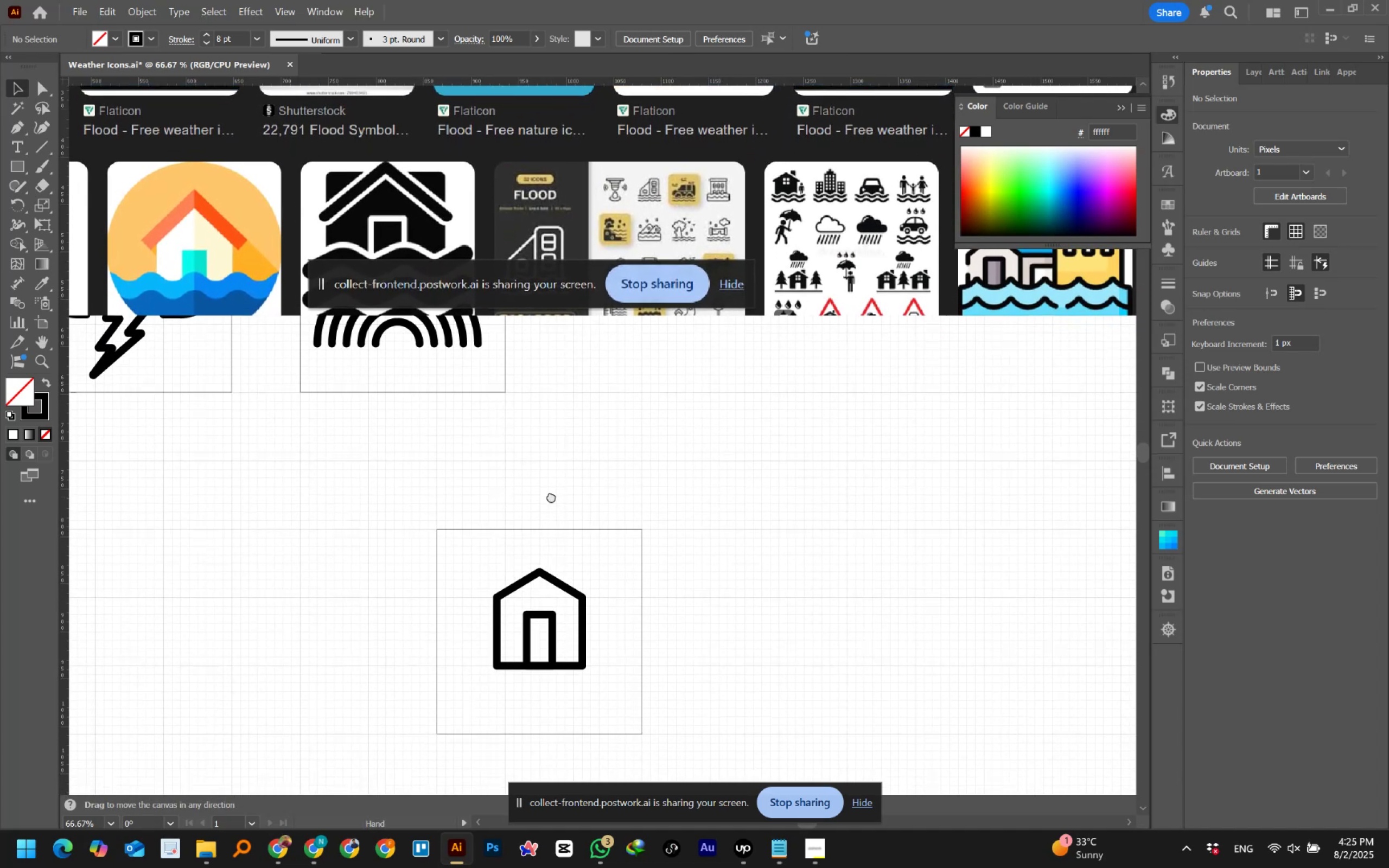 
hold_key(key=Space, duration=1.52)
 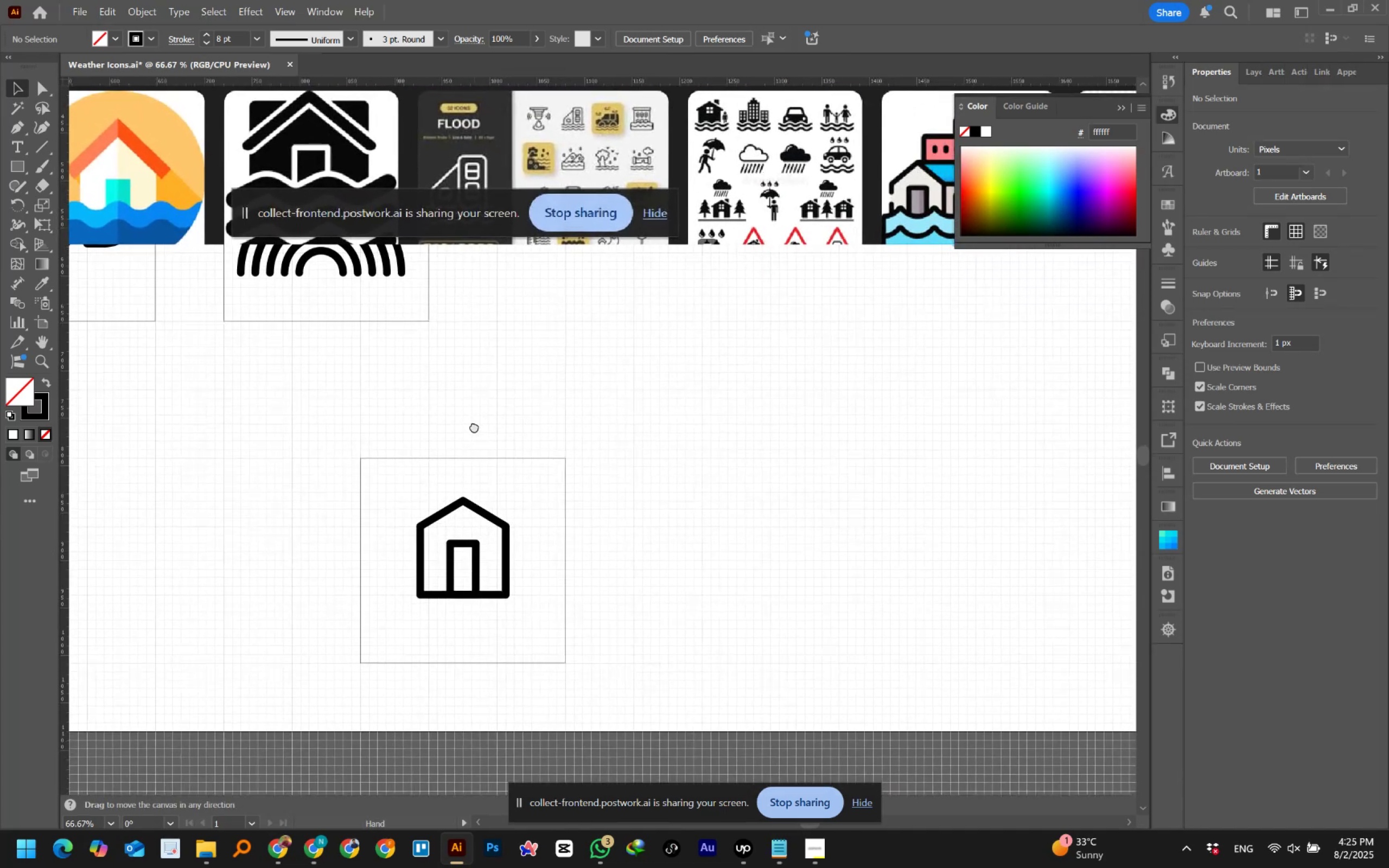 
hold_key(key=Space, duration=1.51)
 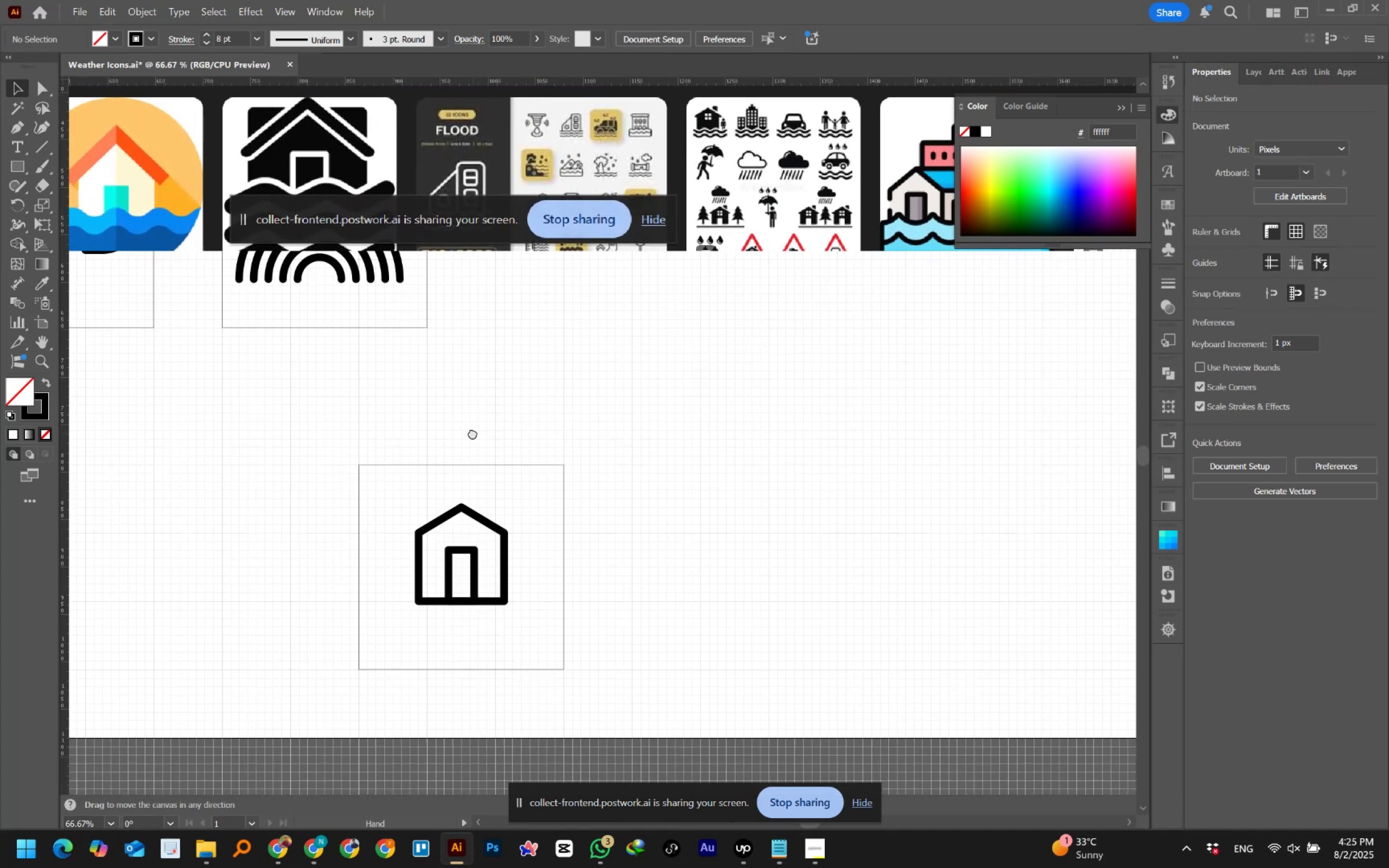 
hold_key(key=Space, duration=0.57)
 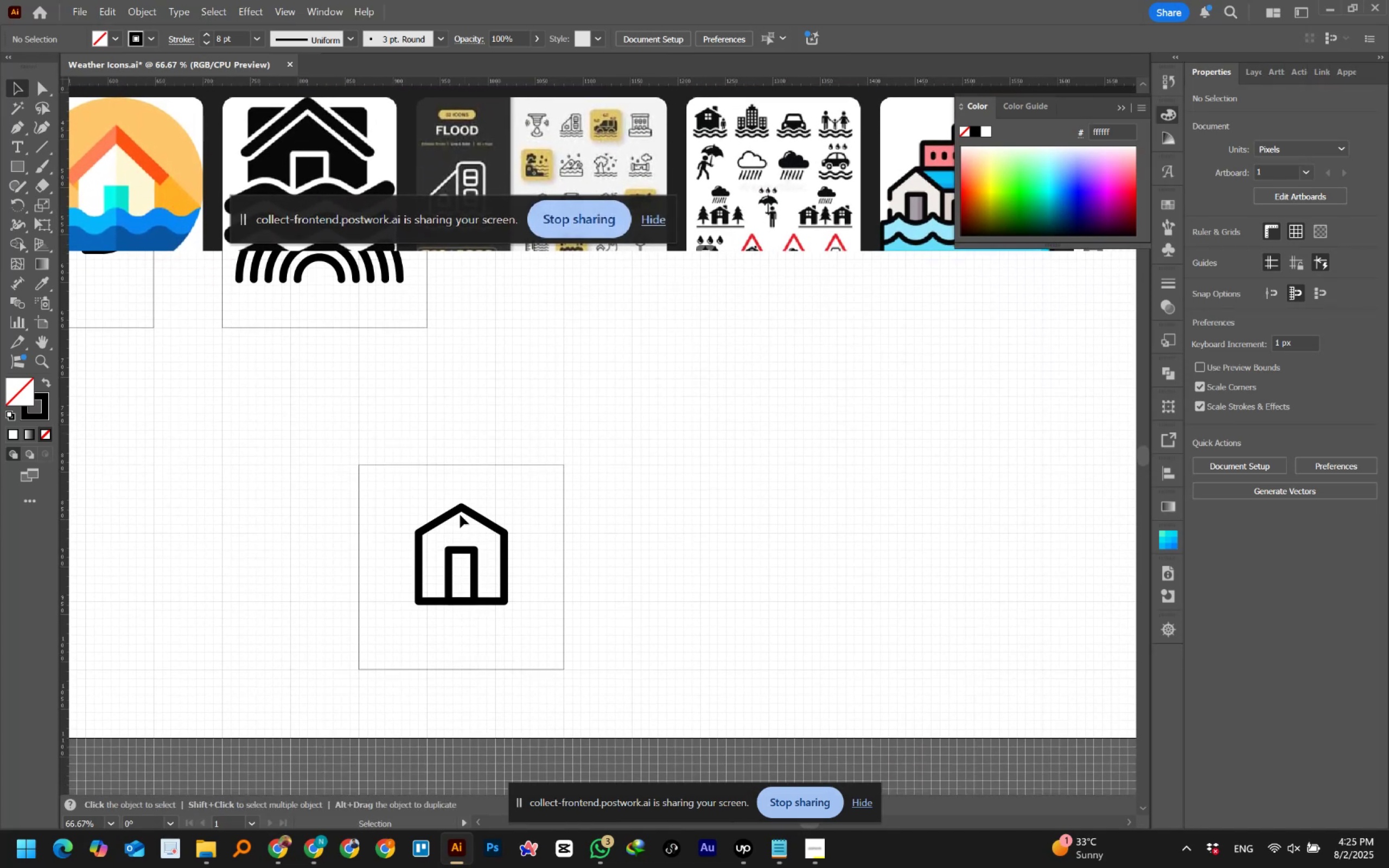 
hold_key(key=AltLeft, duration=1.04)
scroll: coordinate [467, 636], scroll_direction: up, amount: 2.0
 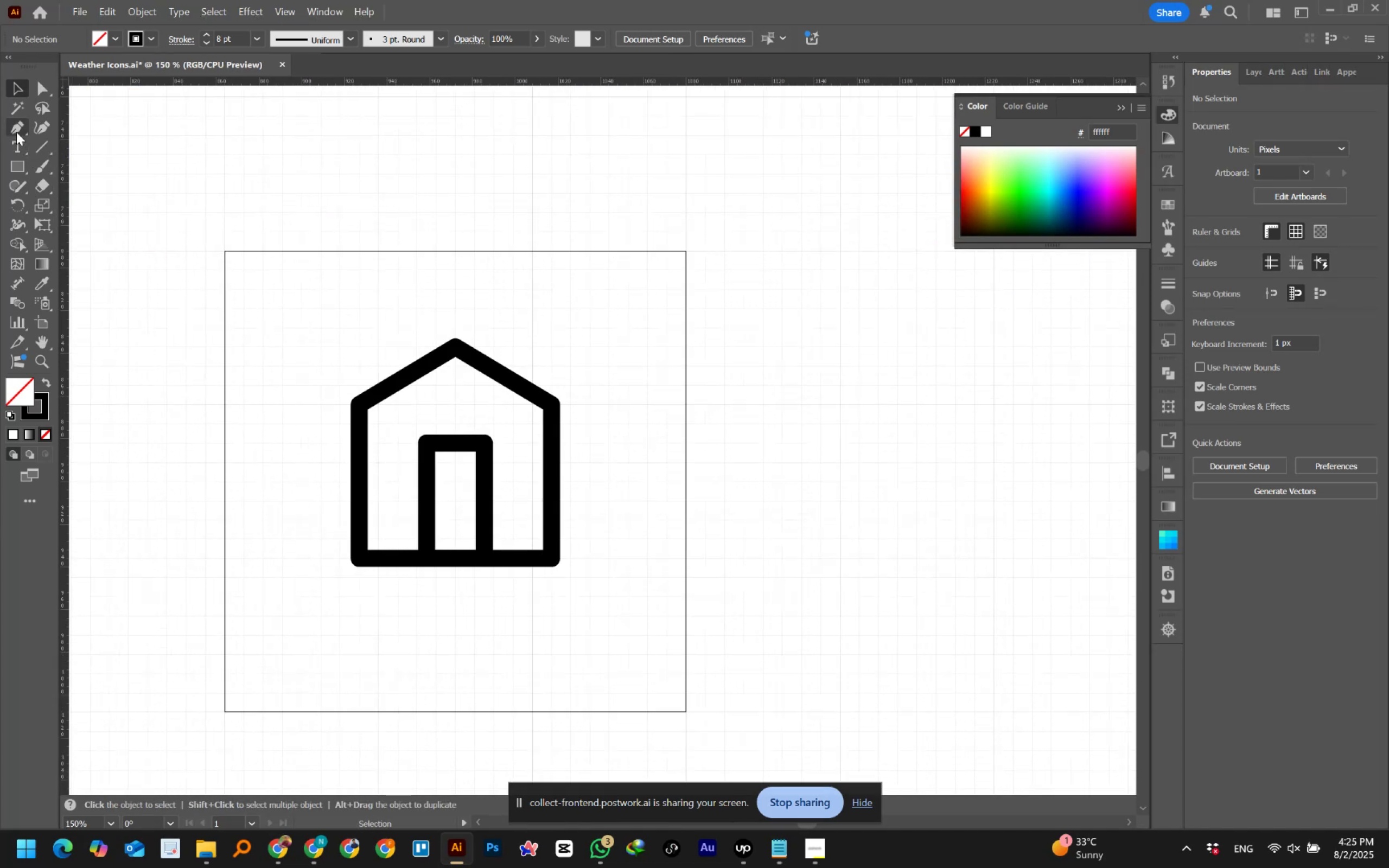 
left_click([21, 132])
 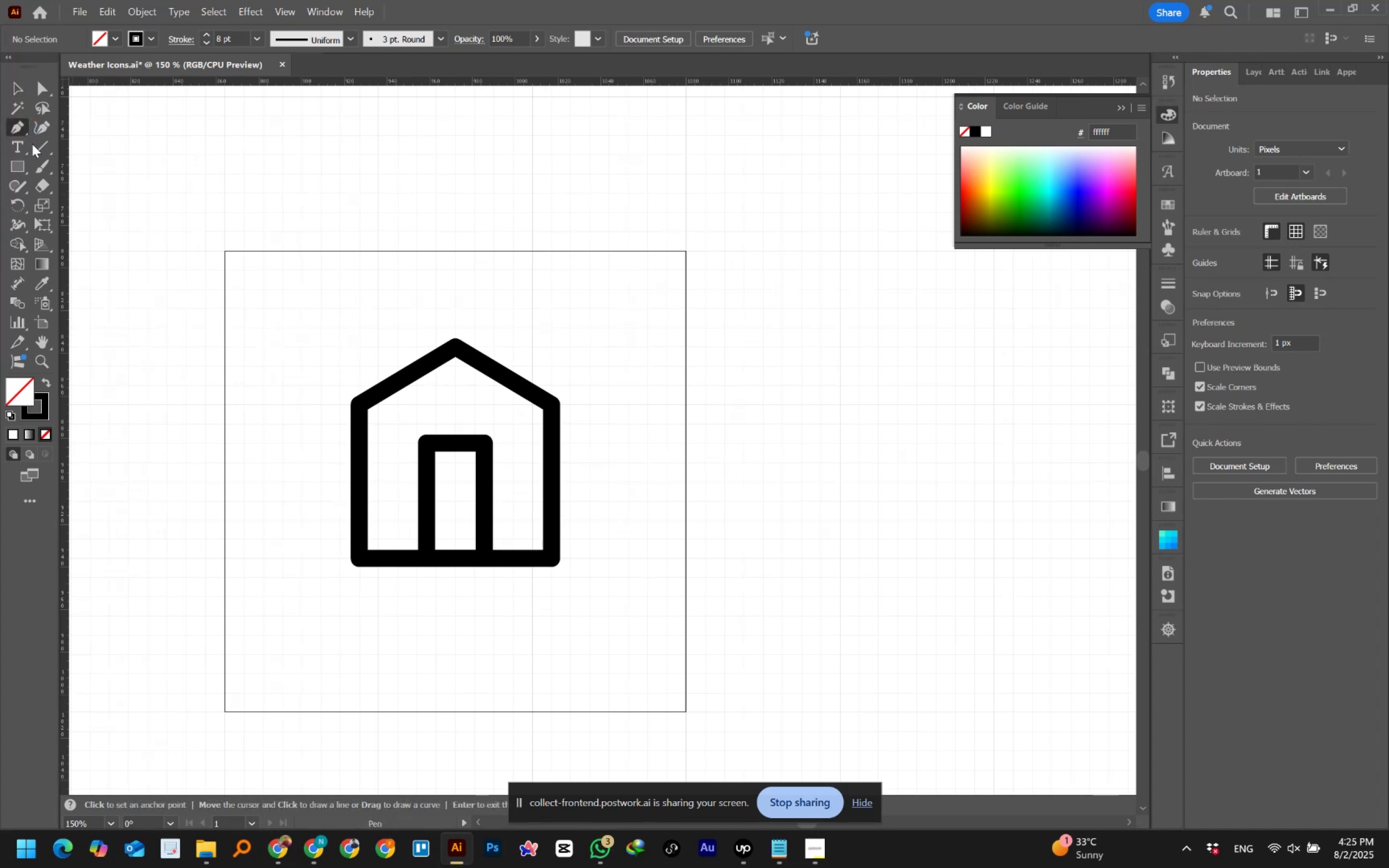 
hold_key(key=AltLeft, duration=0.71)
scroll: coordinate [376, 554], scroll_direction: up, amount: 1.0
 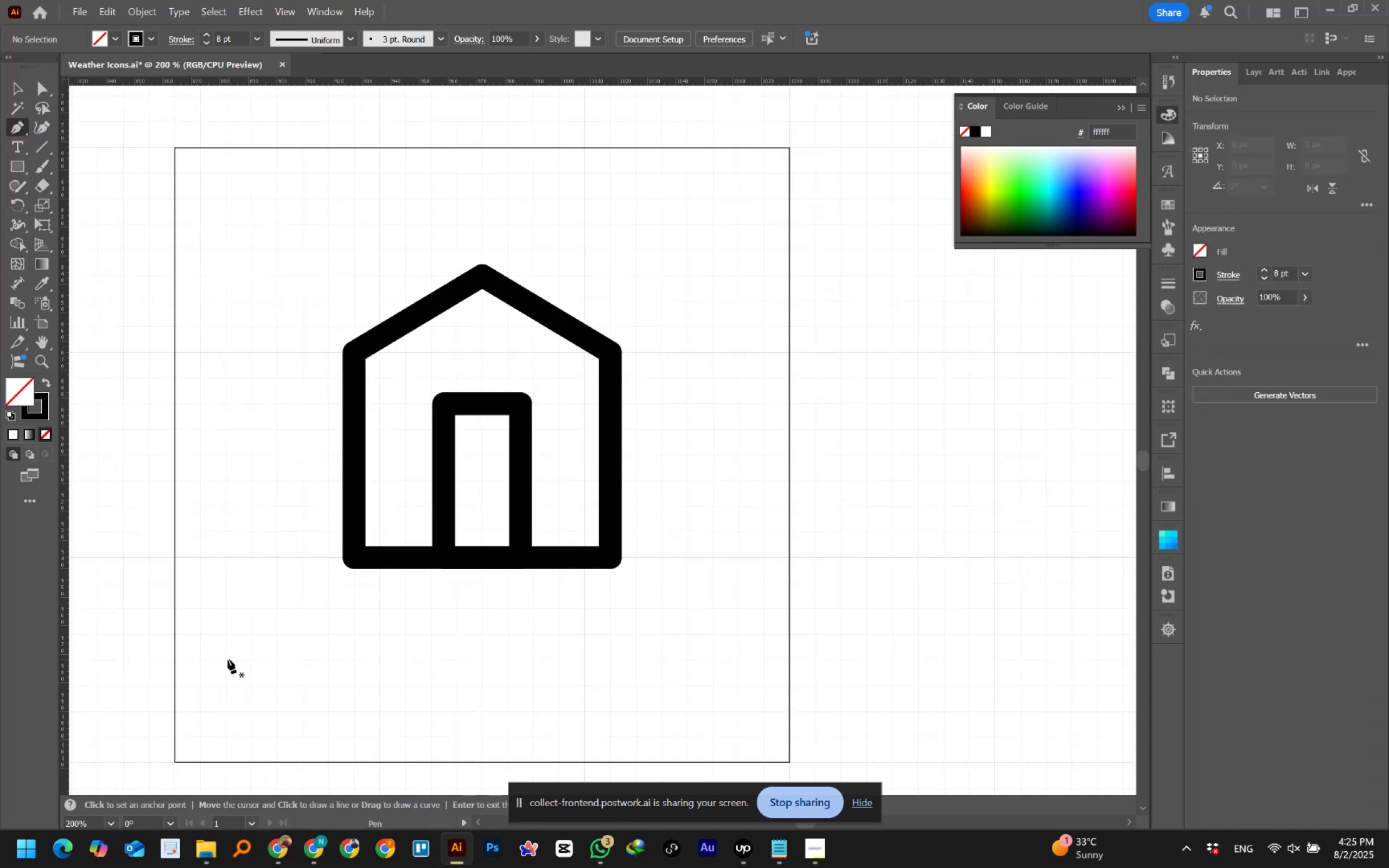 
left_click([228, 610])
 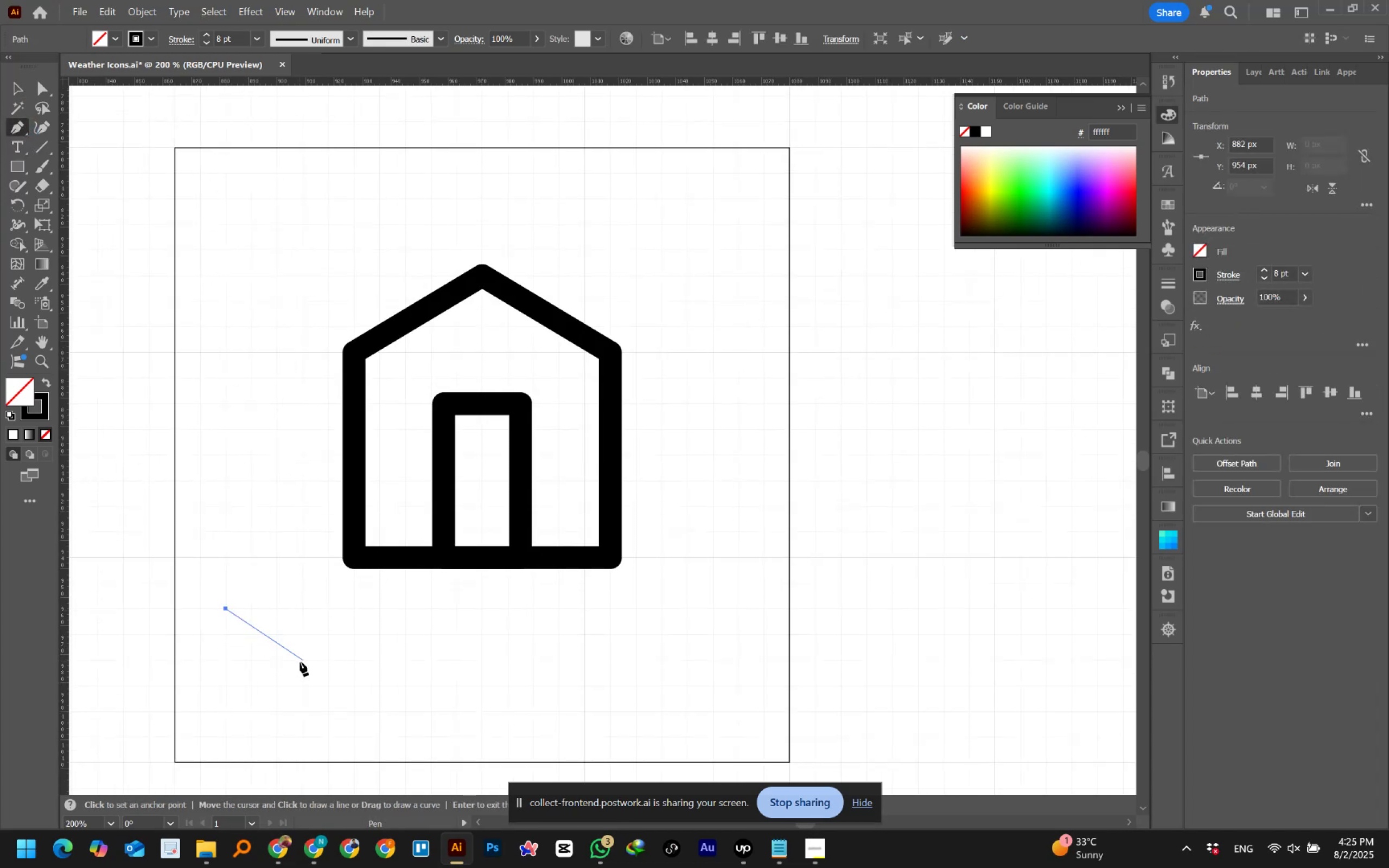 
left_click([300, 662])
 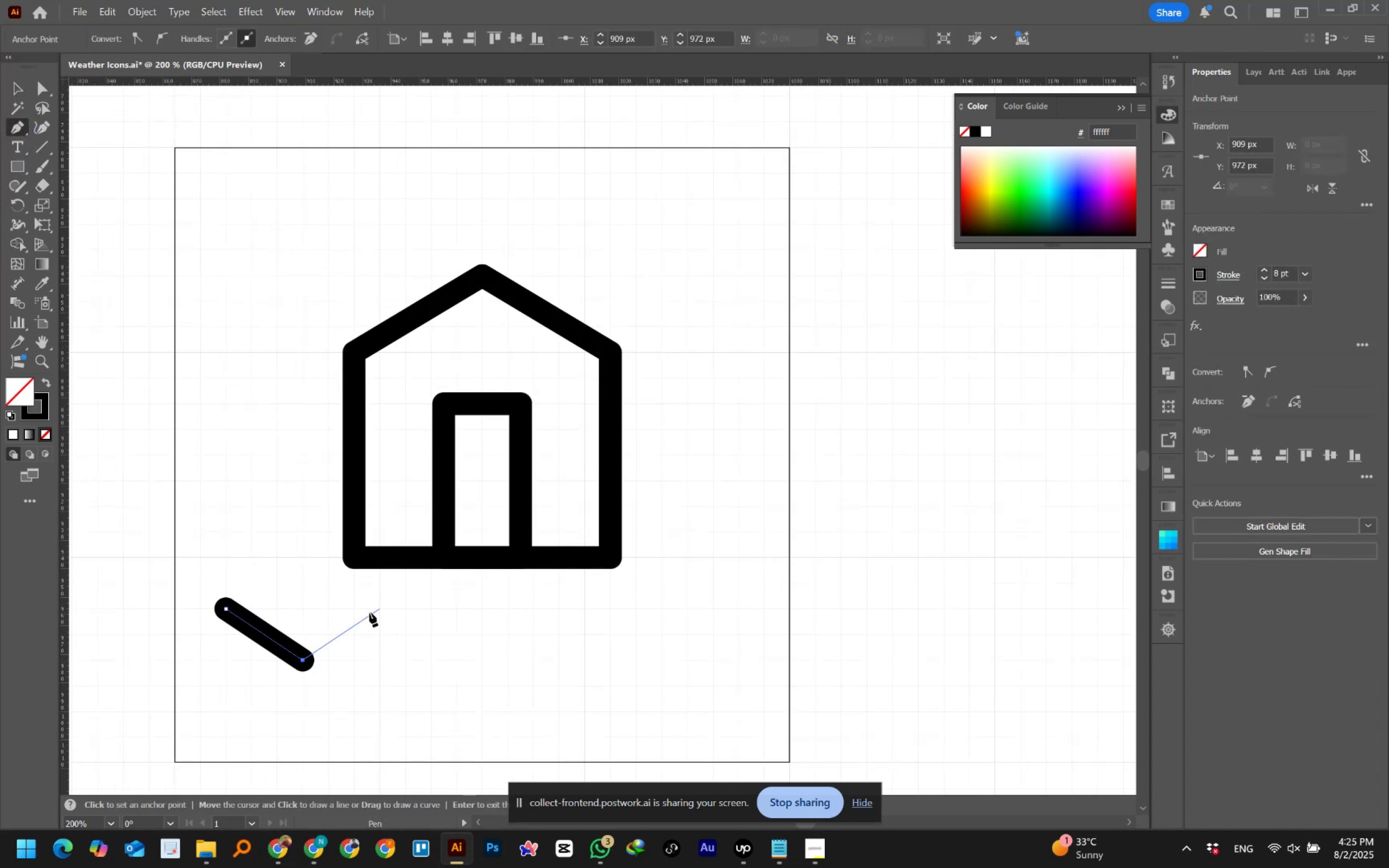 
left_click([371, 611])
 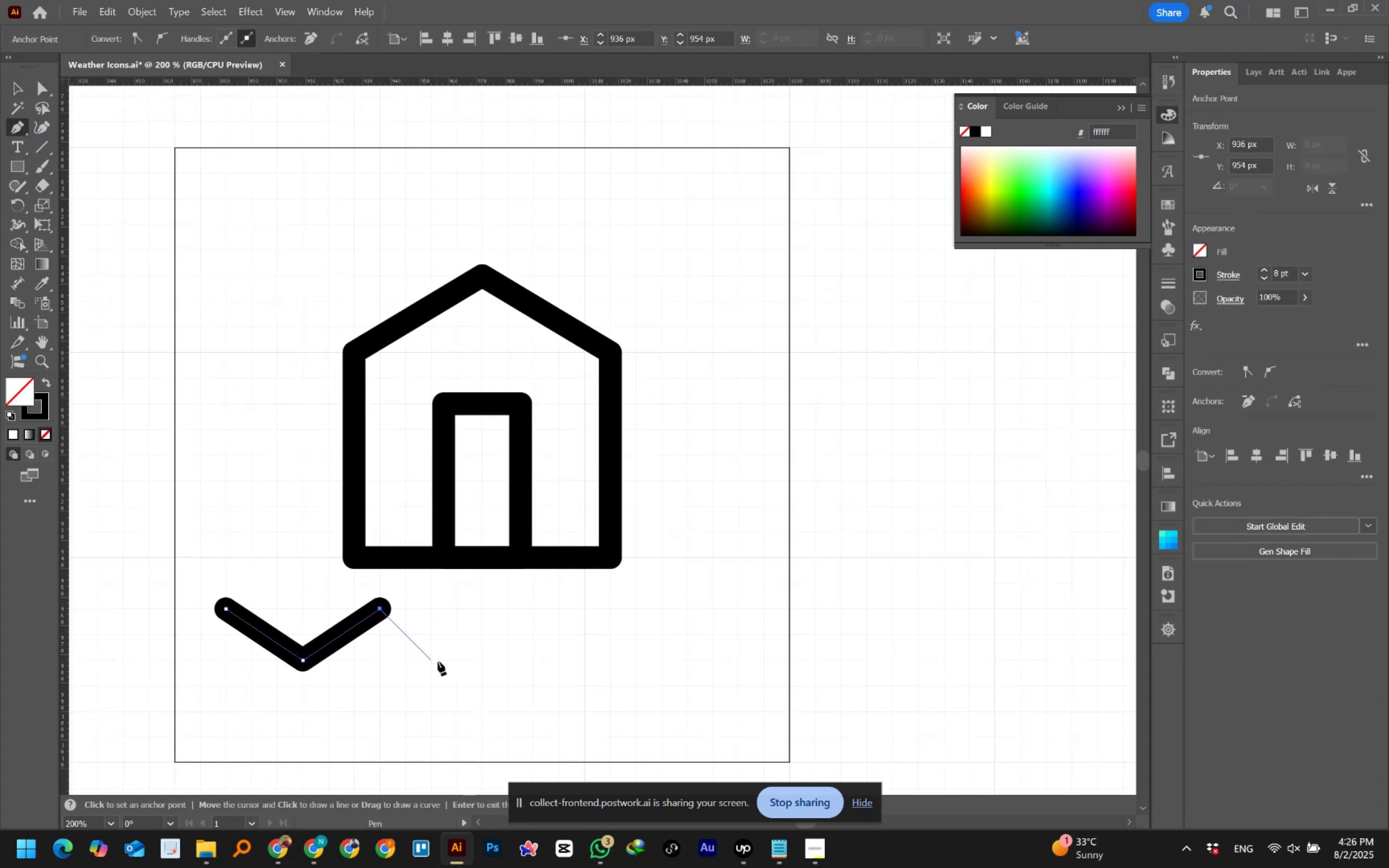 
left_click([438, 661])
 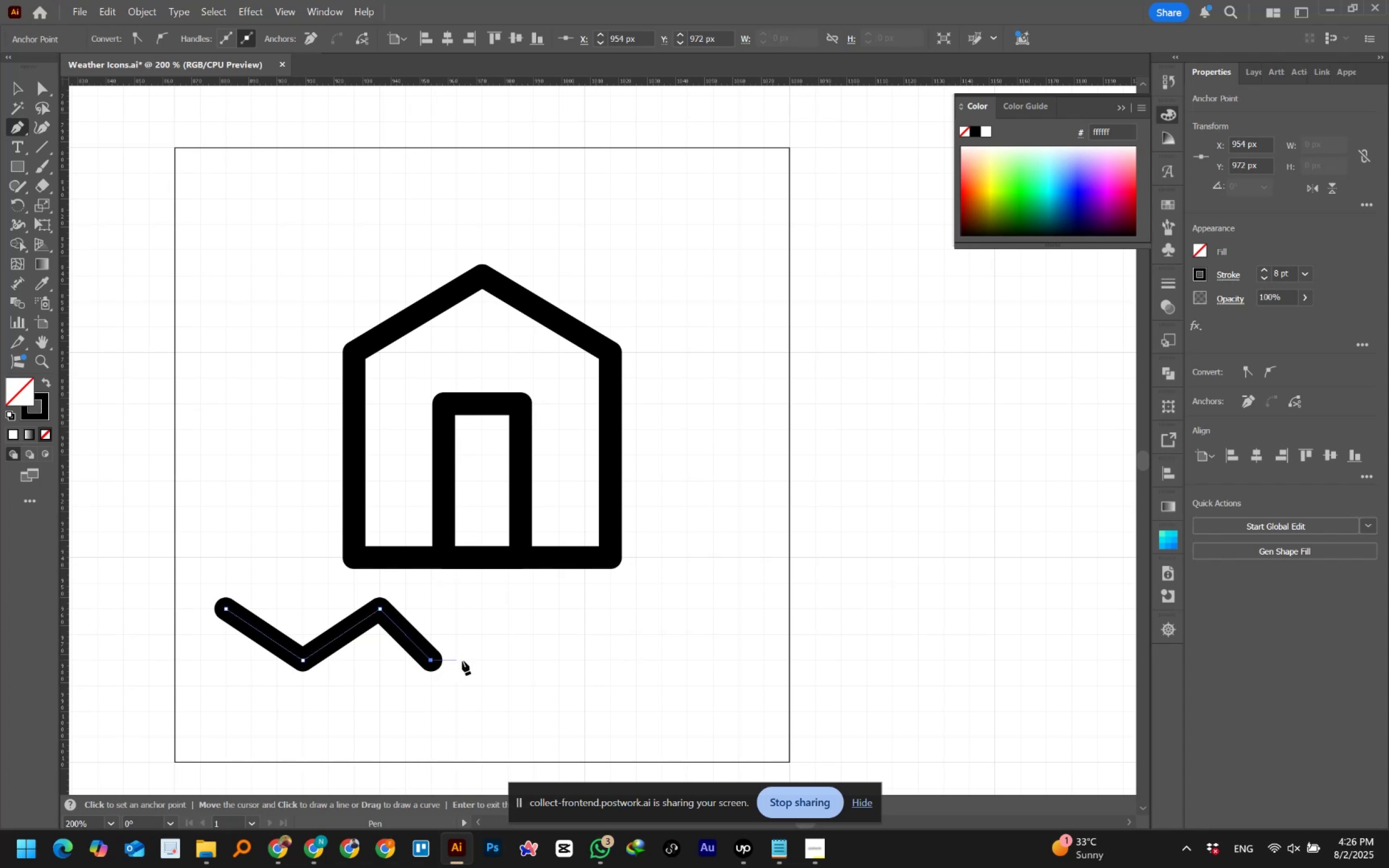 
key(Control+ControlLeft)
 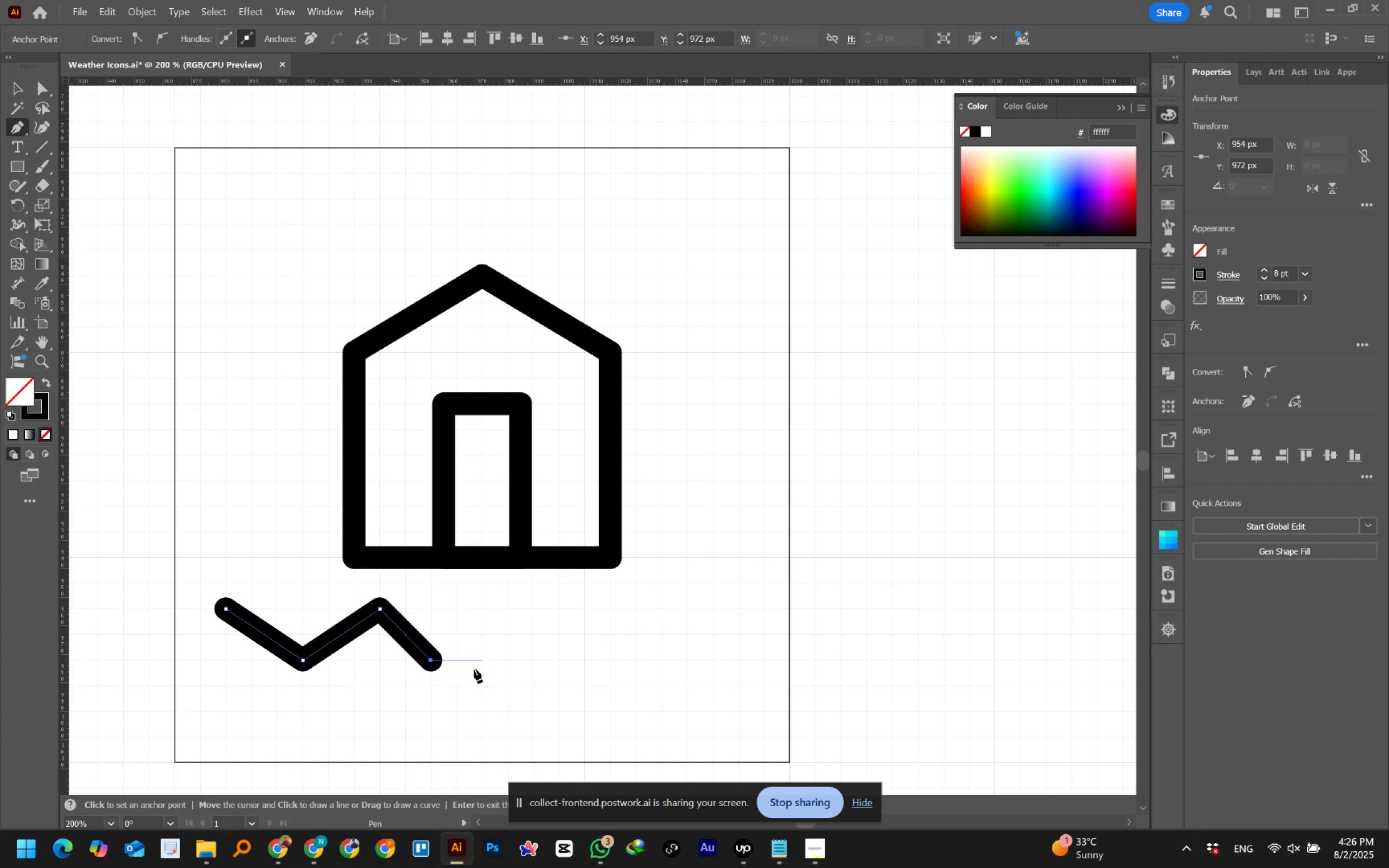 
key(Control+Z)
 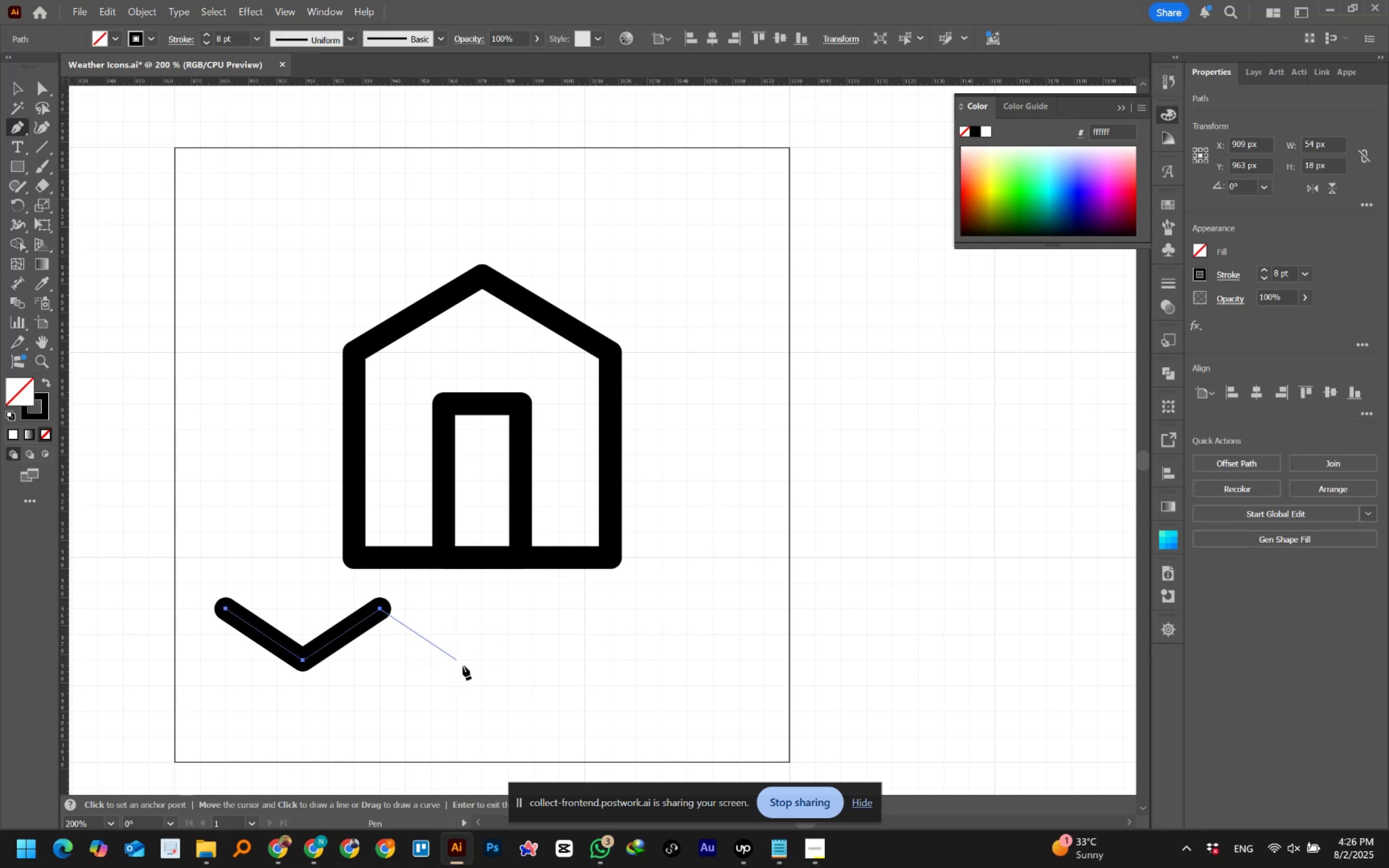 
left_click([463, 666])
 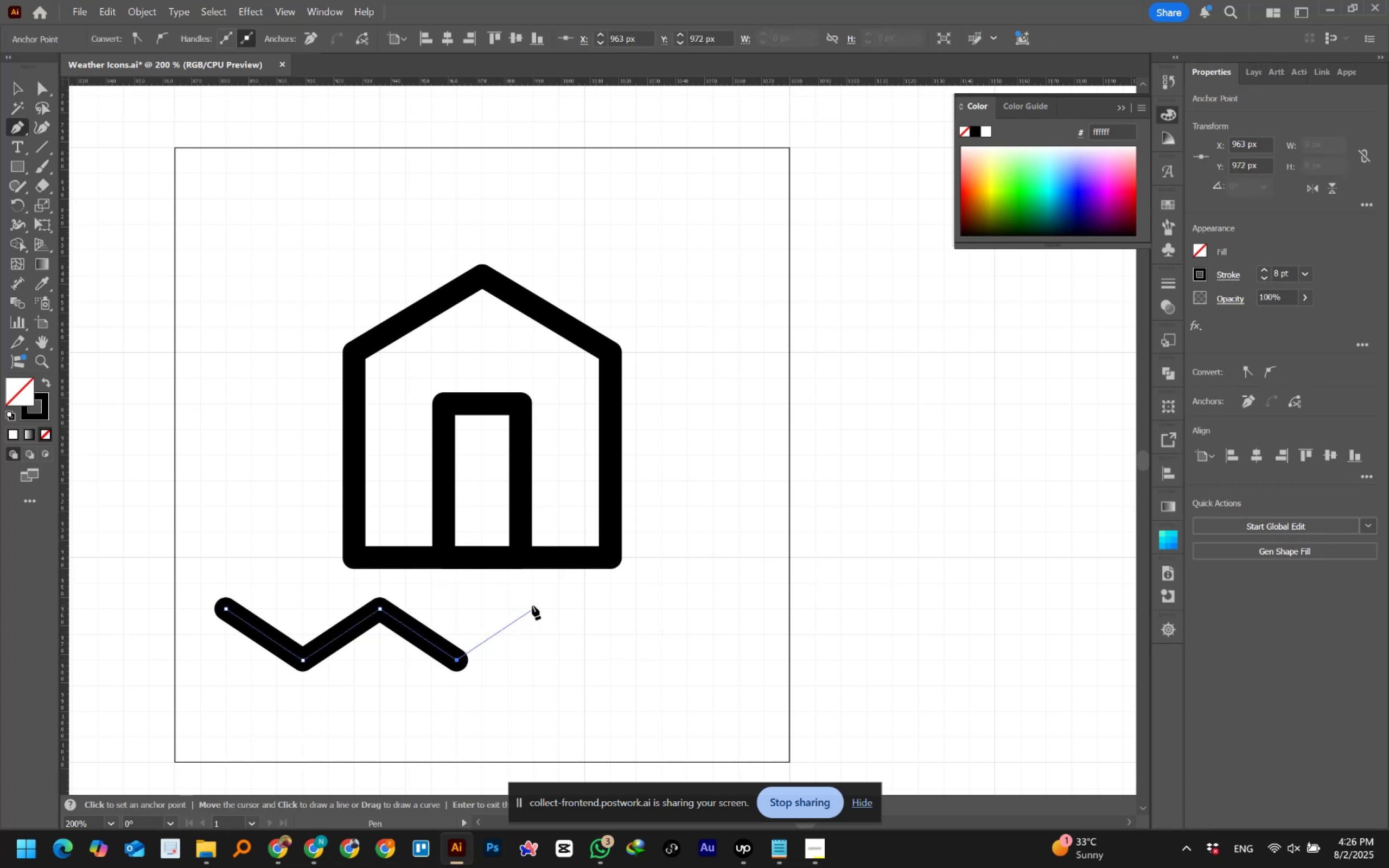 
left_click([535, 605])
 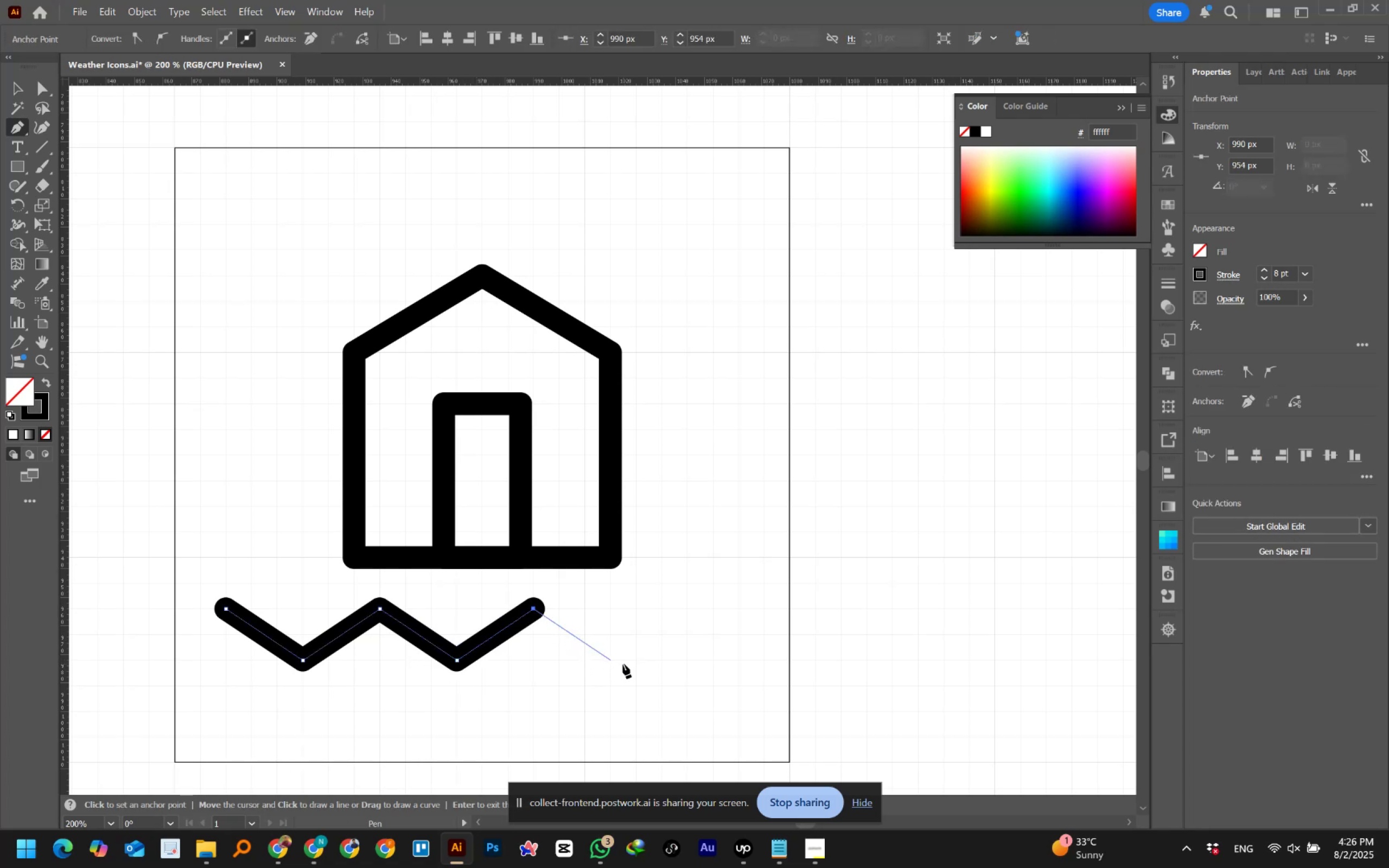 
left_click([623, 664])
 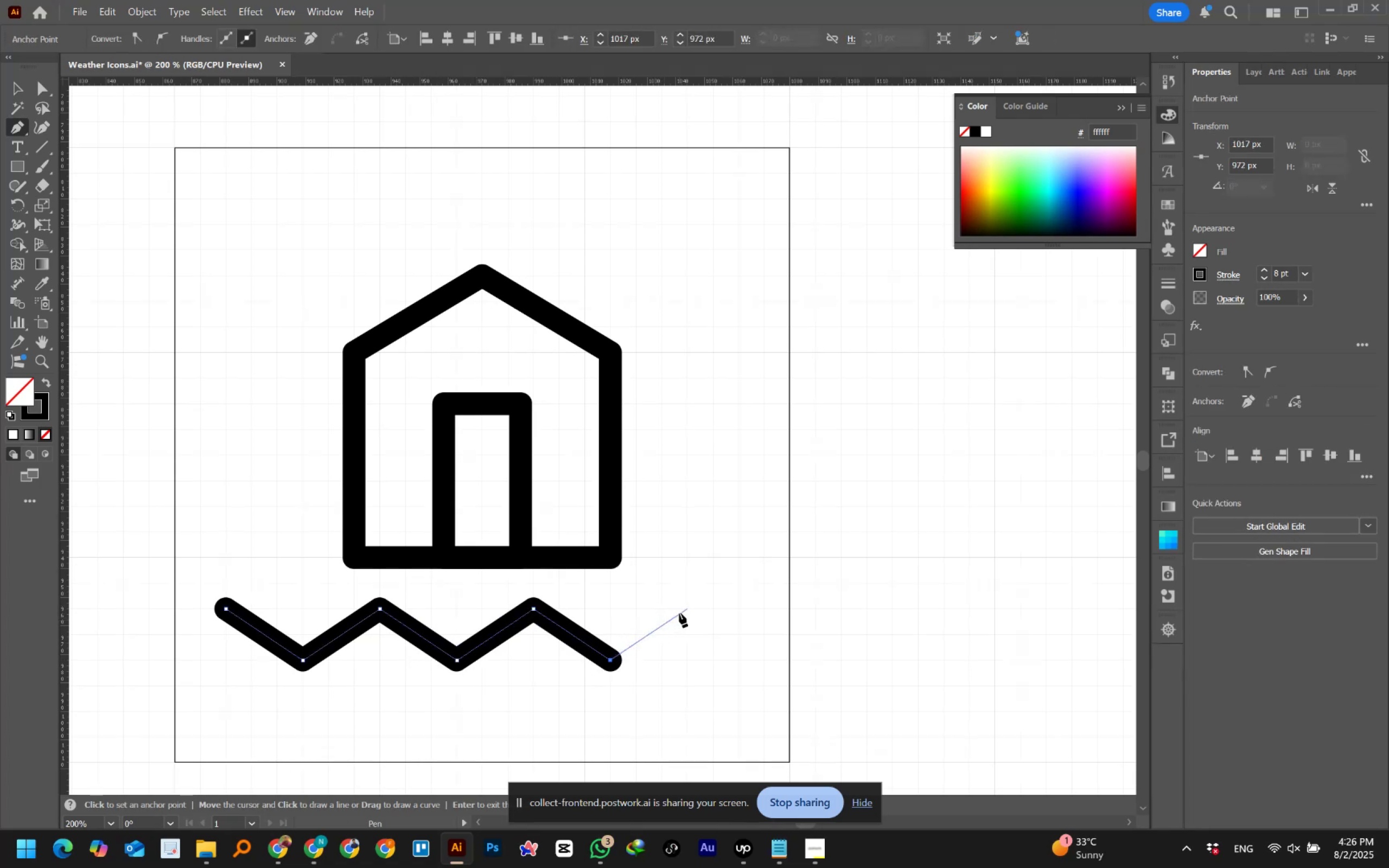 
left_click([679, 613])
 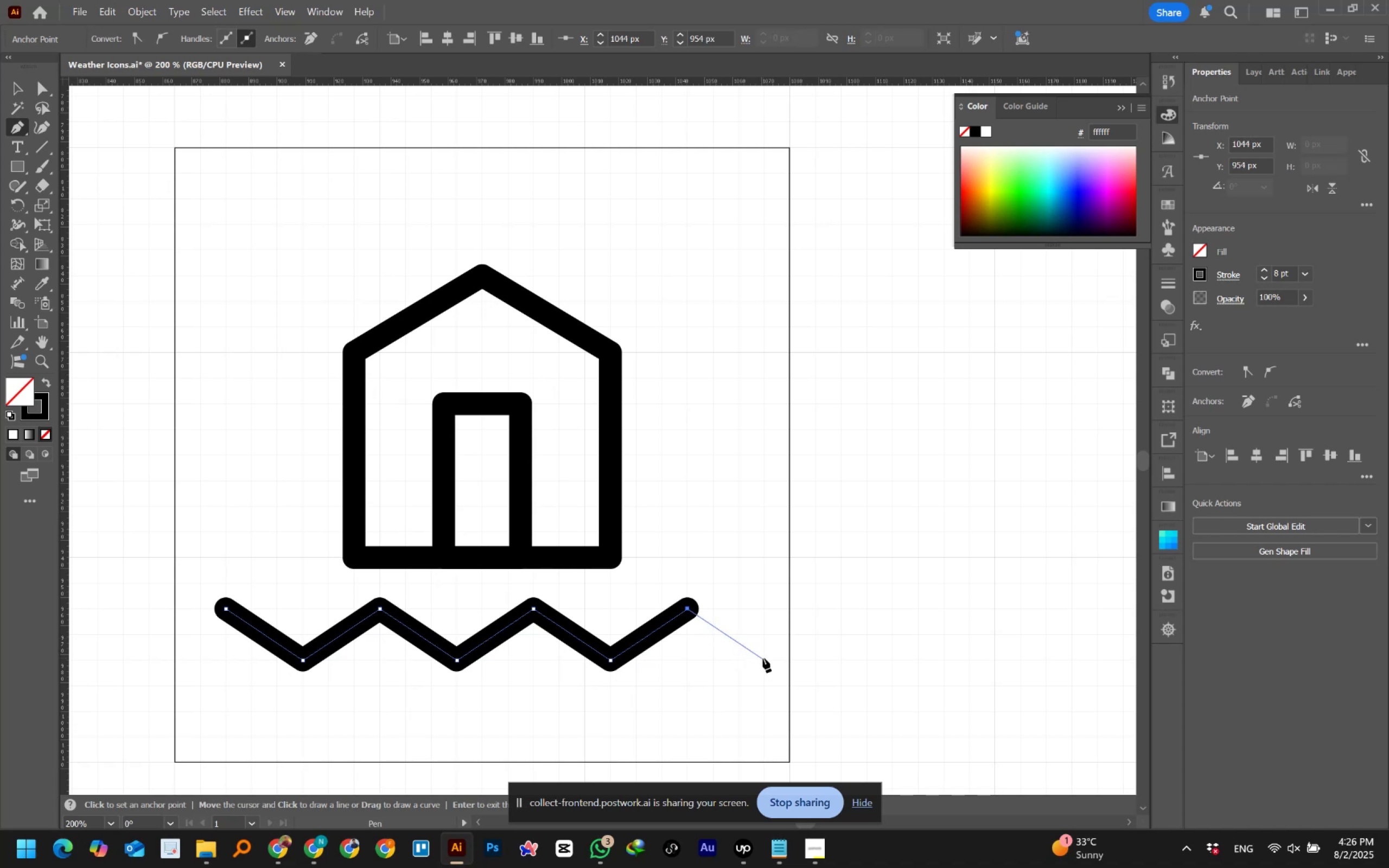 
left_click([763, 658])
 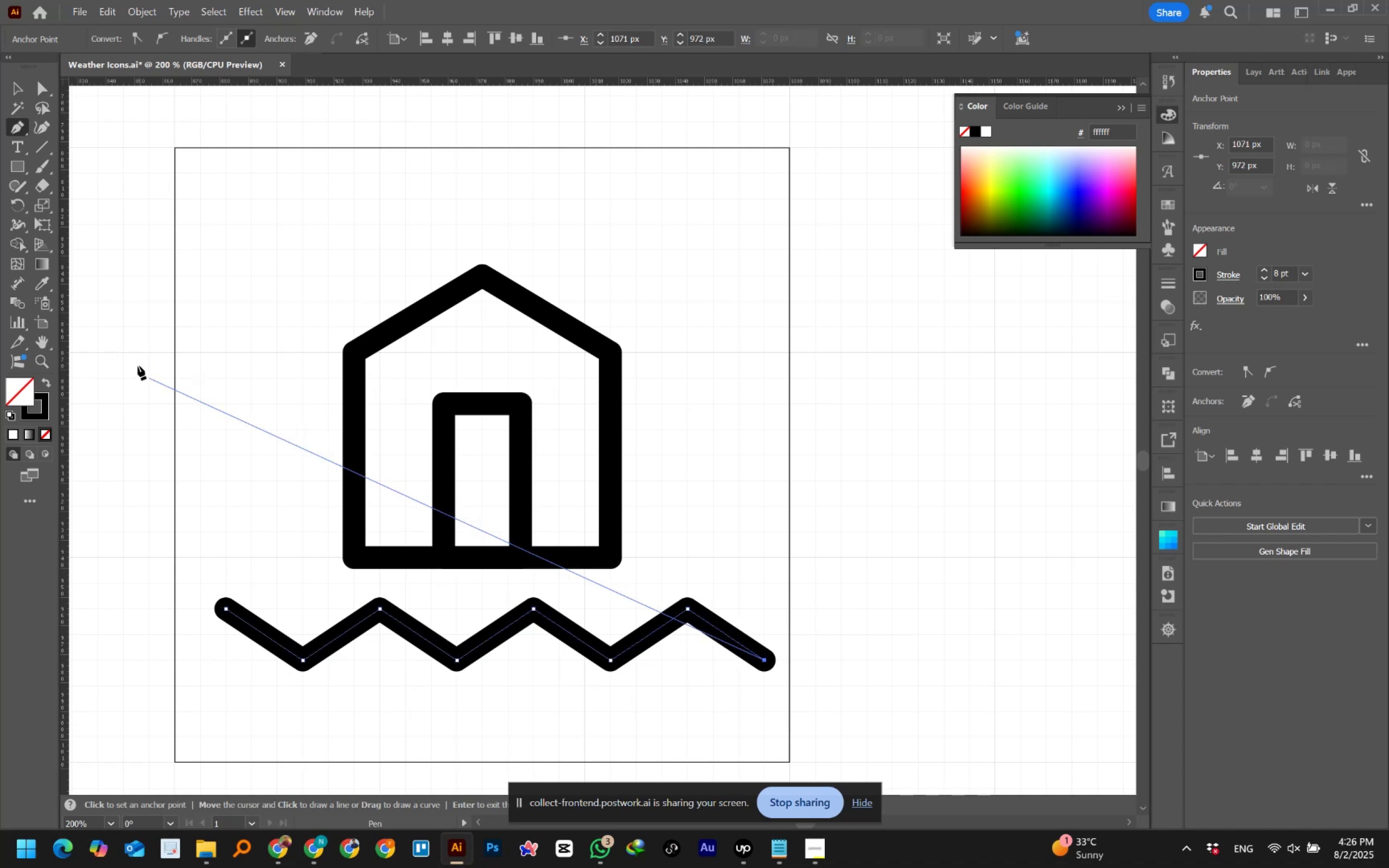 
left_click([18, 86])
 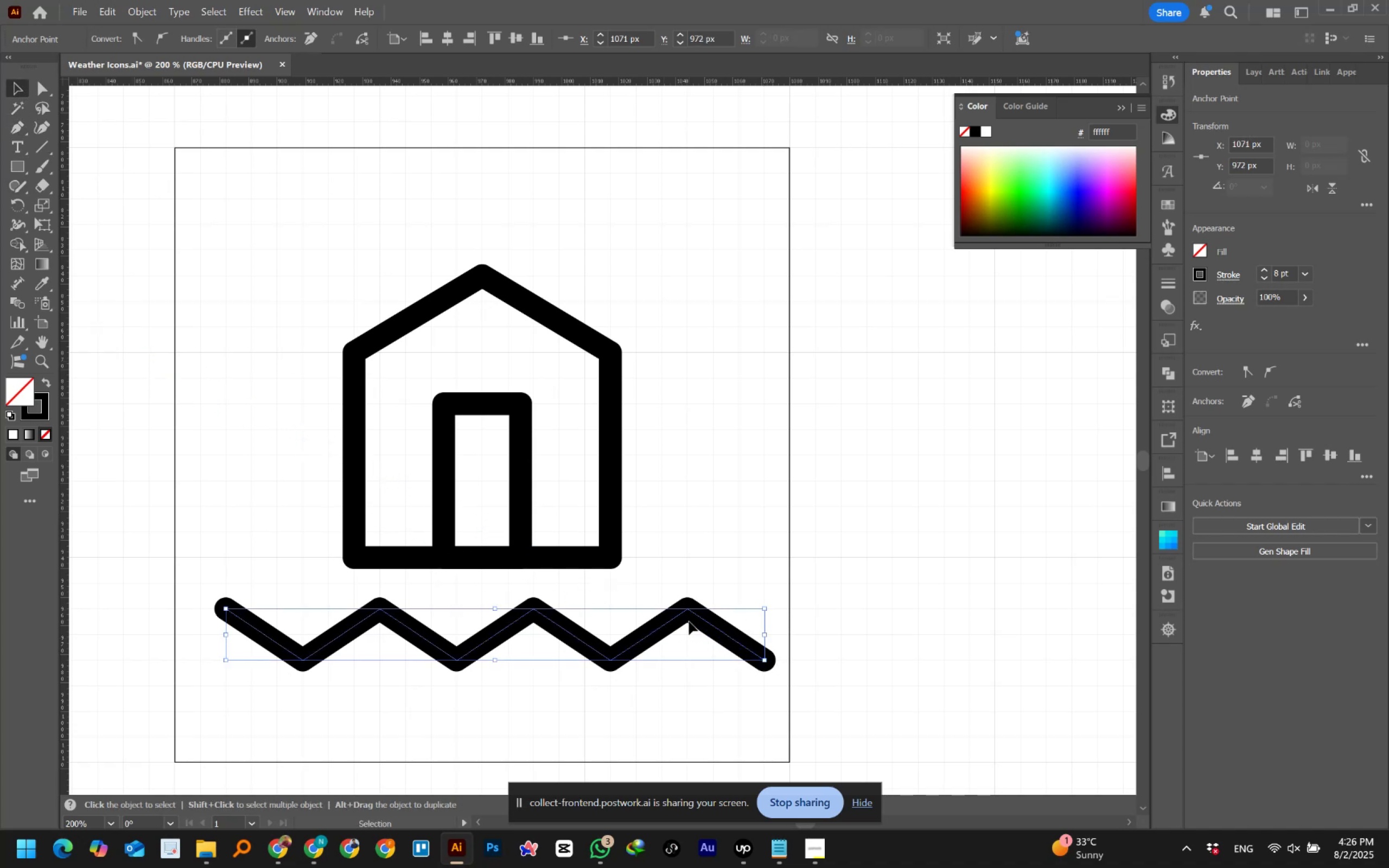 
hold_key(key=ShiftLeft, duration=1.5)
 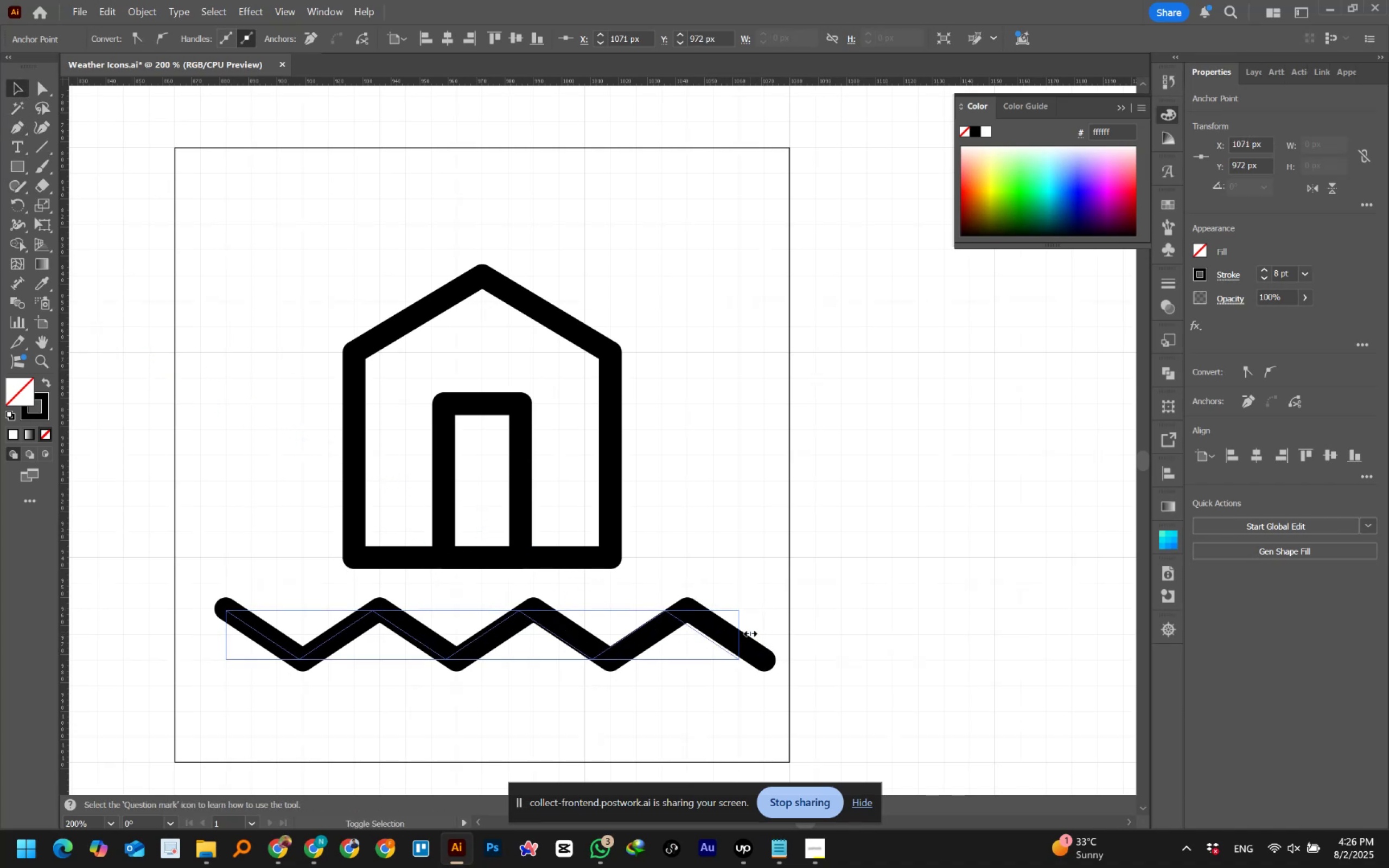 
hold_key(key=ShiftLeft, duration=1.51)
 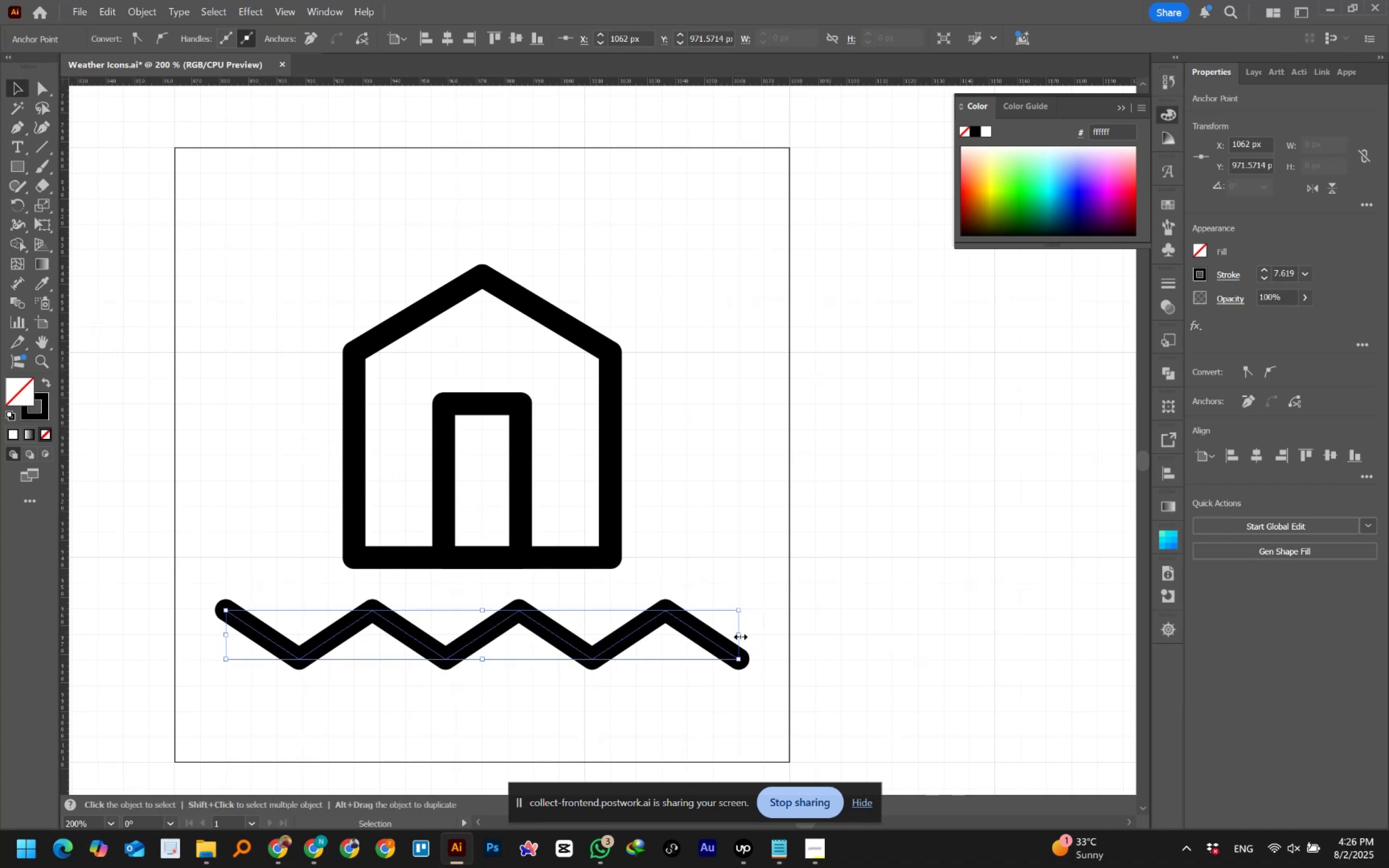 
hold_key(key=ShiftLeft, duration=0.39)
 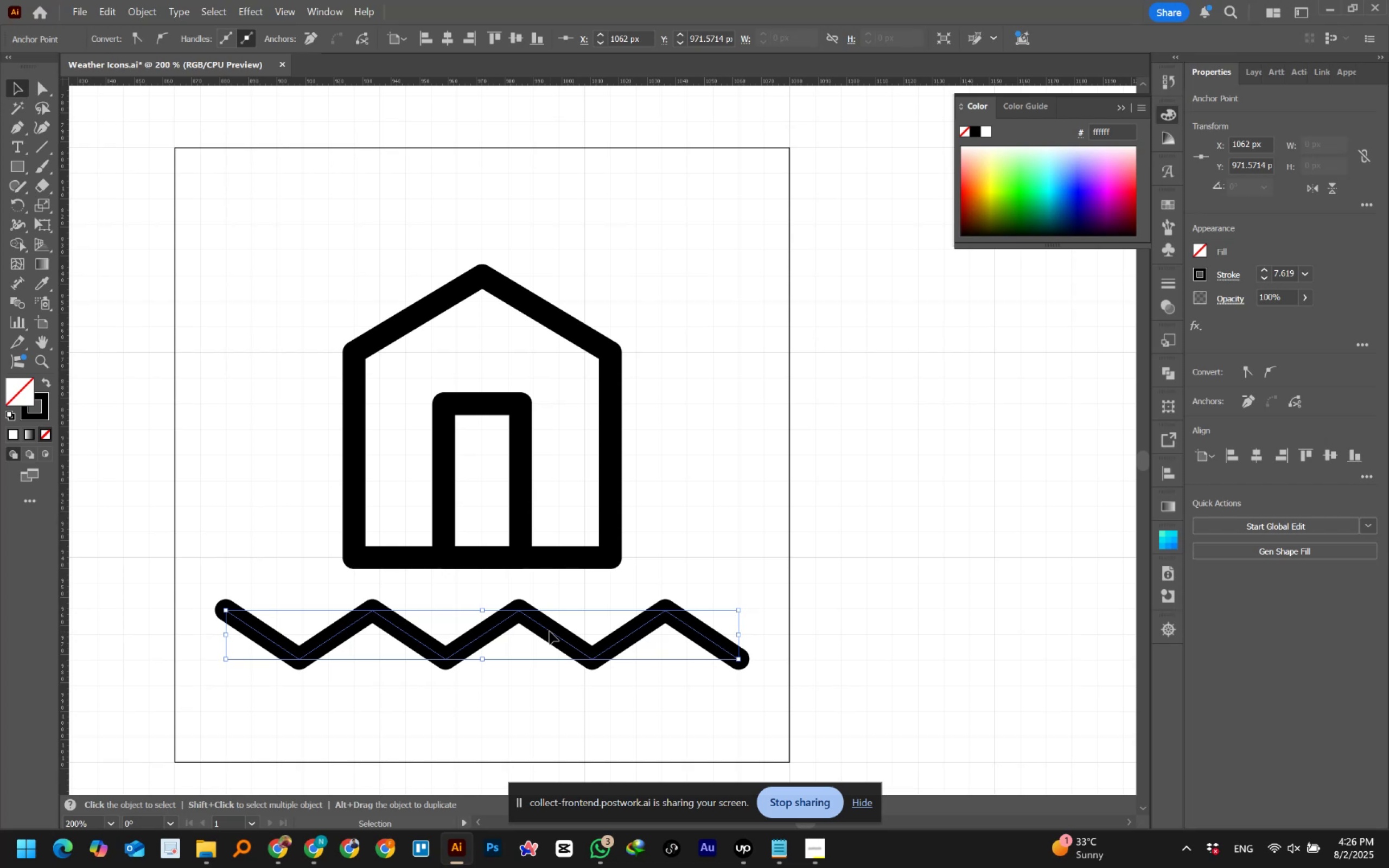 
key(Control+Z)
 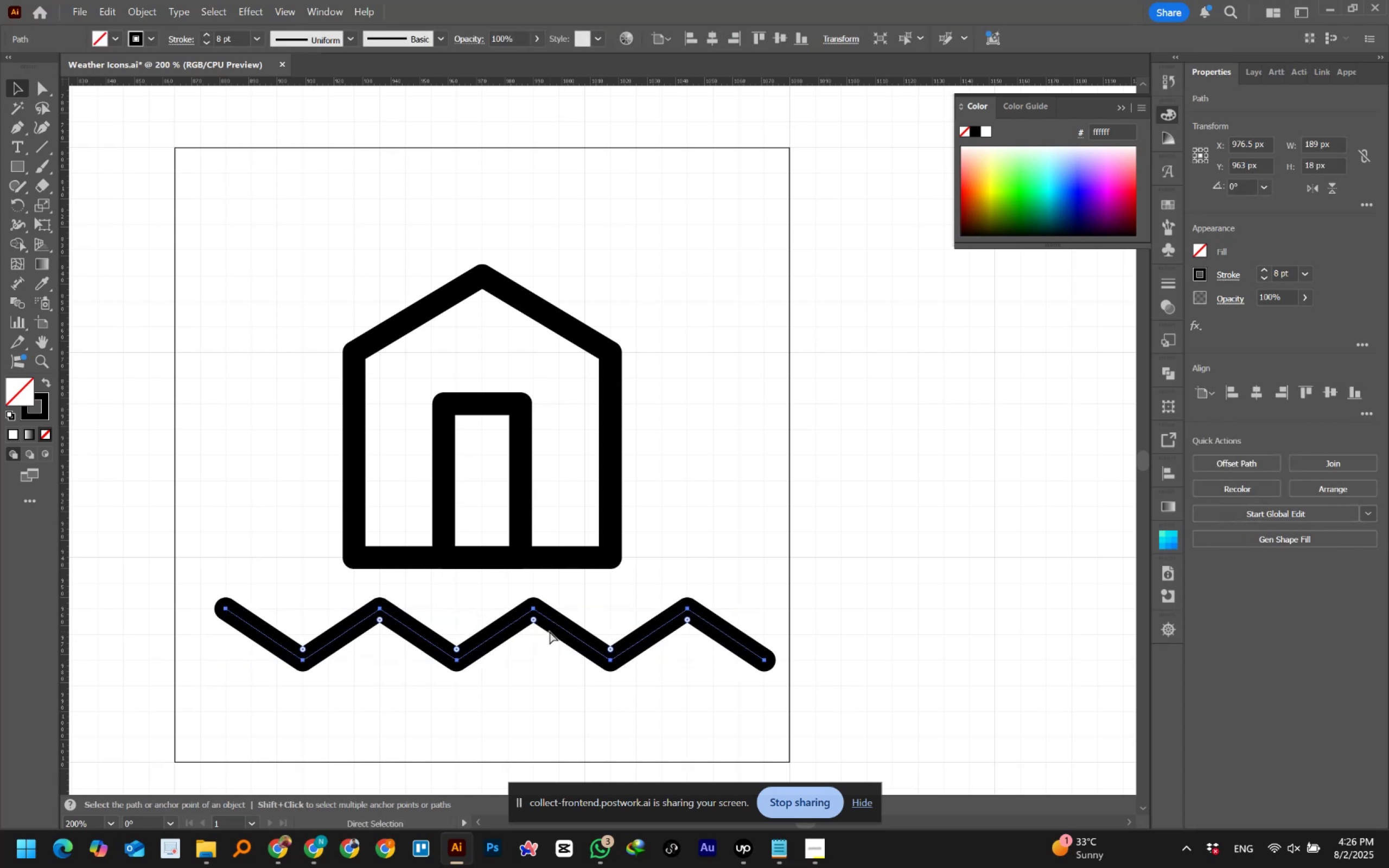 
hold_key(key=ShiftLeft, duration=1.51)
 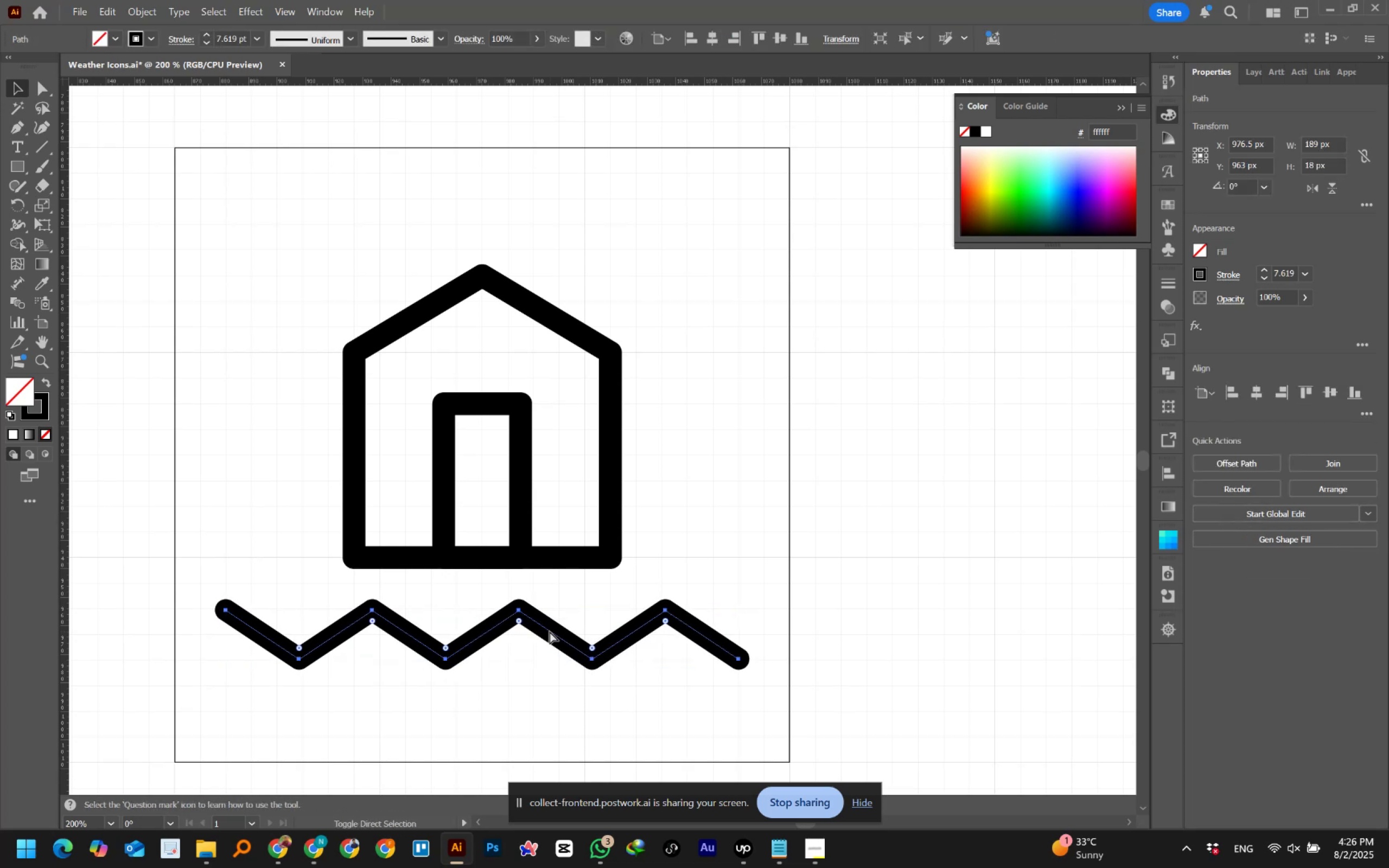 
key(Control+Shift+Z)
 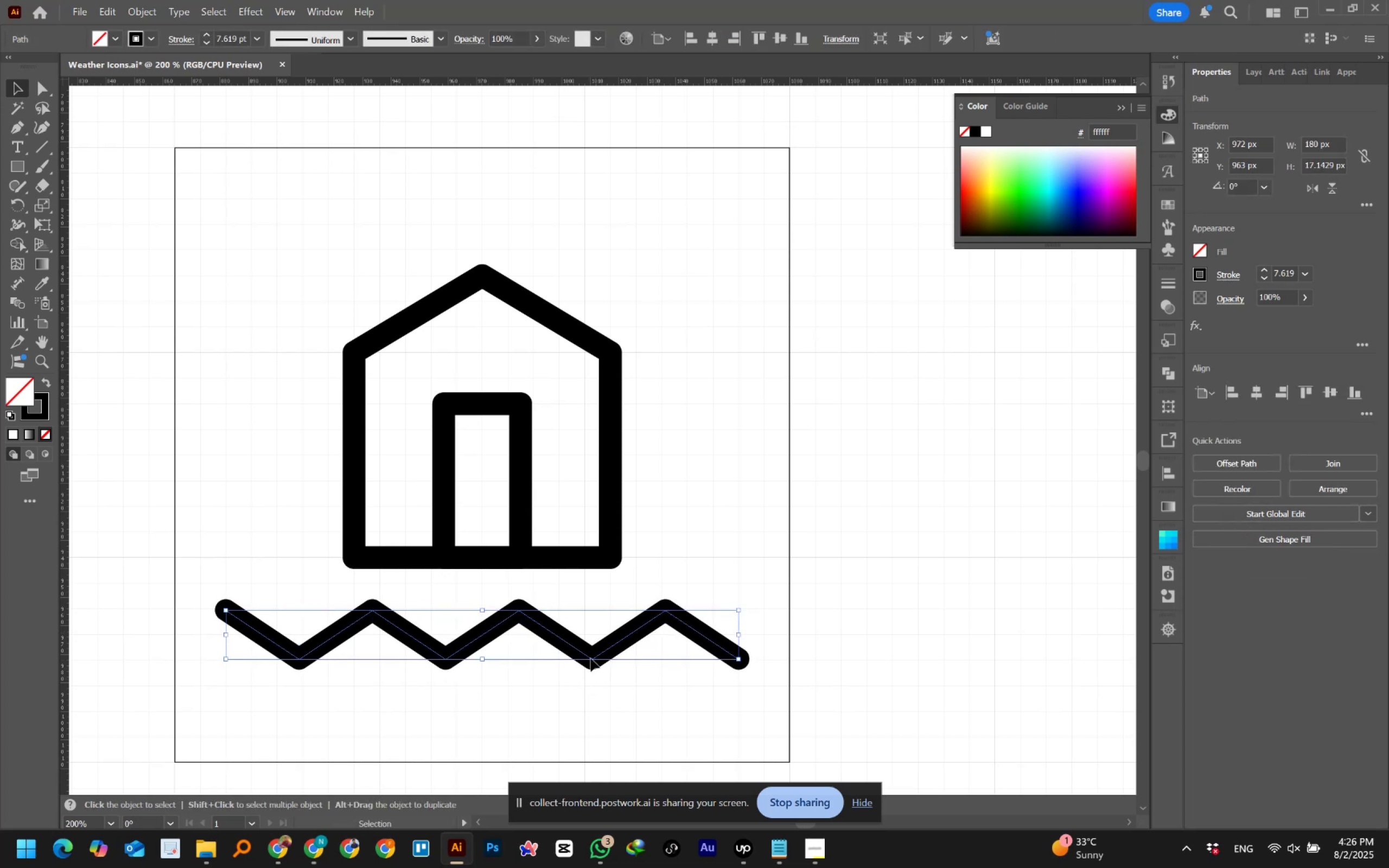 
hold_key(key=AltLeft, duration=1.5)
 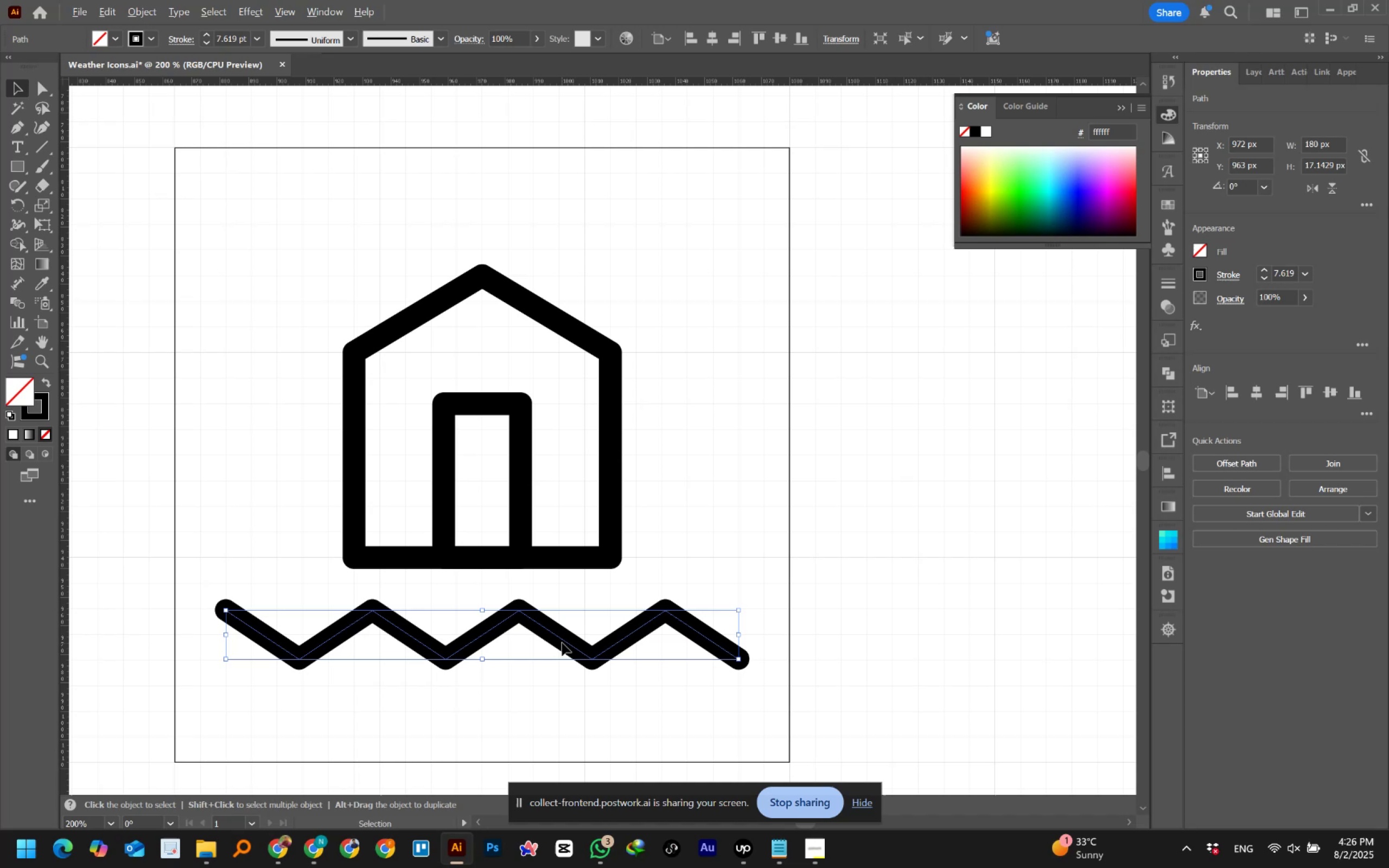 
key(Alt+AltLeft)
 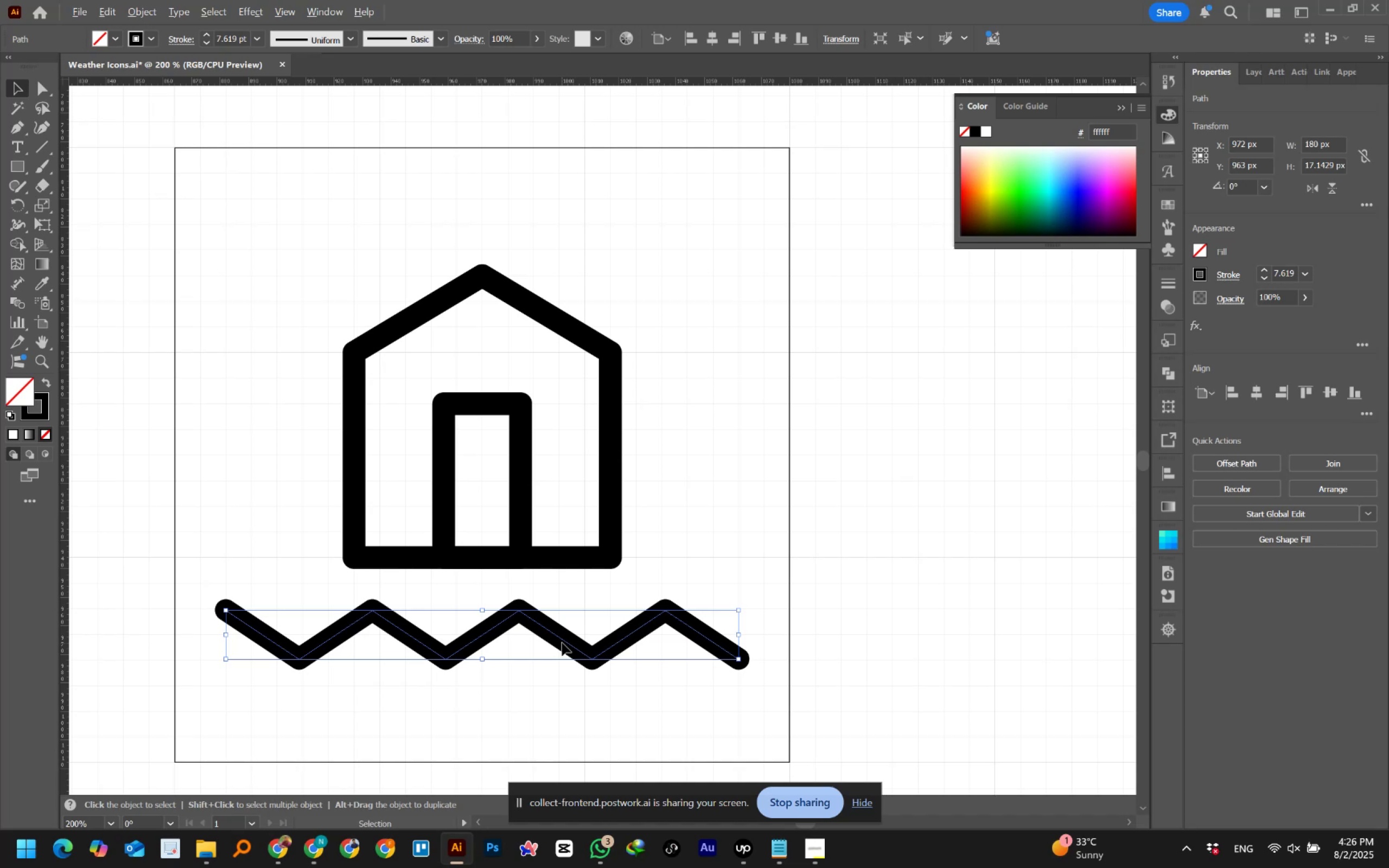 
key(Alt+AltLeft)
 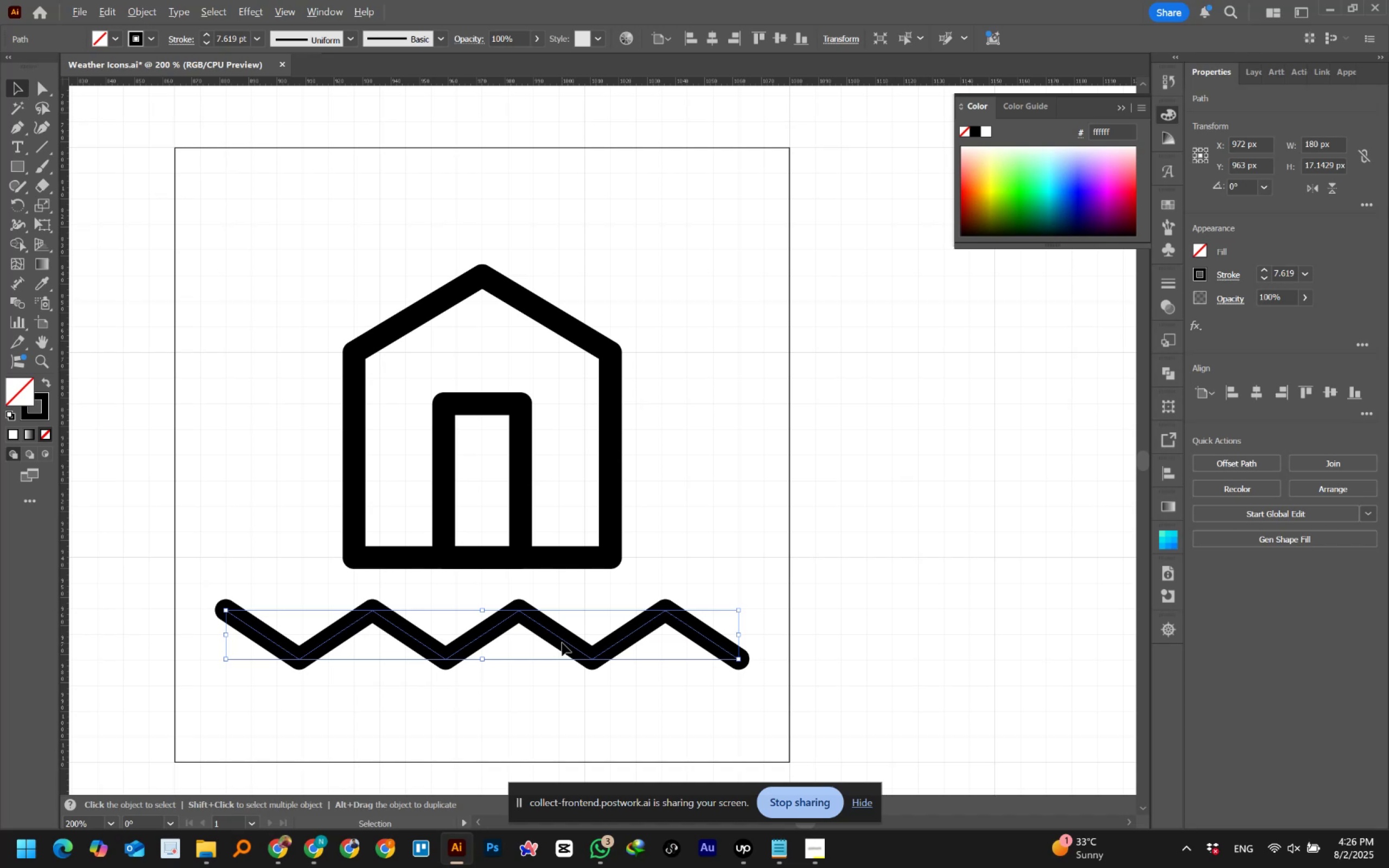 
key(Alt+AltLeft)
 